 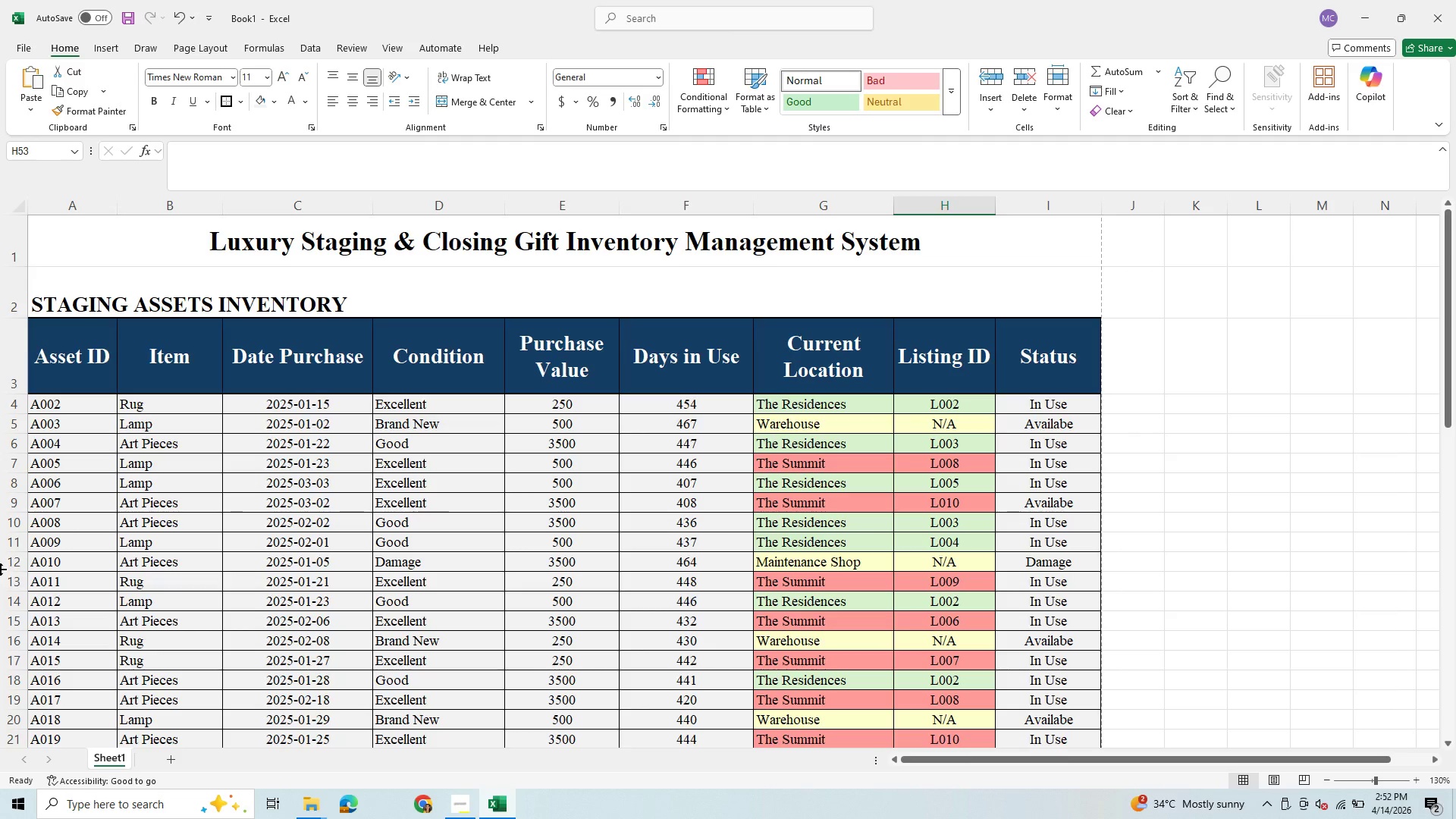 
scroll: coordinate [770, 508], scroll_direction: down, amount: 14.0
 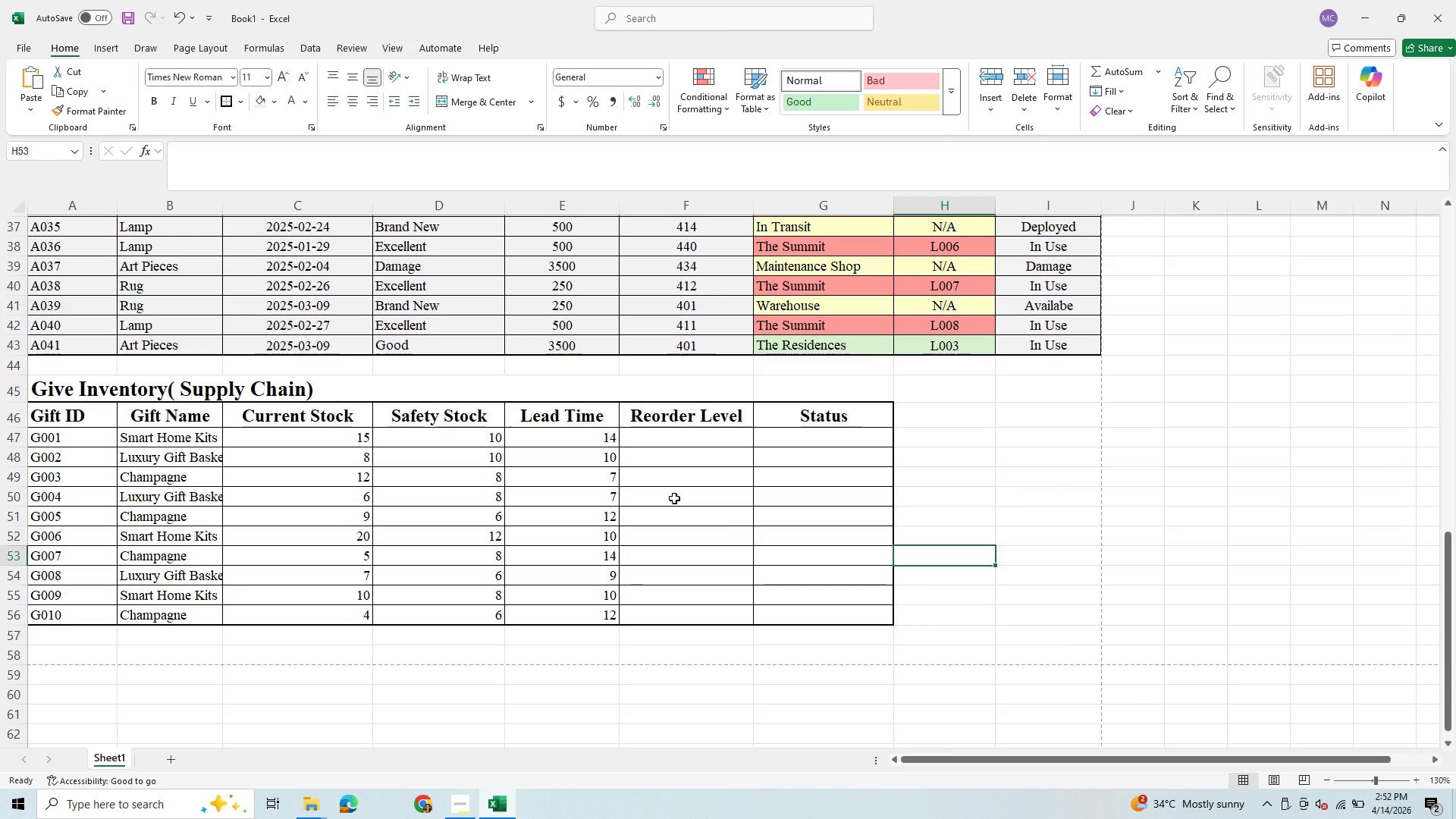 
wait(12.19)
 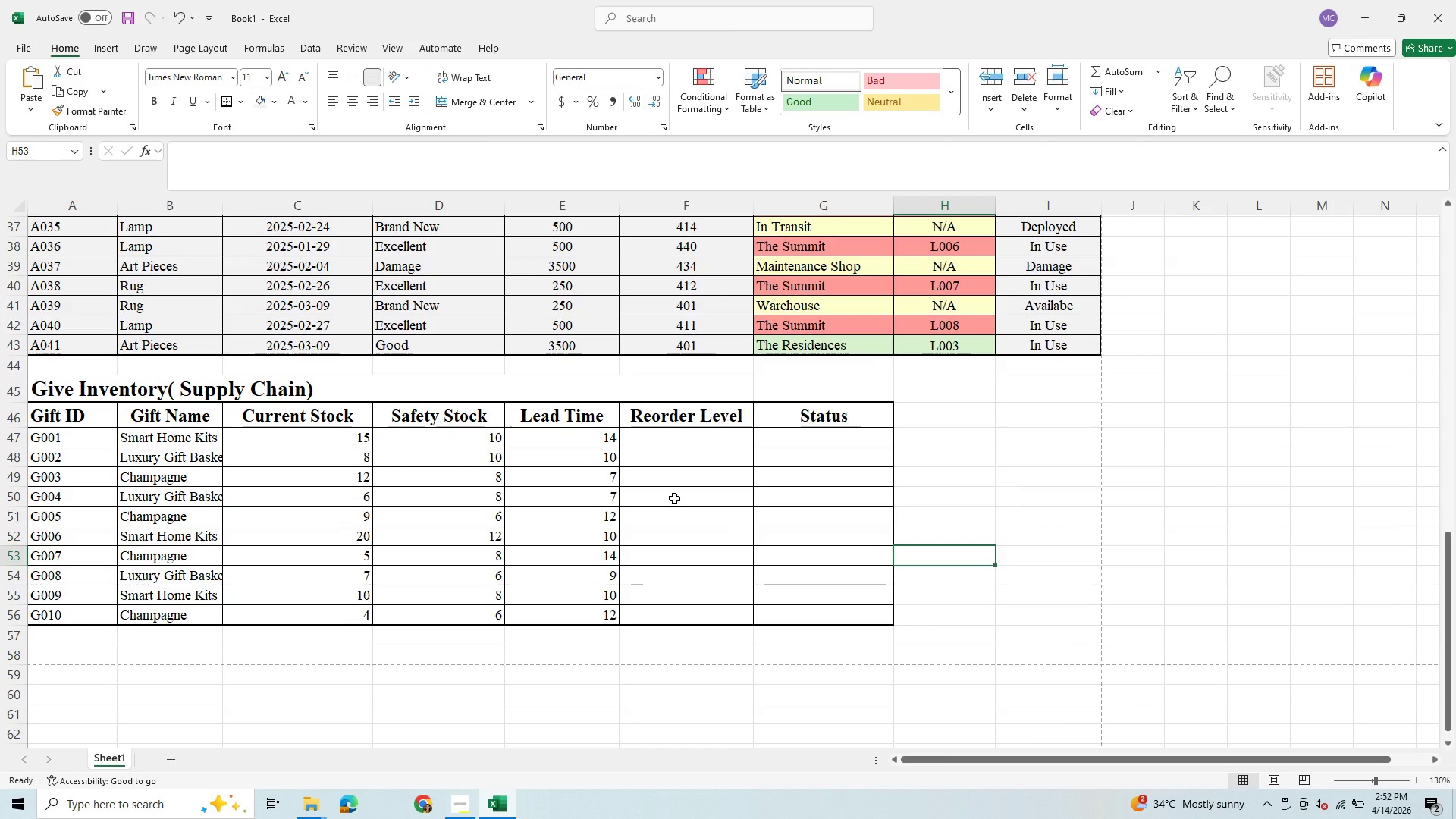 
left_click([674, 433])
 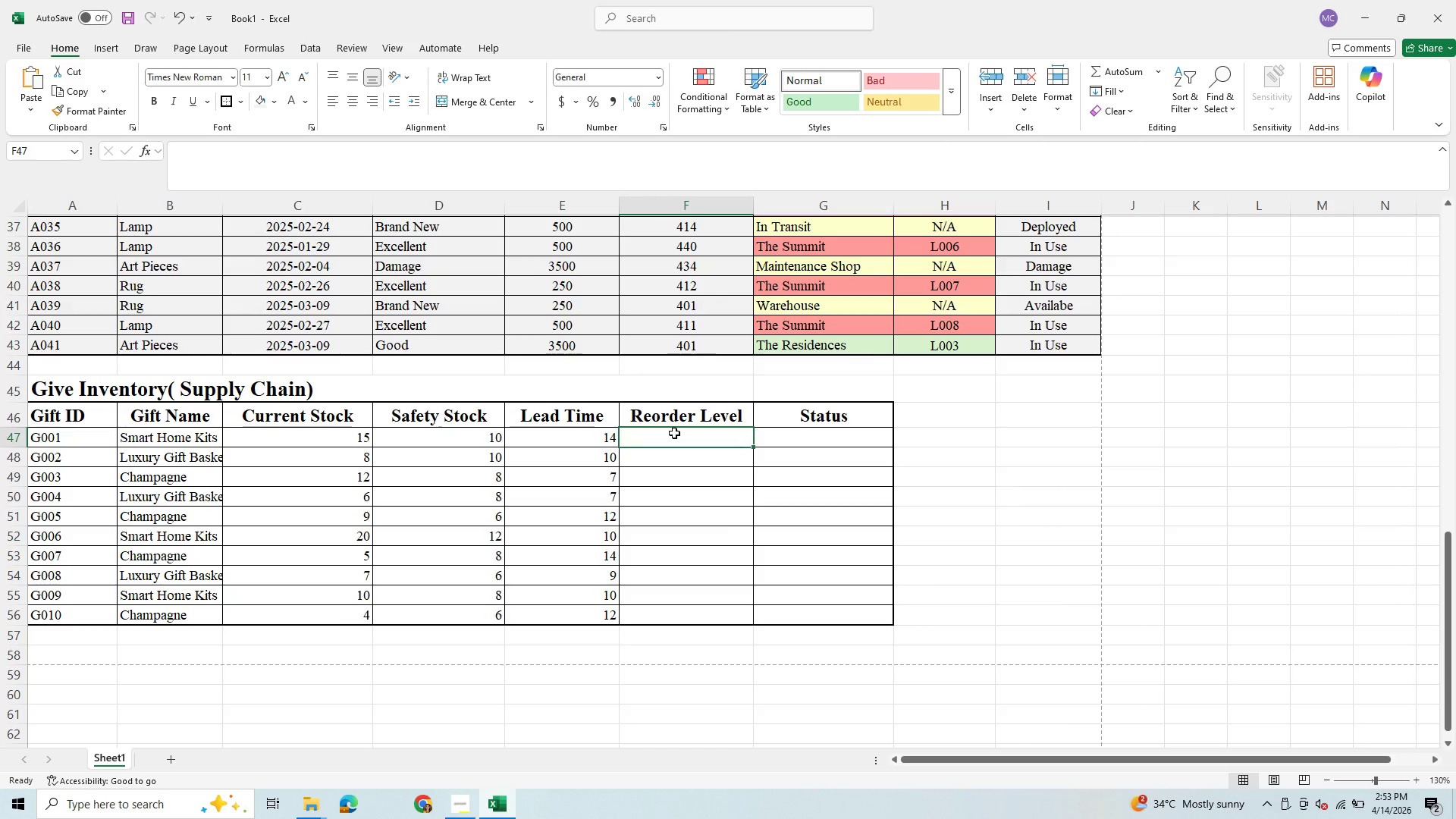 
wait(11.12)
 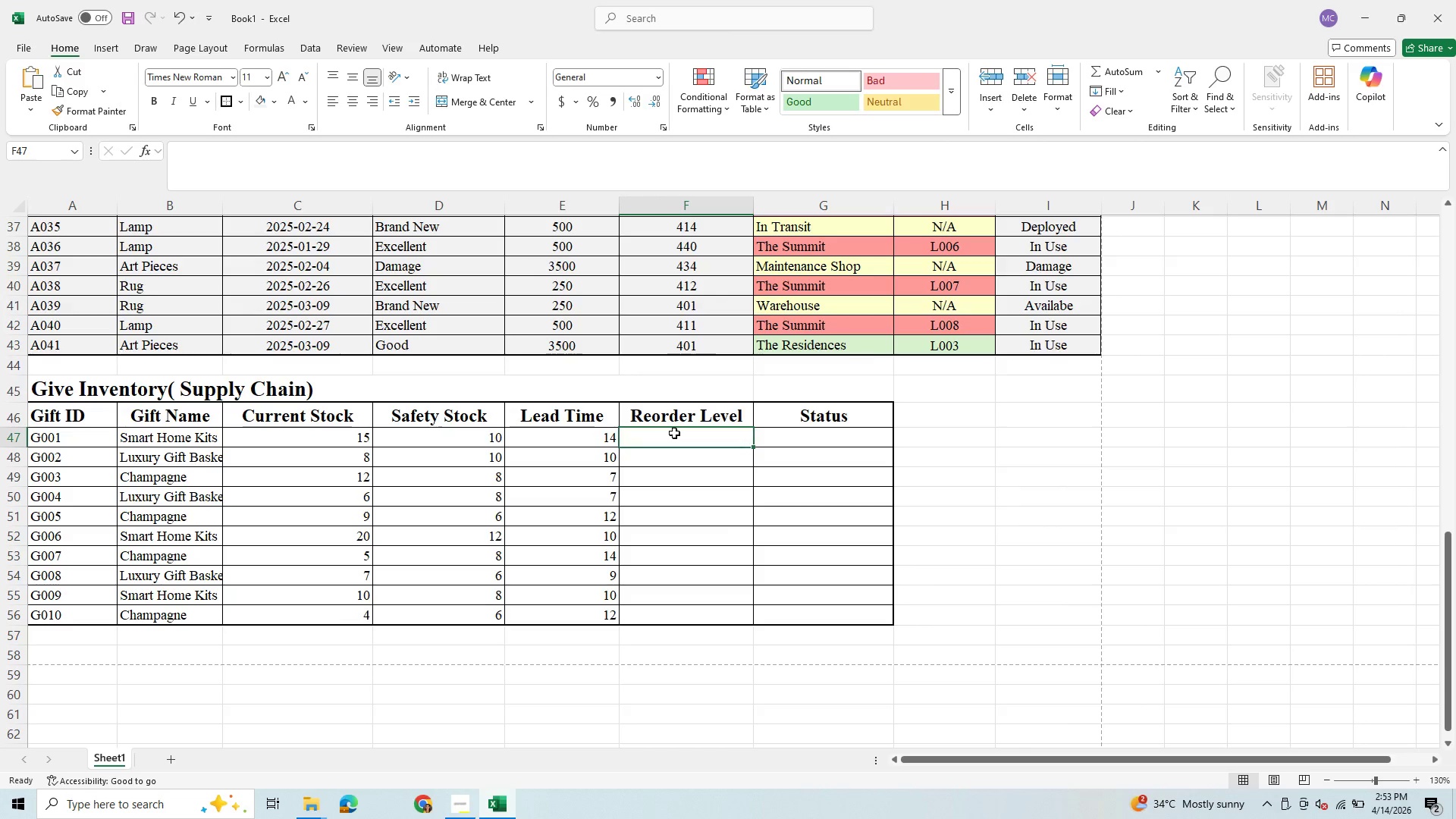 
key(Equal)
 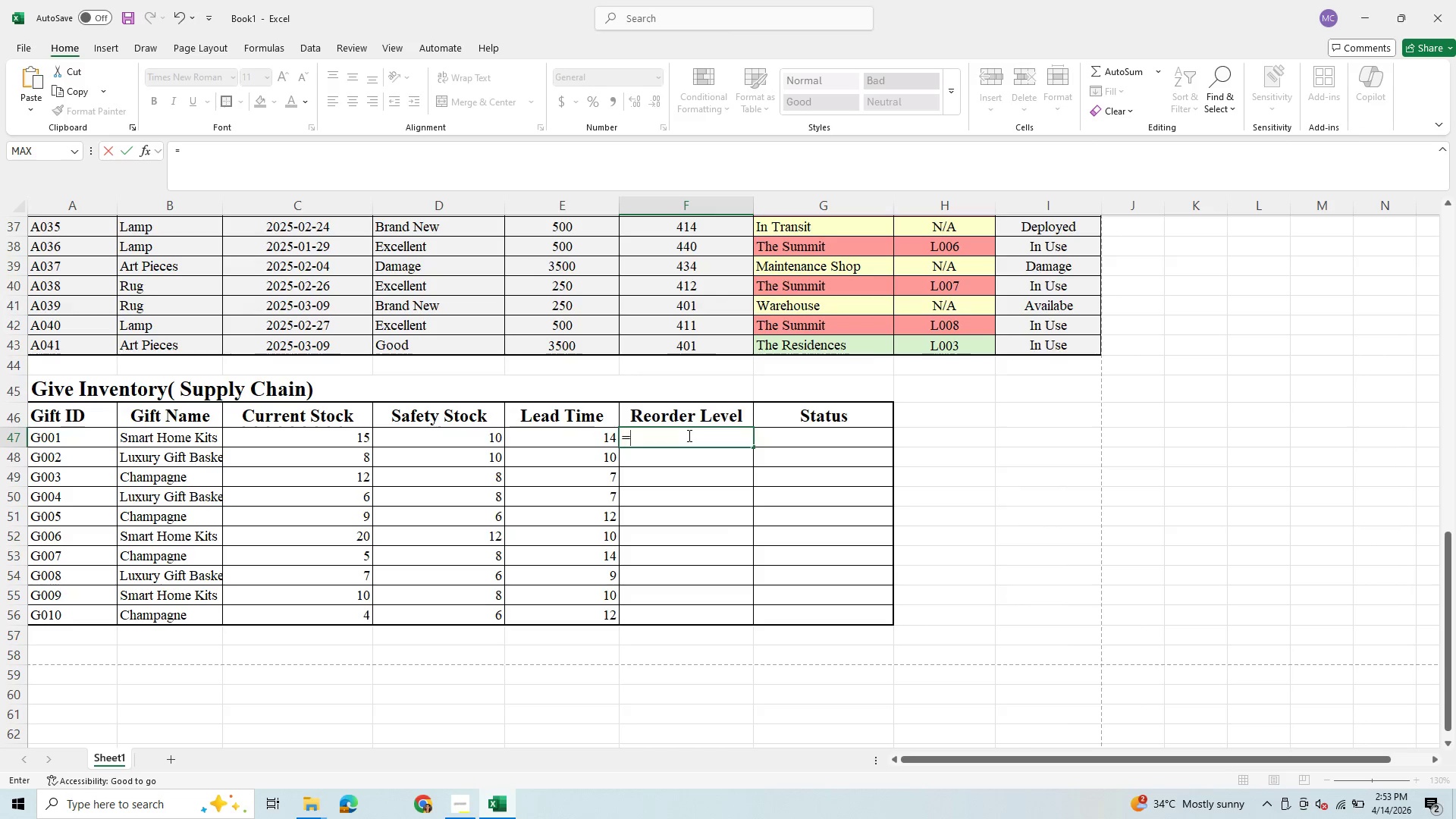 
key(ArrowLeft)
 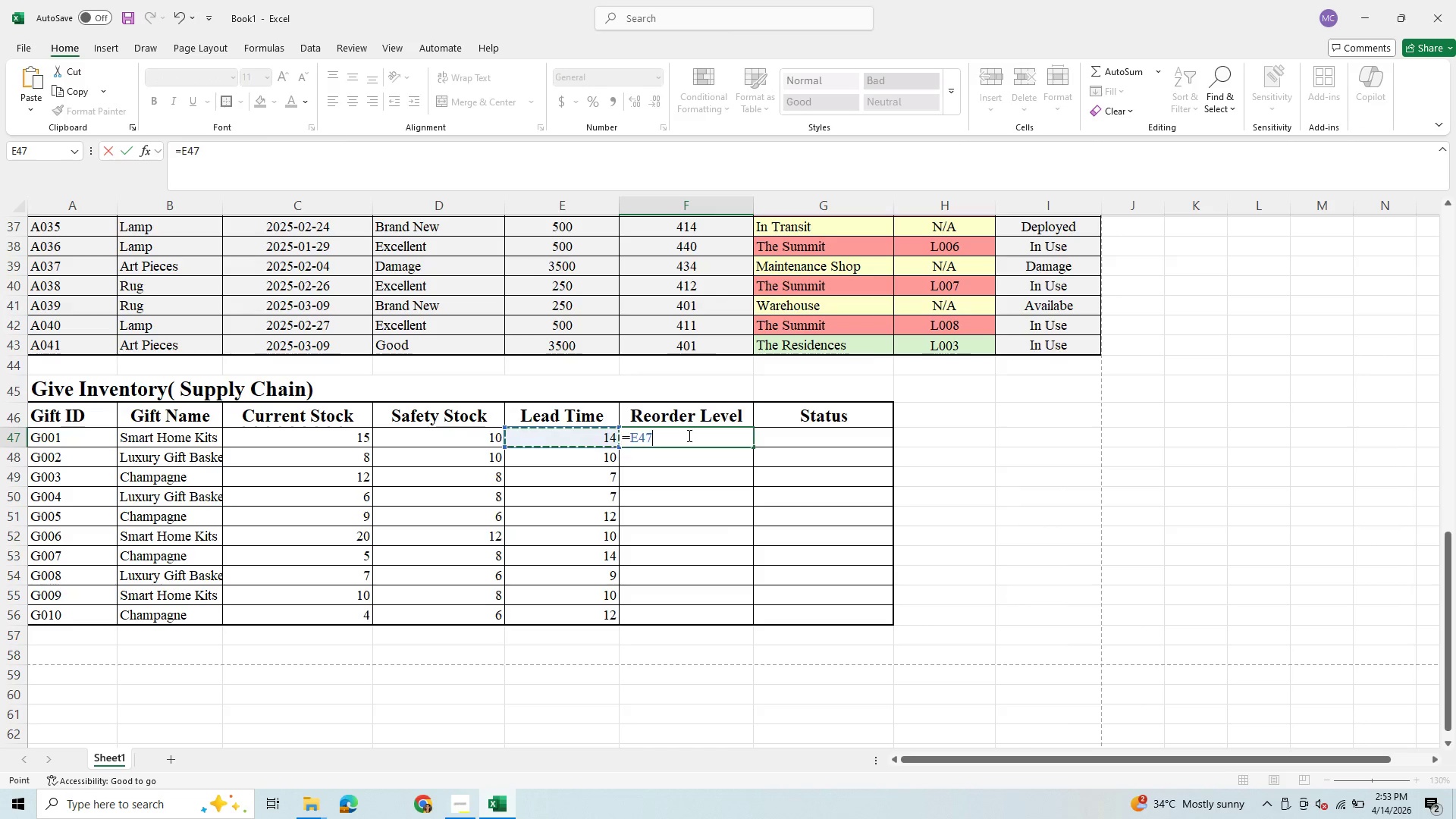 
key(ArrowLeft)
 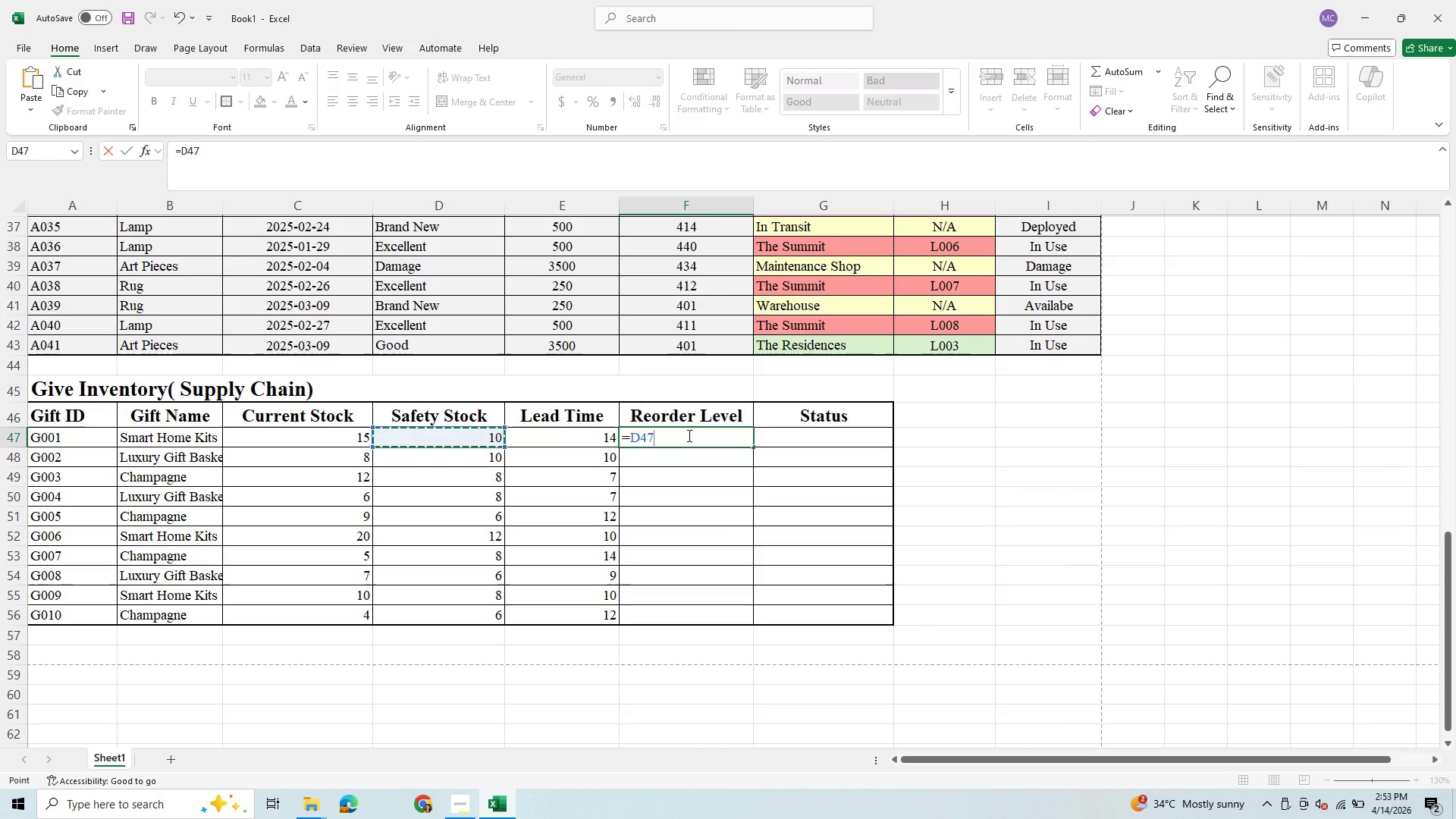 
key(Shift+Equal)
 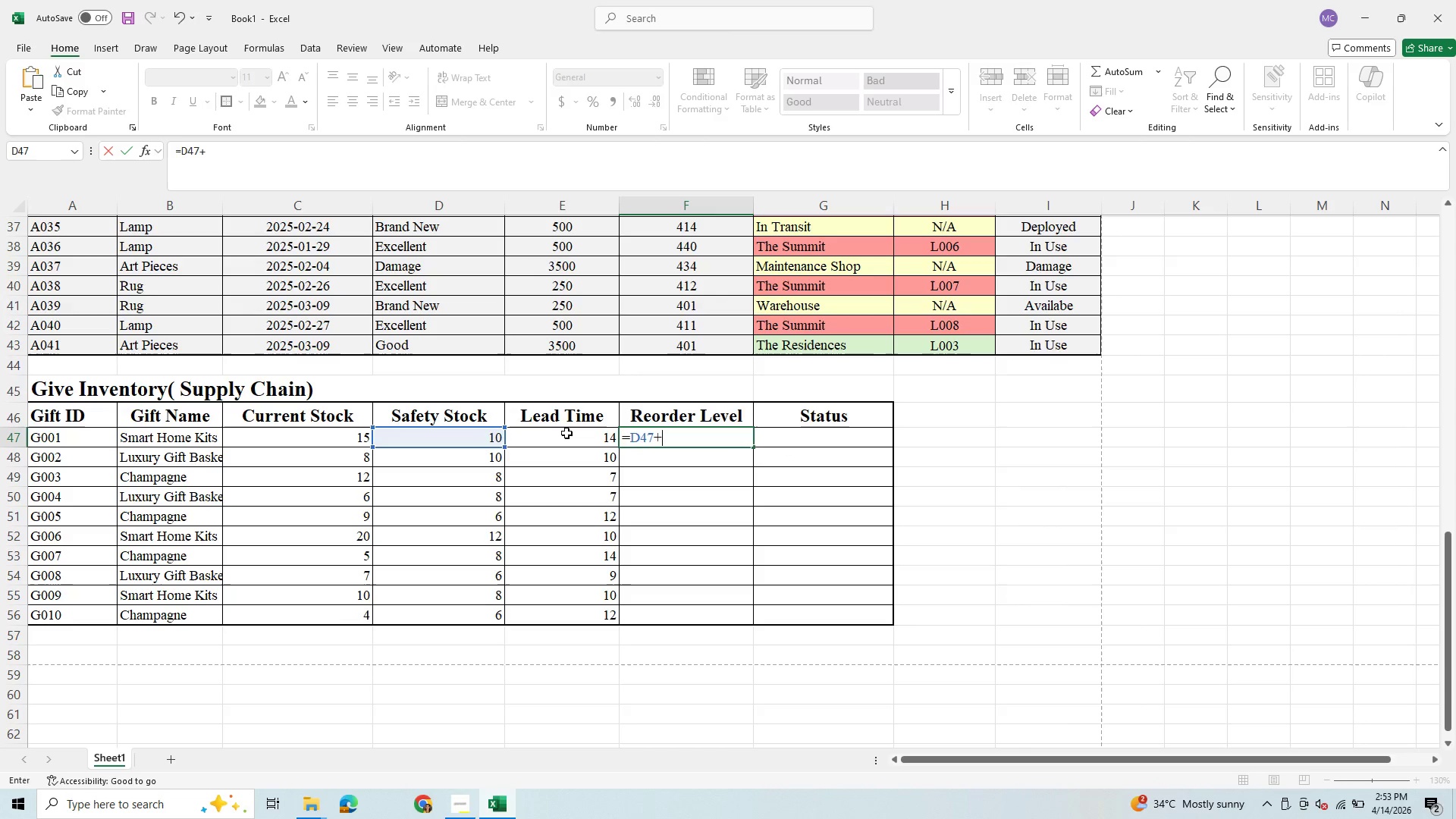 
wait(10.64)
 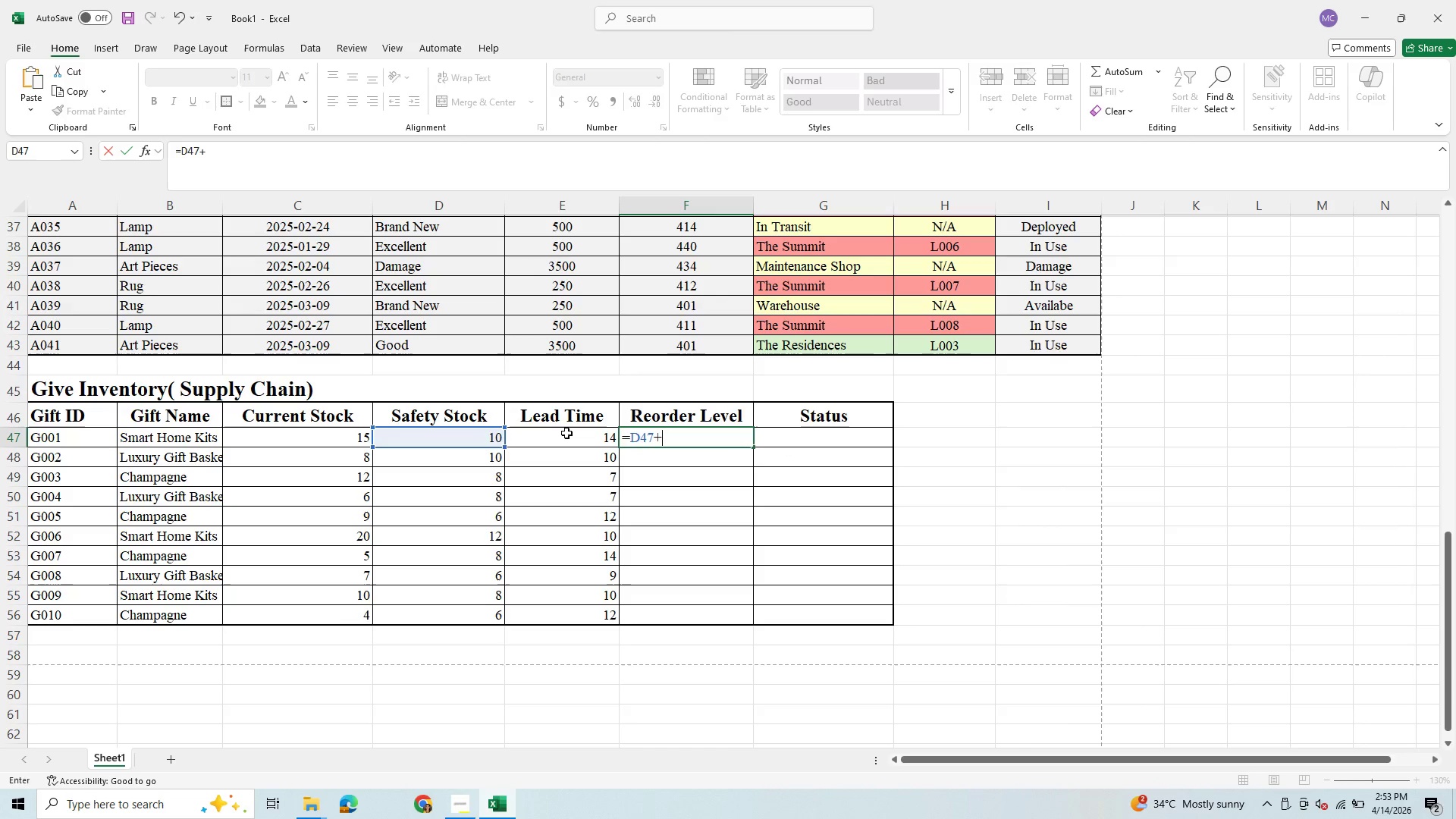 
left_click_drag(start_coordinate=[673, 438], to_coordinate=[622, 447])
 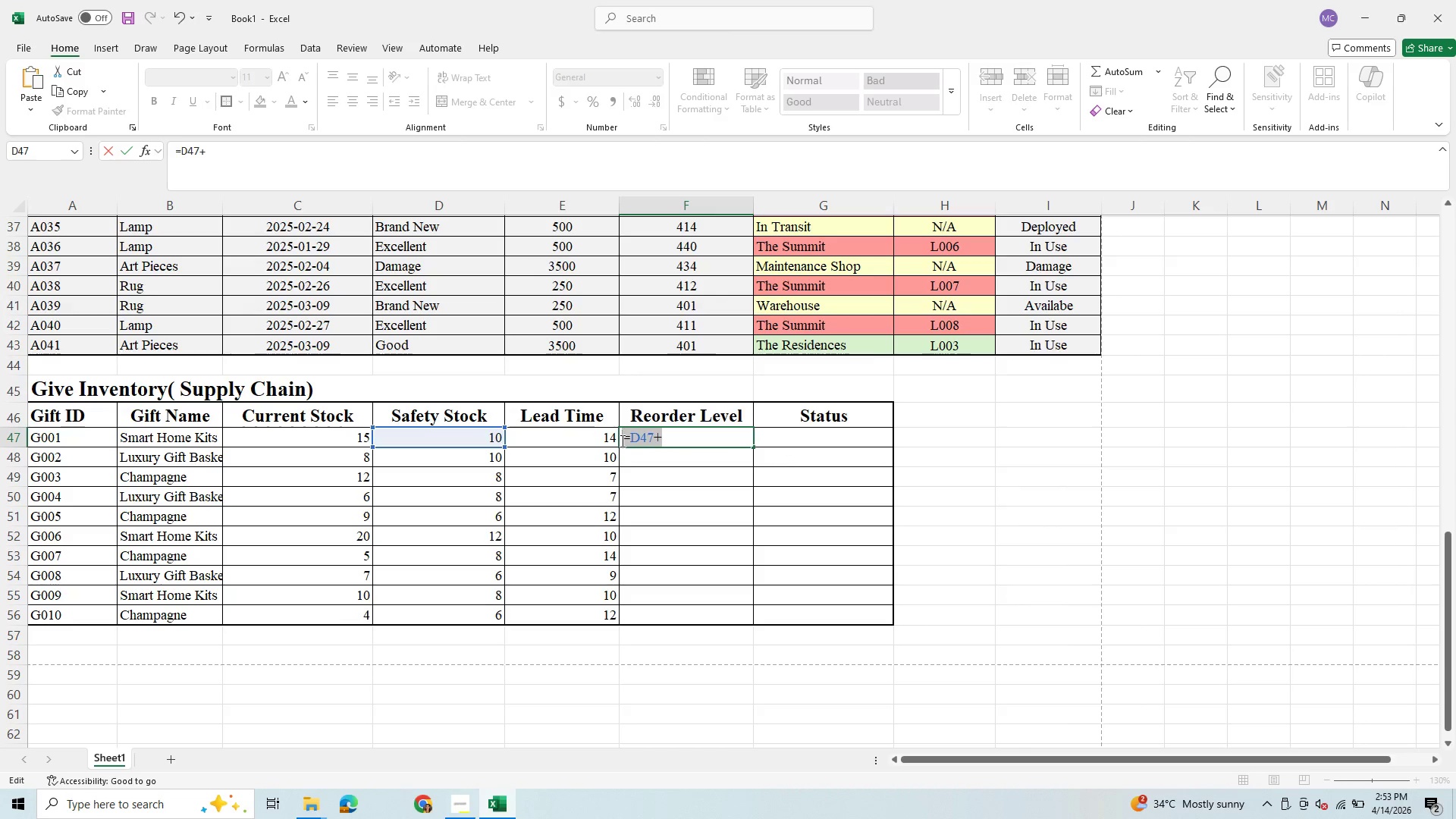 
key(Backspace)
 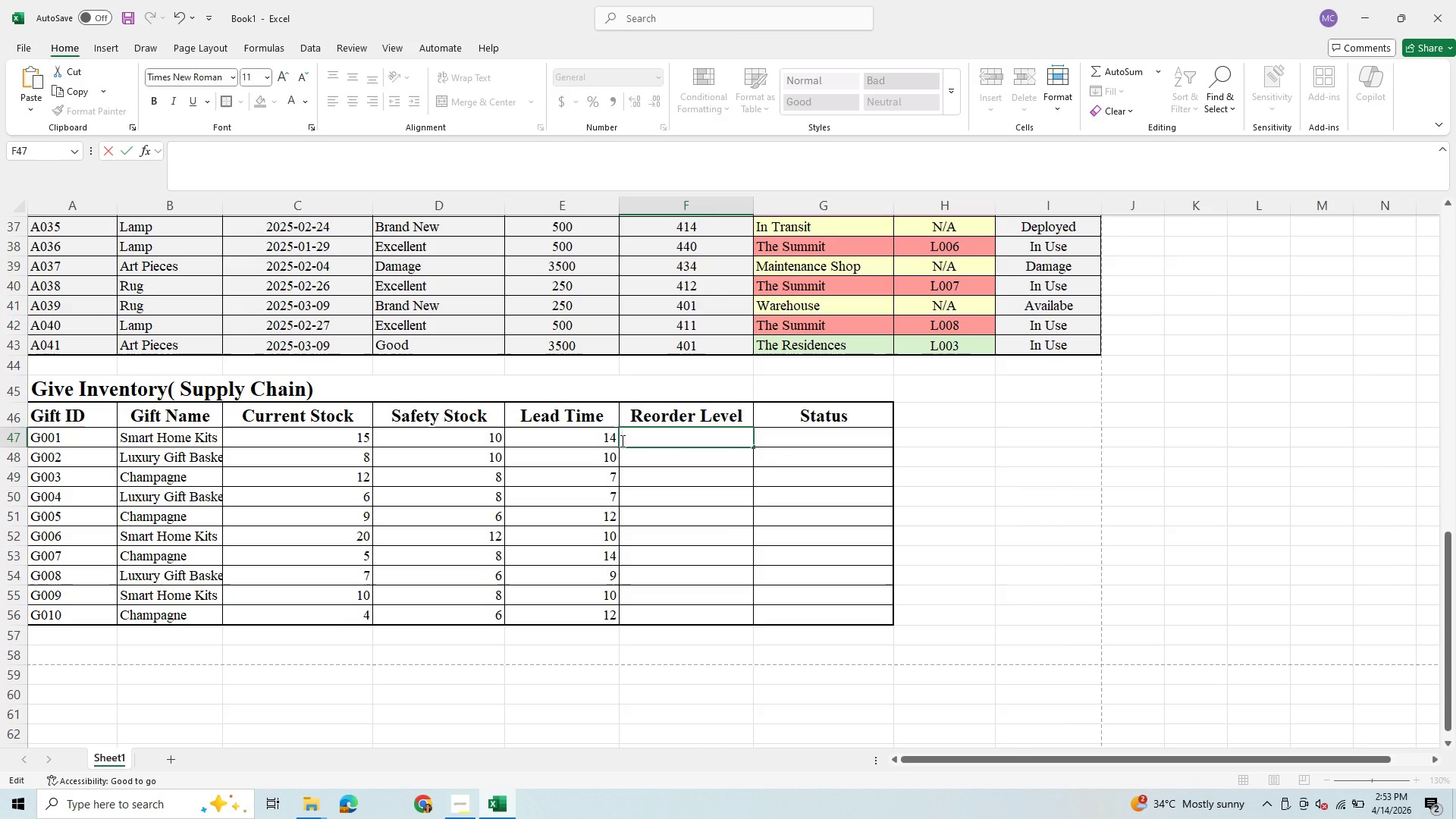 
key(Equal)
 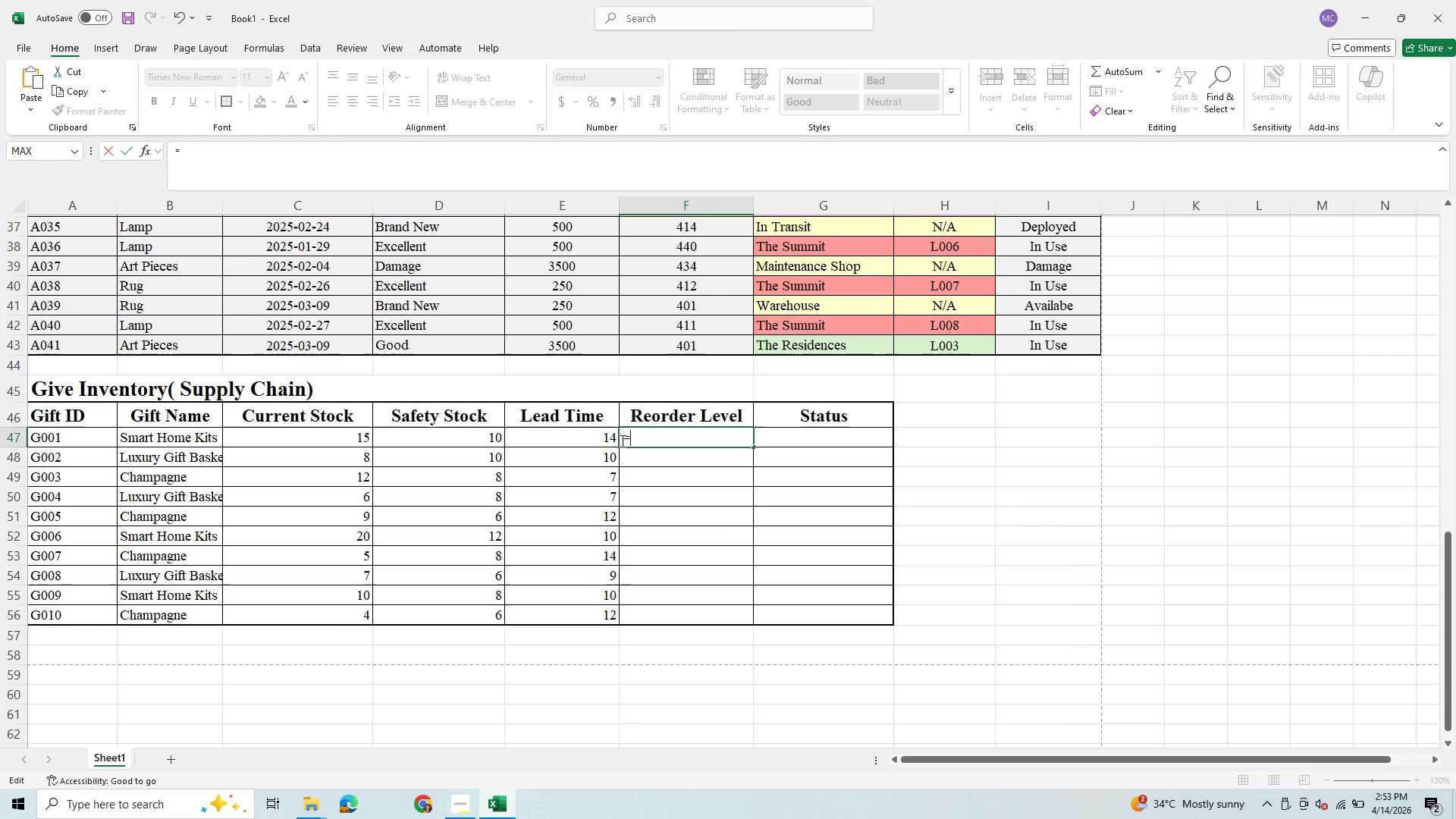 
key(CapsLock)
 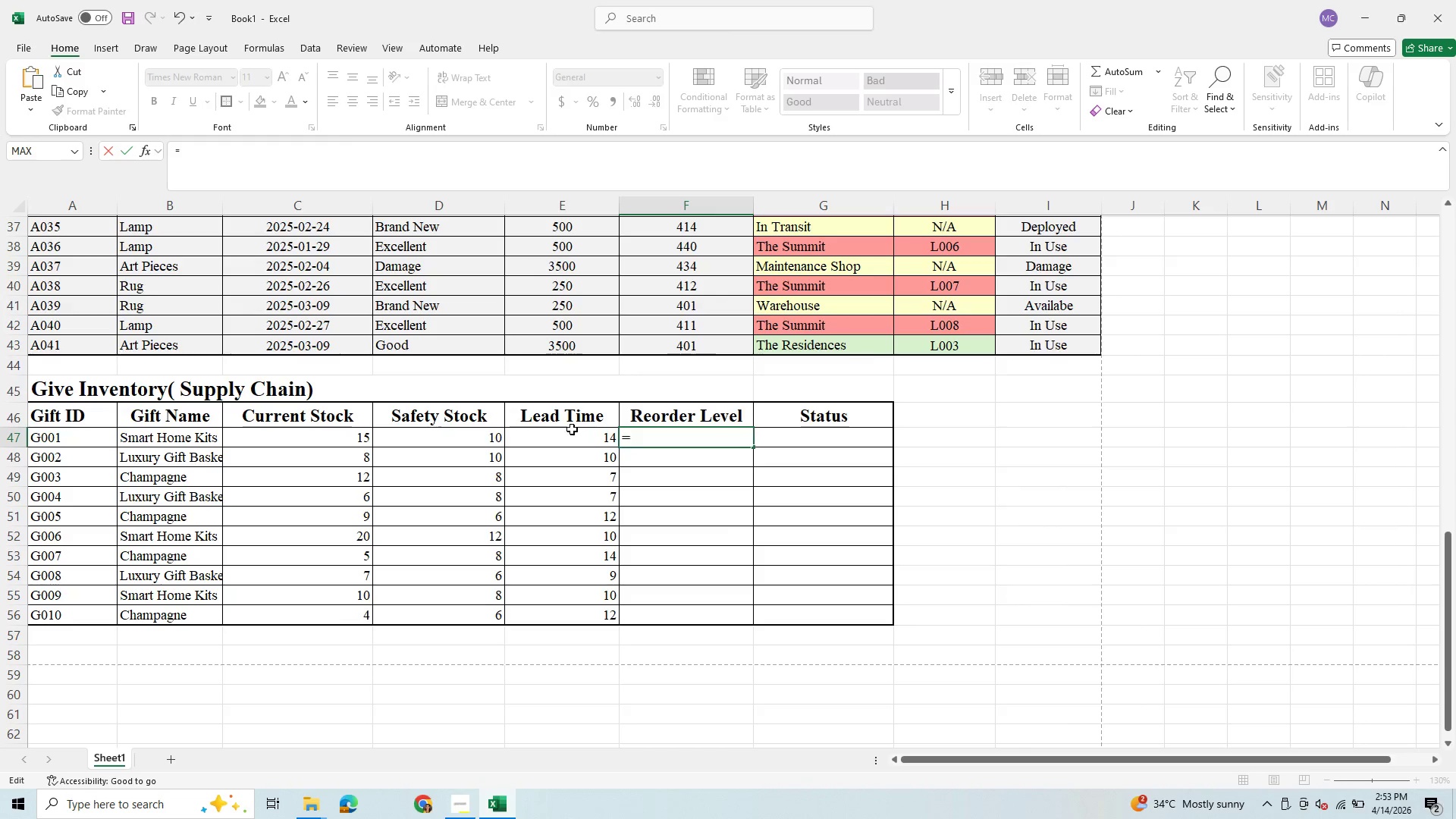 
left_click([569, 438])
 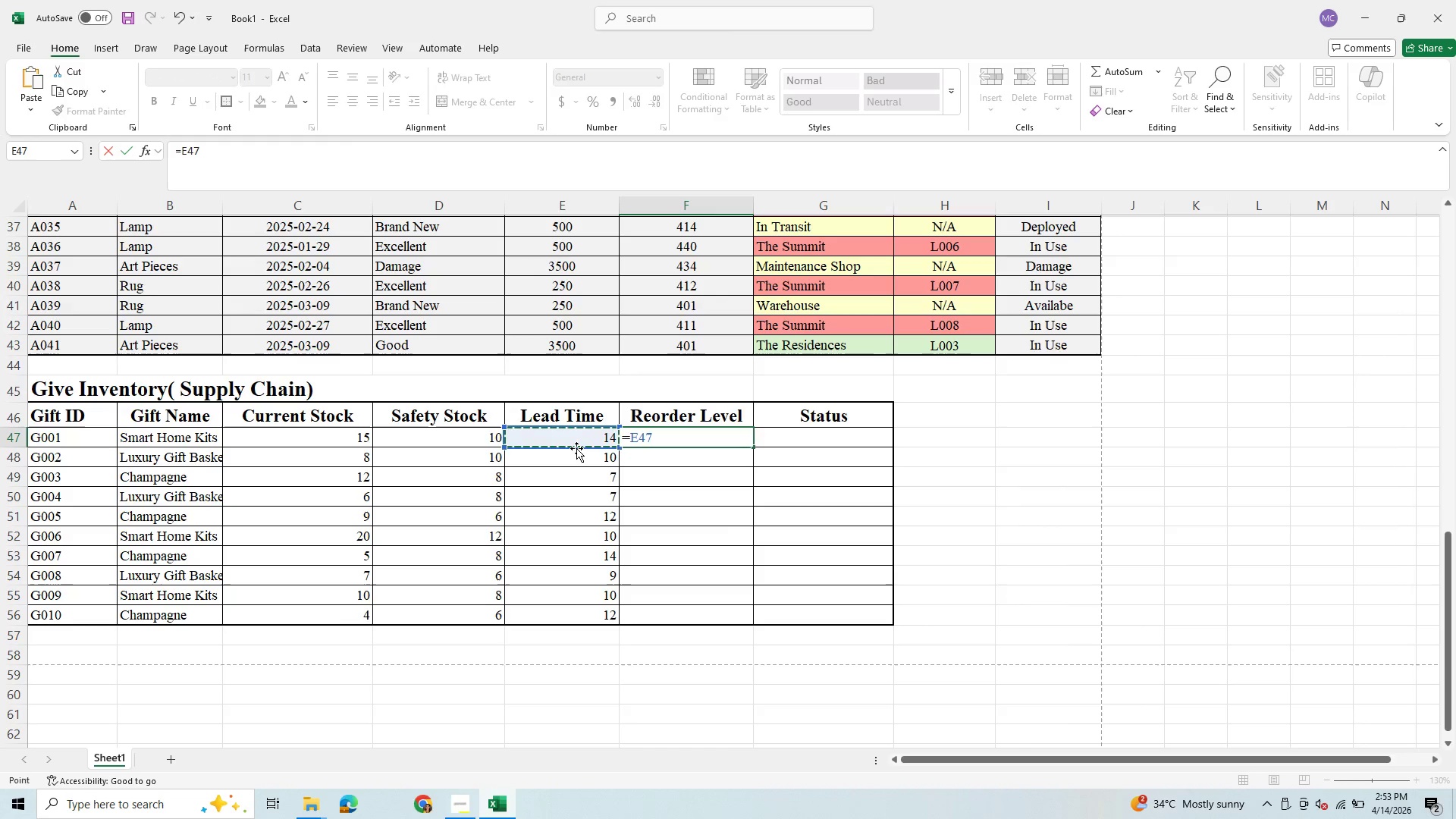 
wait(5.19)
 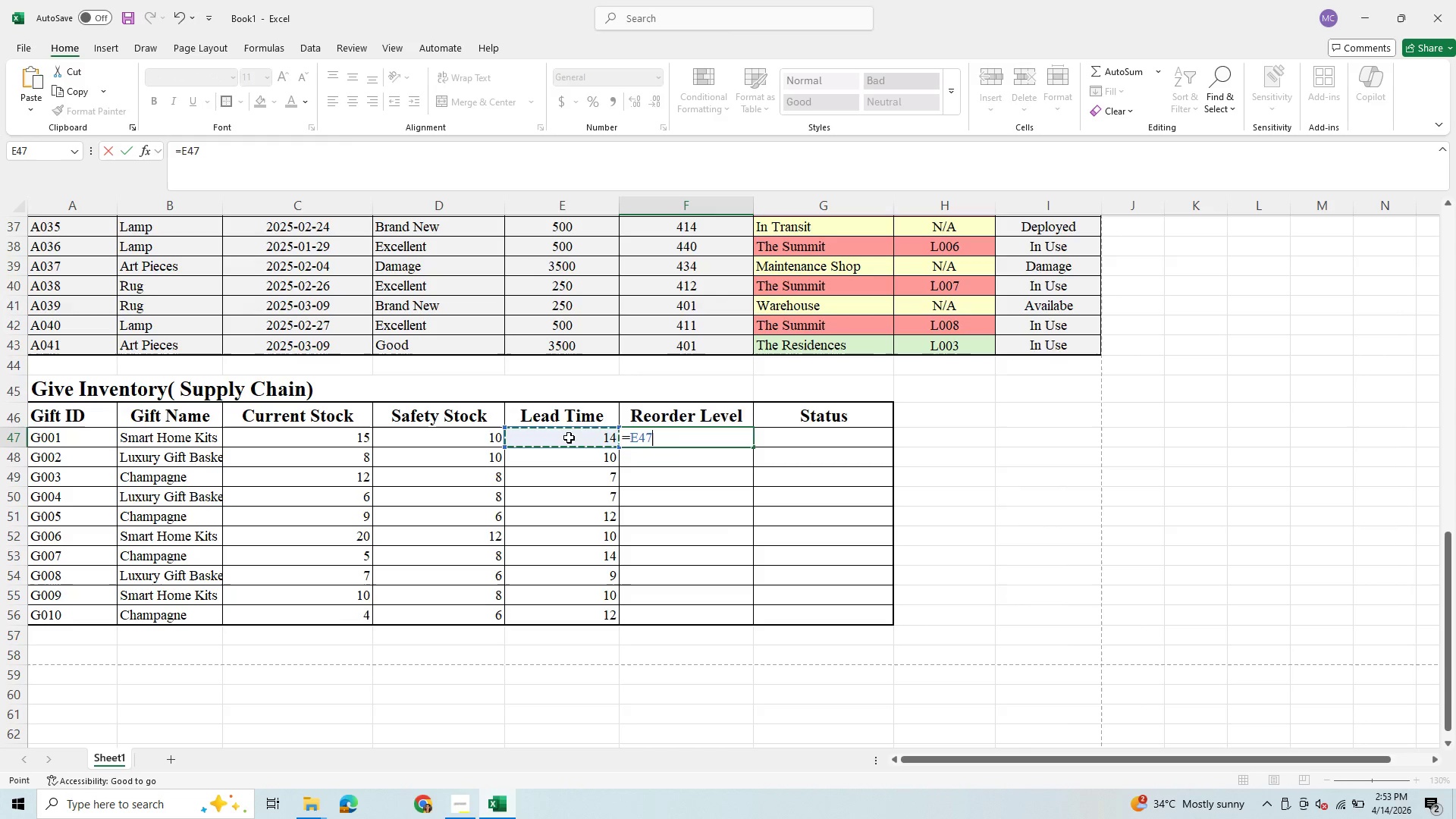 
key(Backspace)
 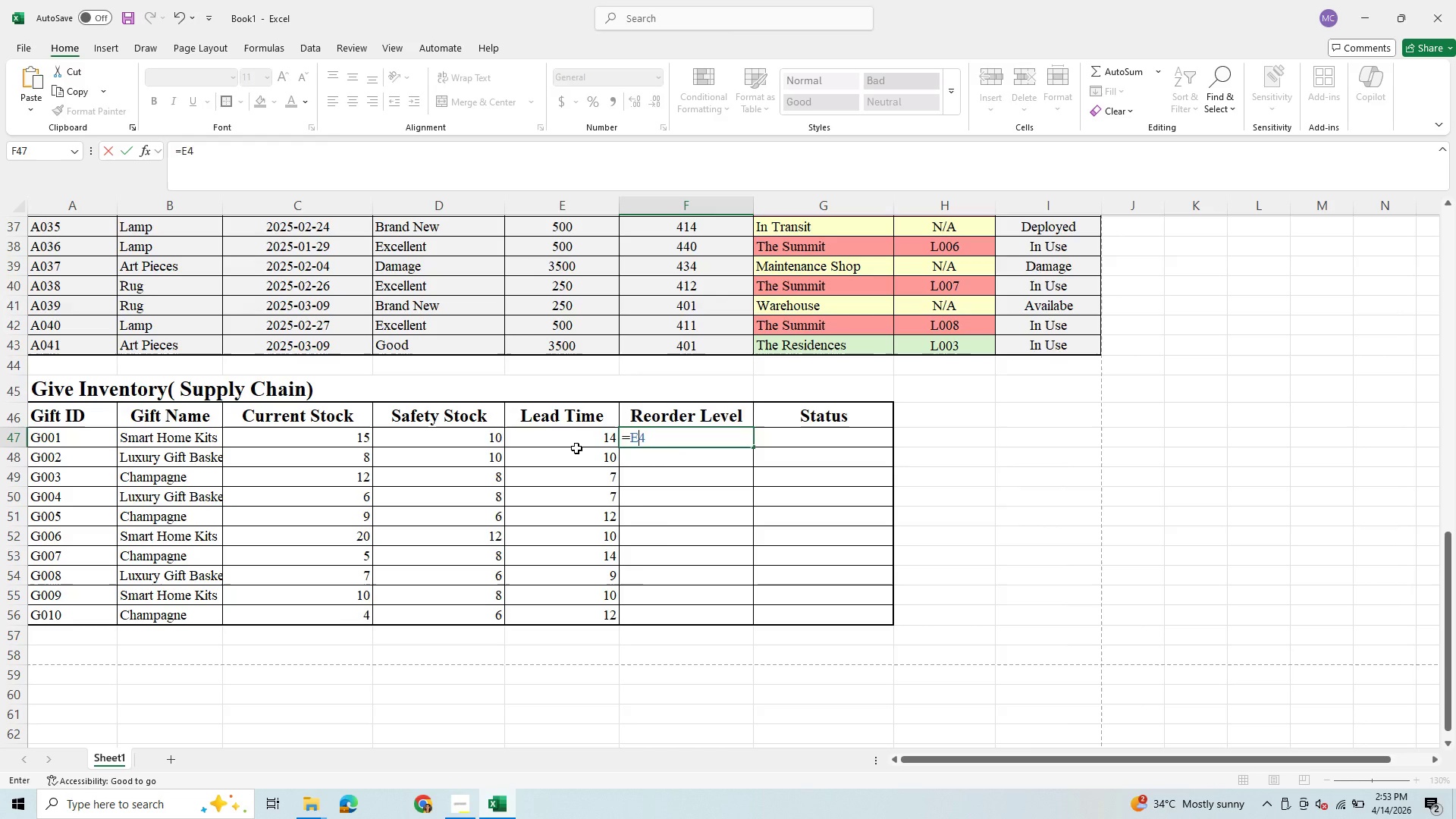 
key(Backspace)
 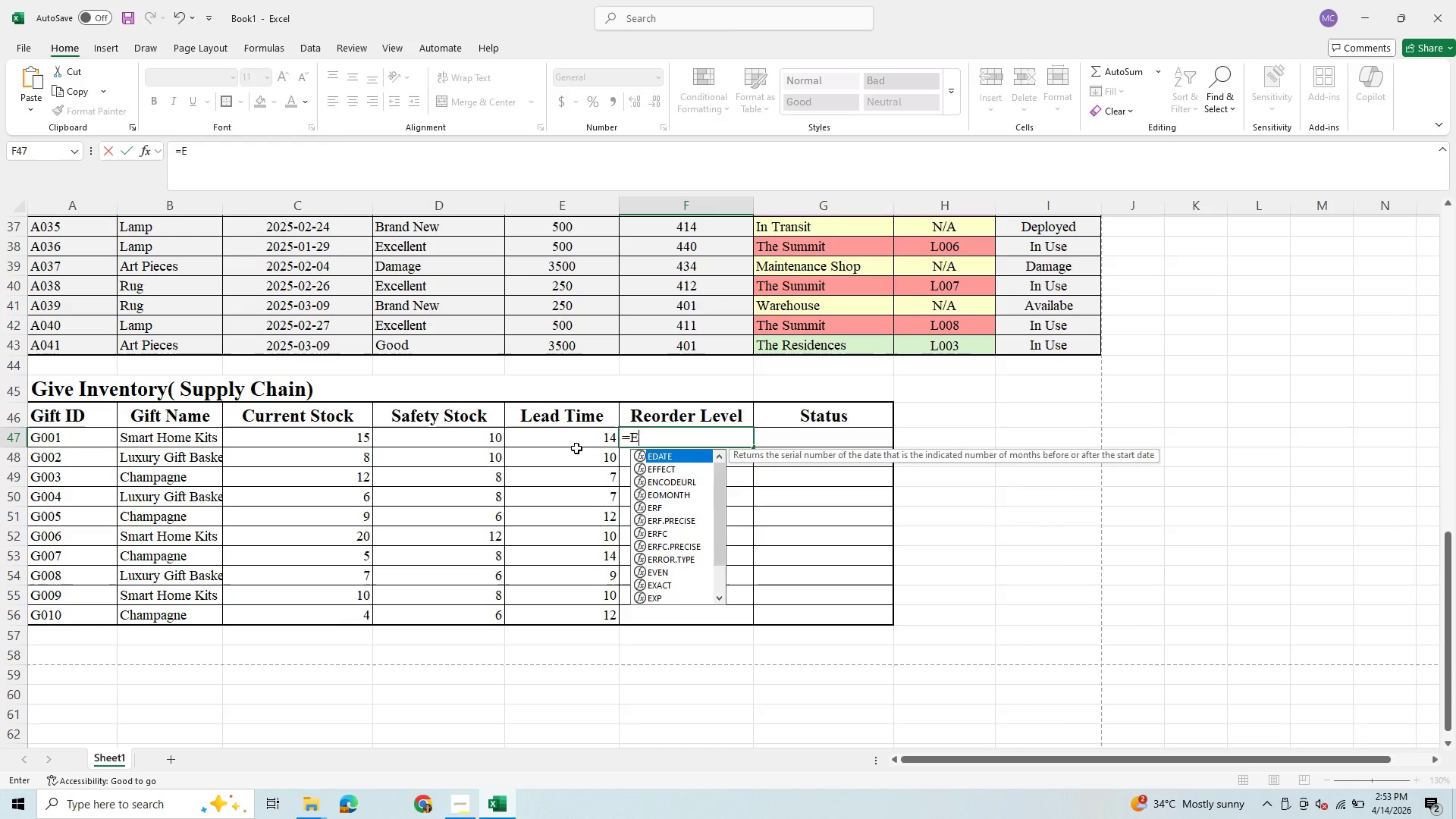 
key(Backspace)
 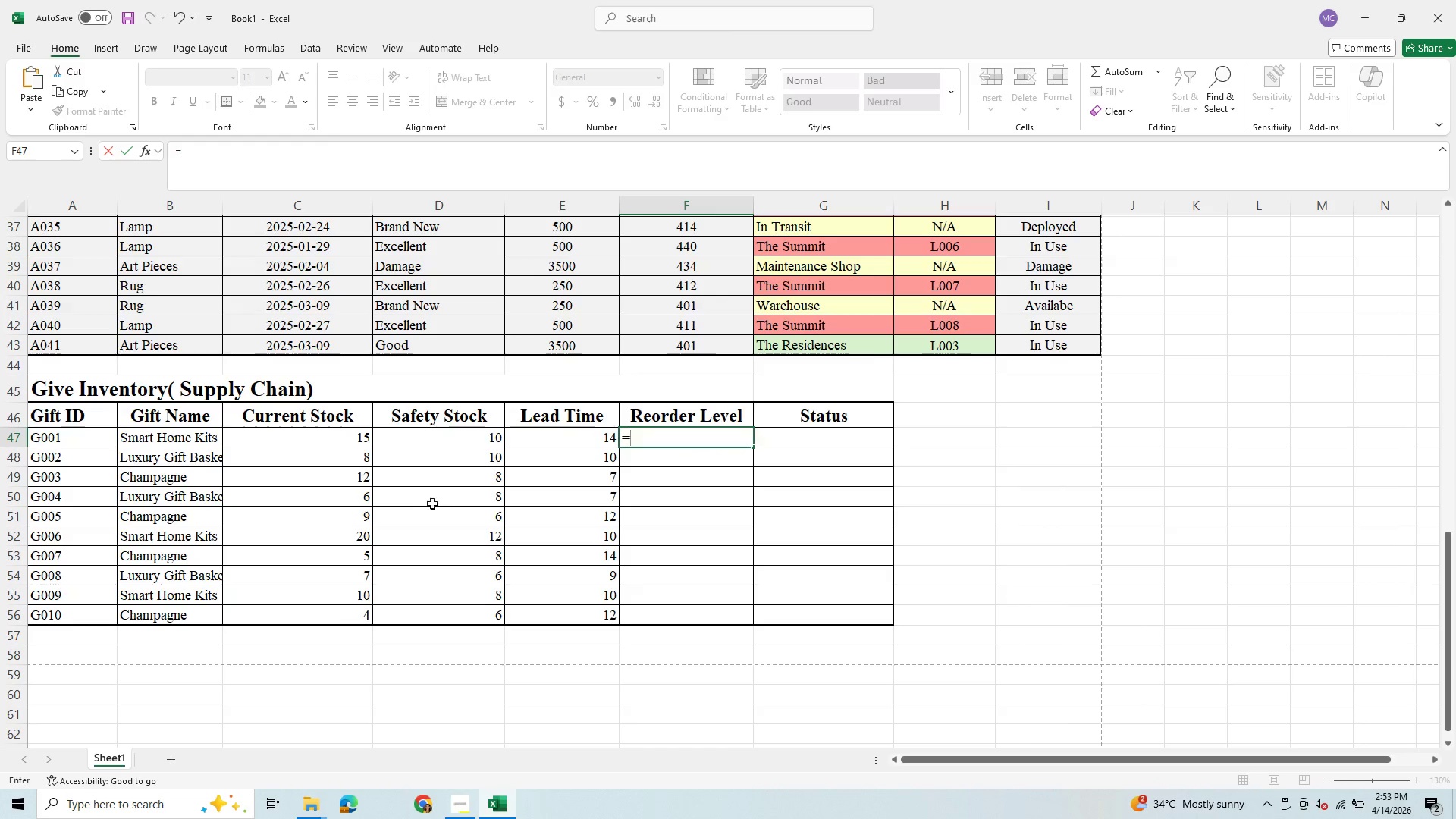 
left_click([413, 427])
 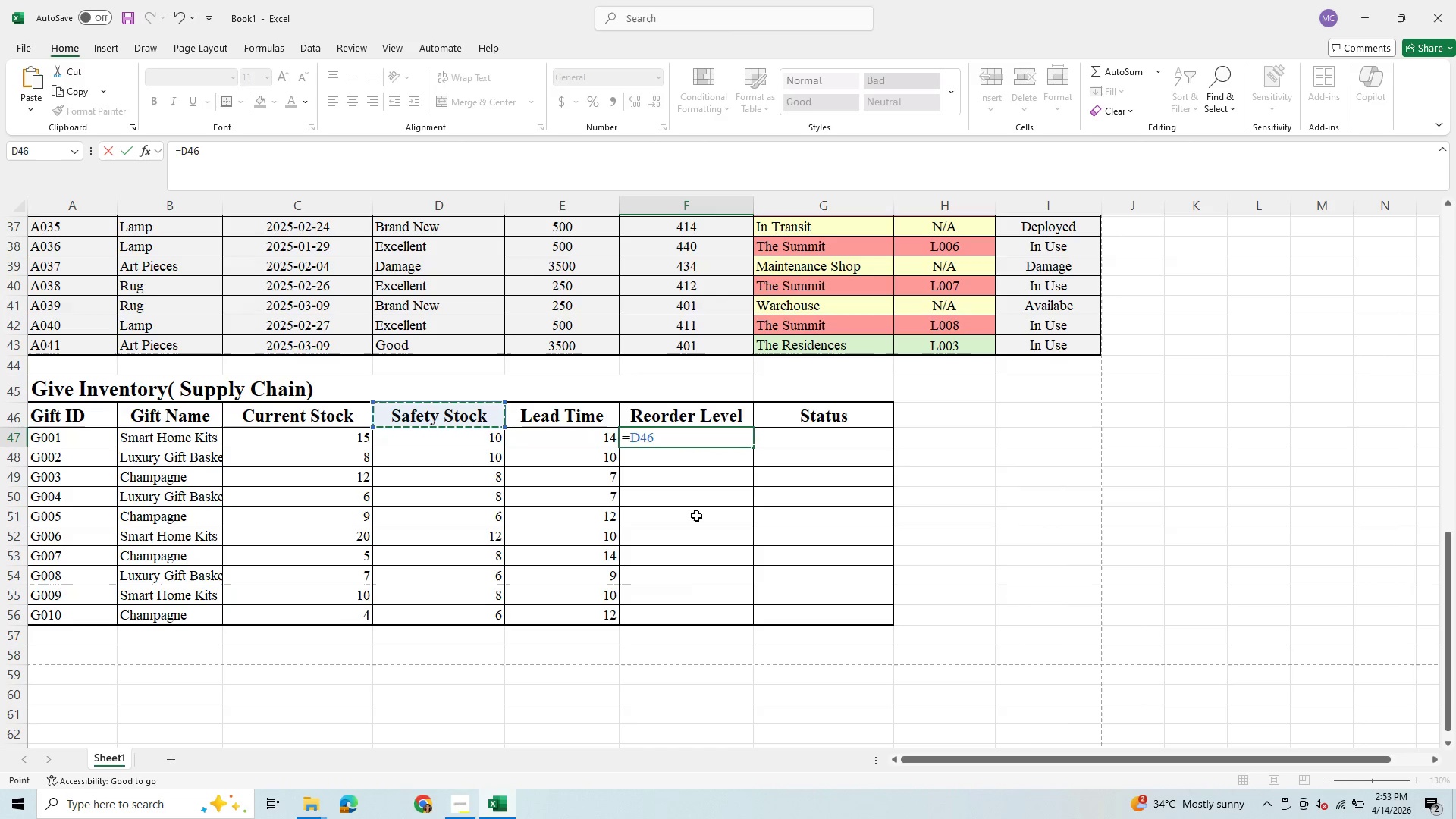 
key(Shift+Equal)
 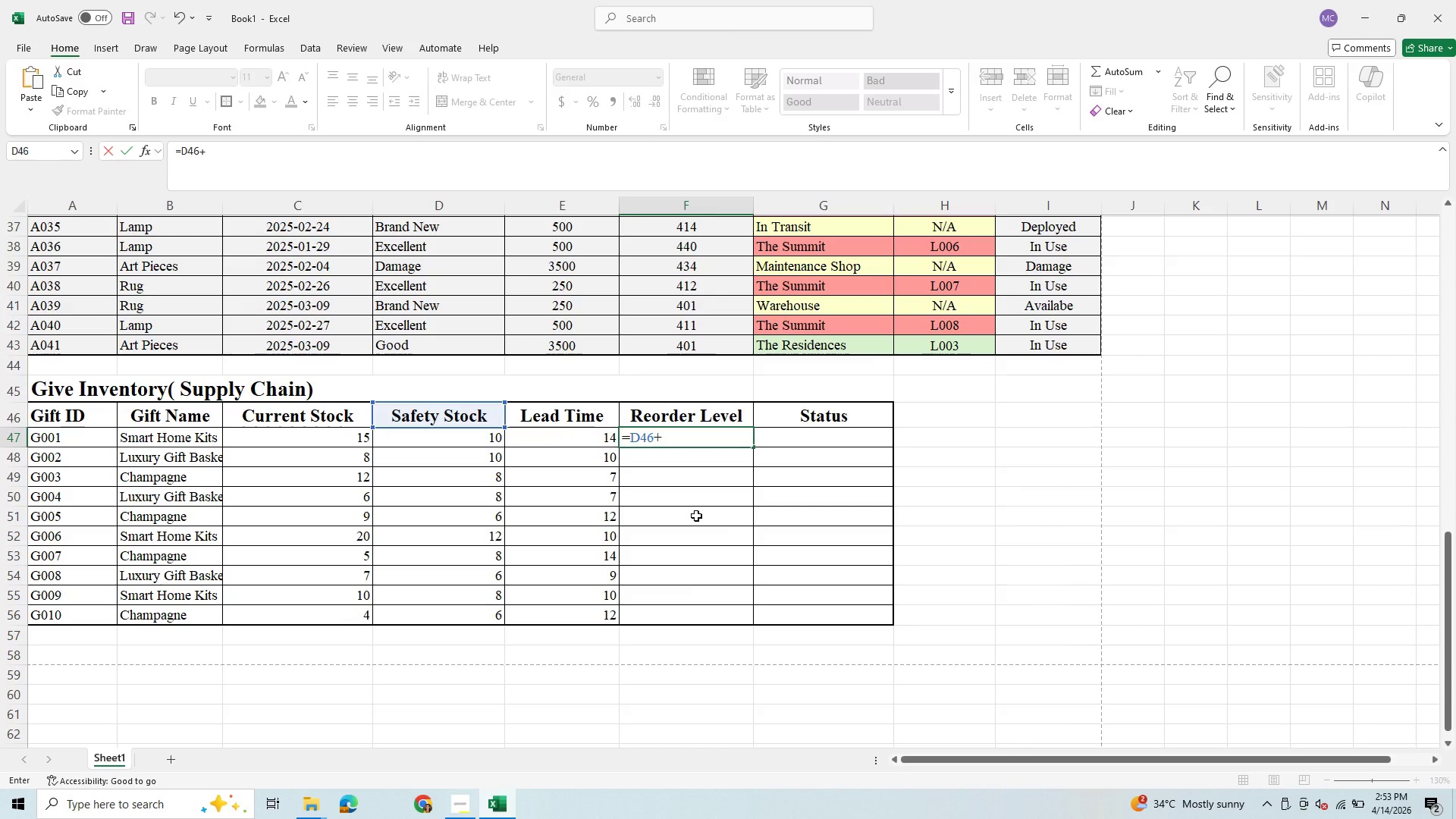 
type((E47)
 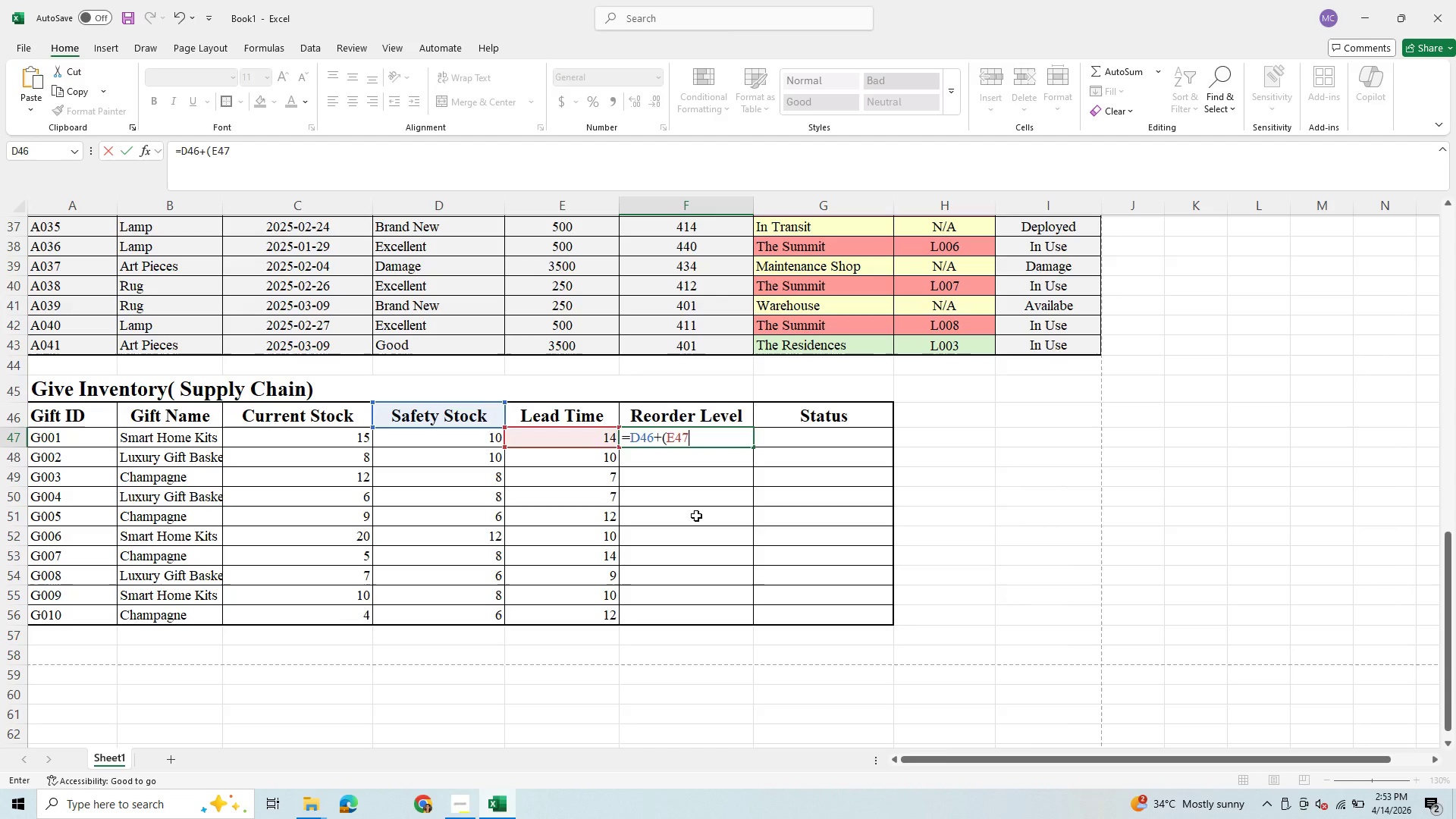 
wait(9.38)
 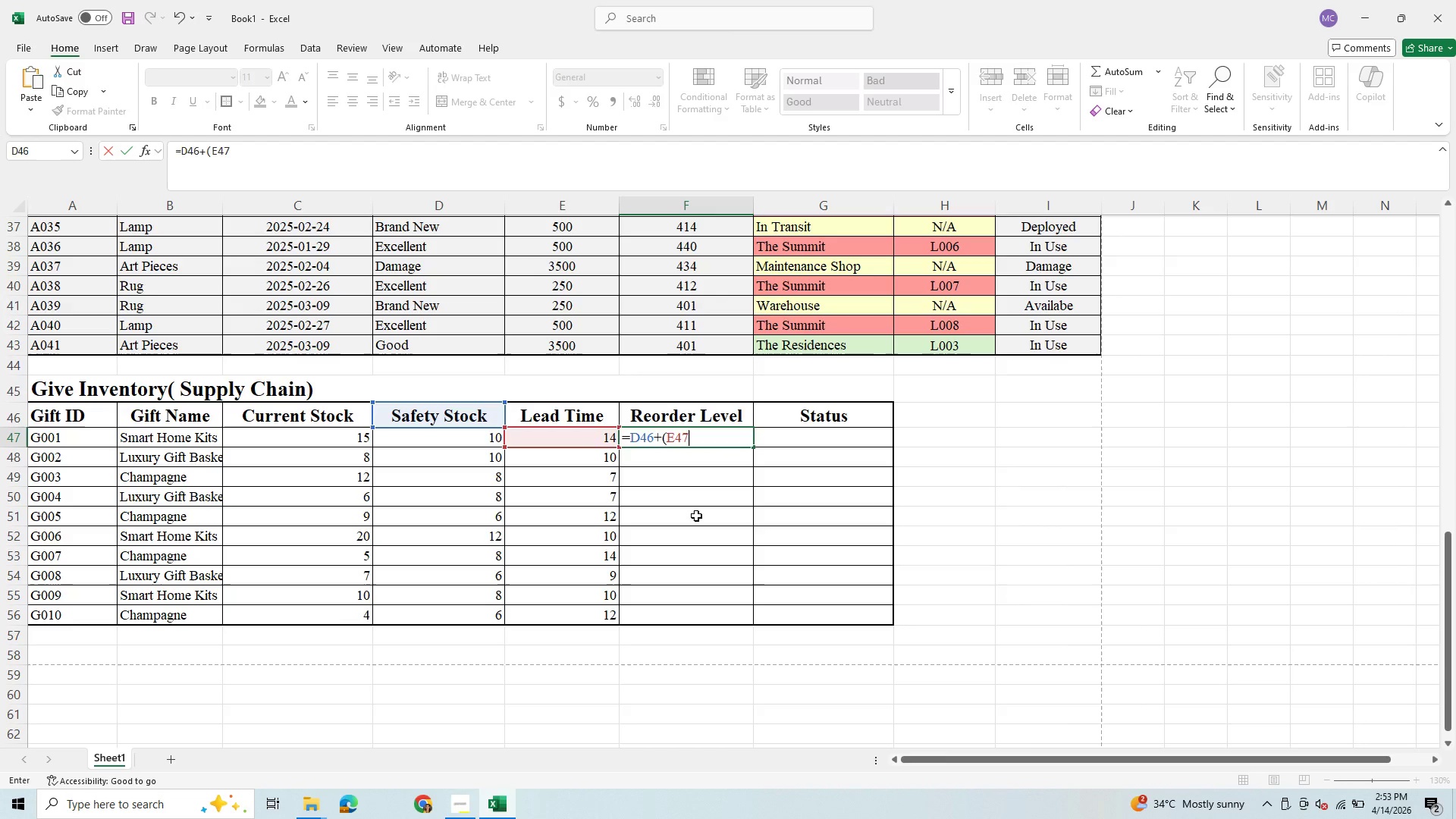 
type())
key(Backspace)
type(*2)
 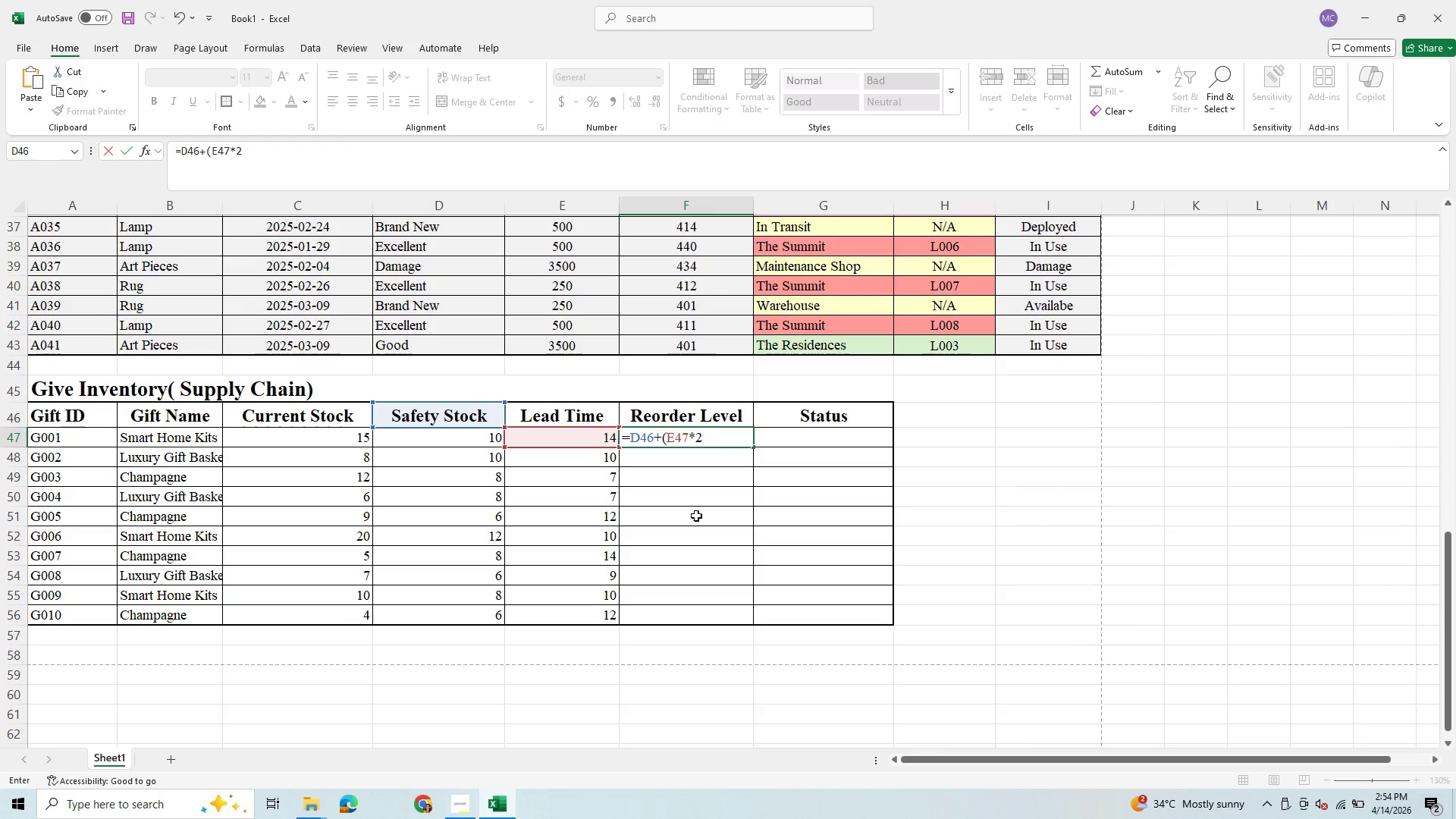 
wait(9.34)
 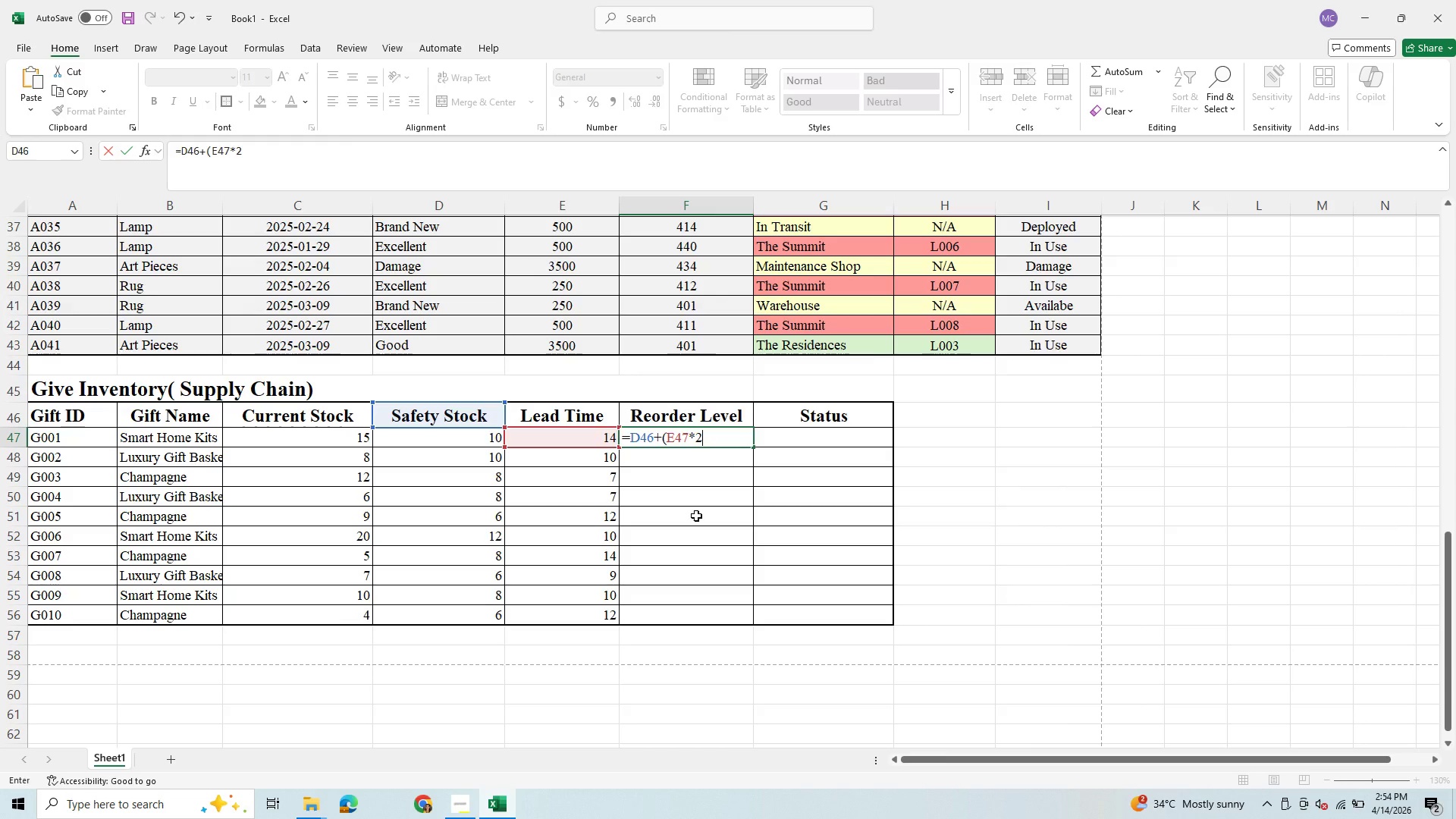 
left_click([654, 440])
 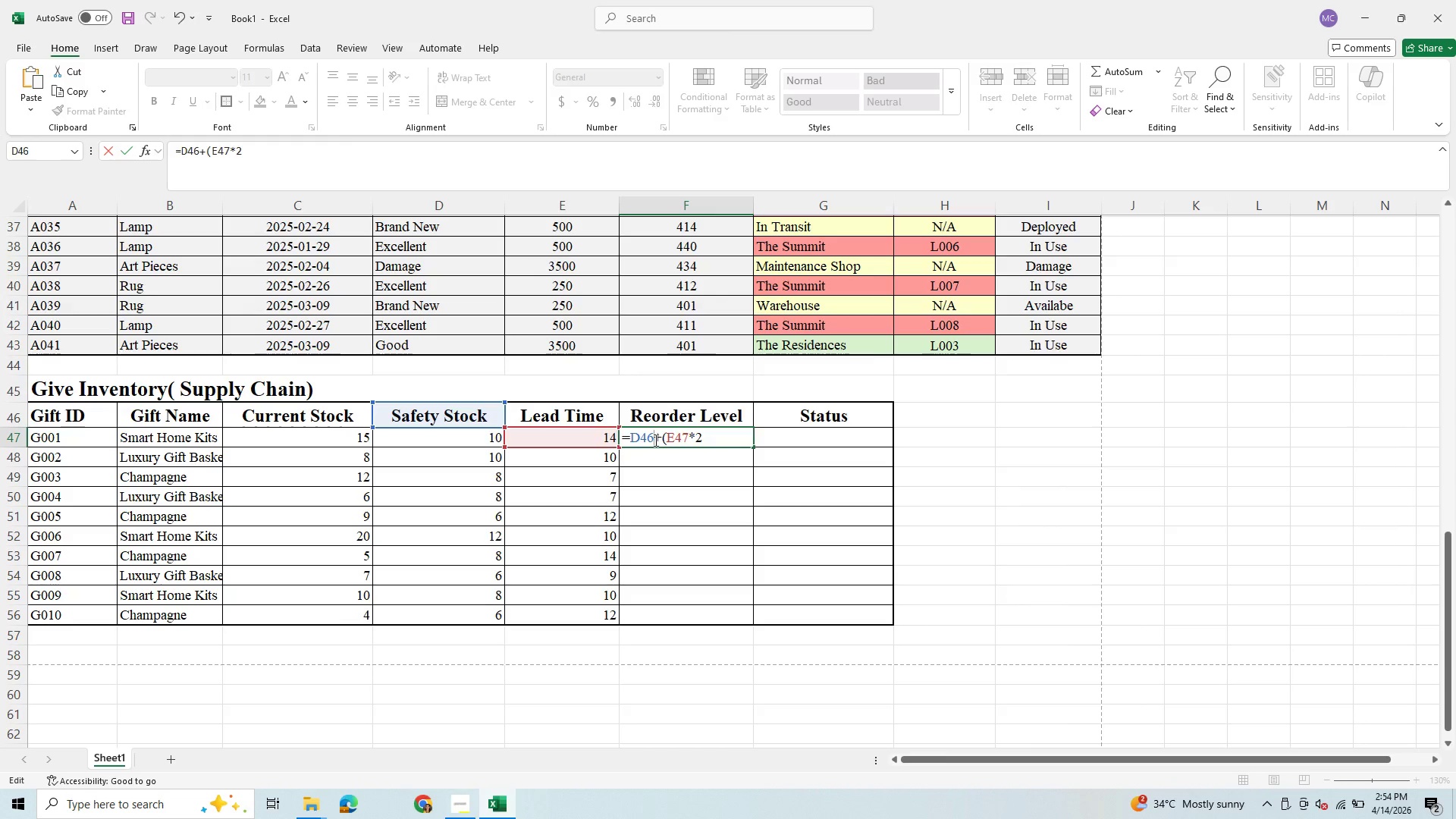 
key(Backspace)
 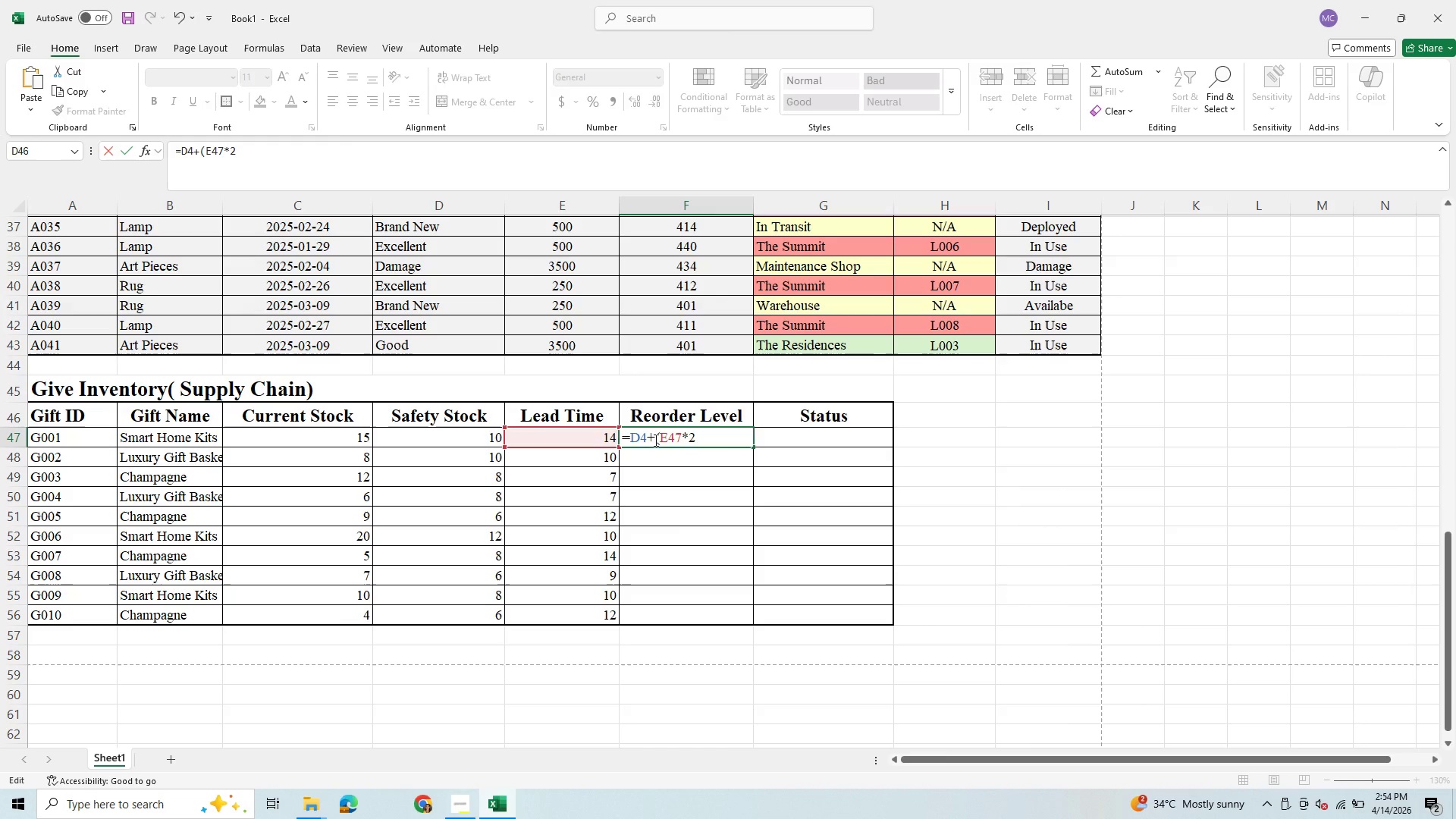 
key(7)
 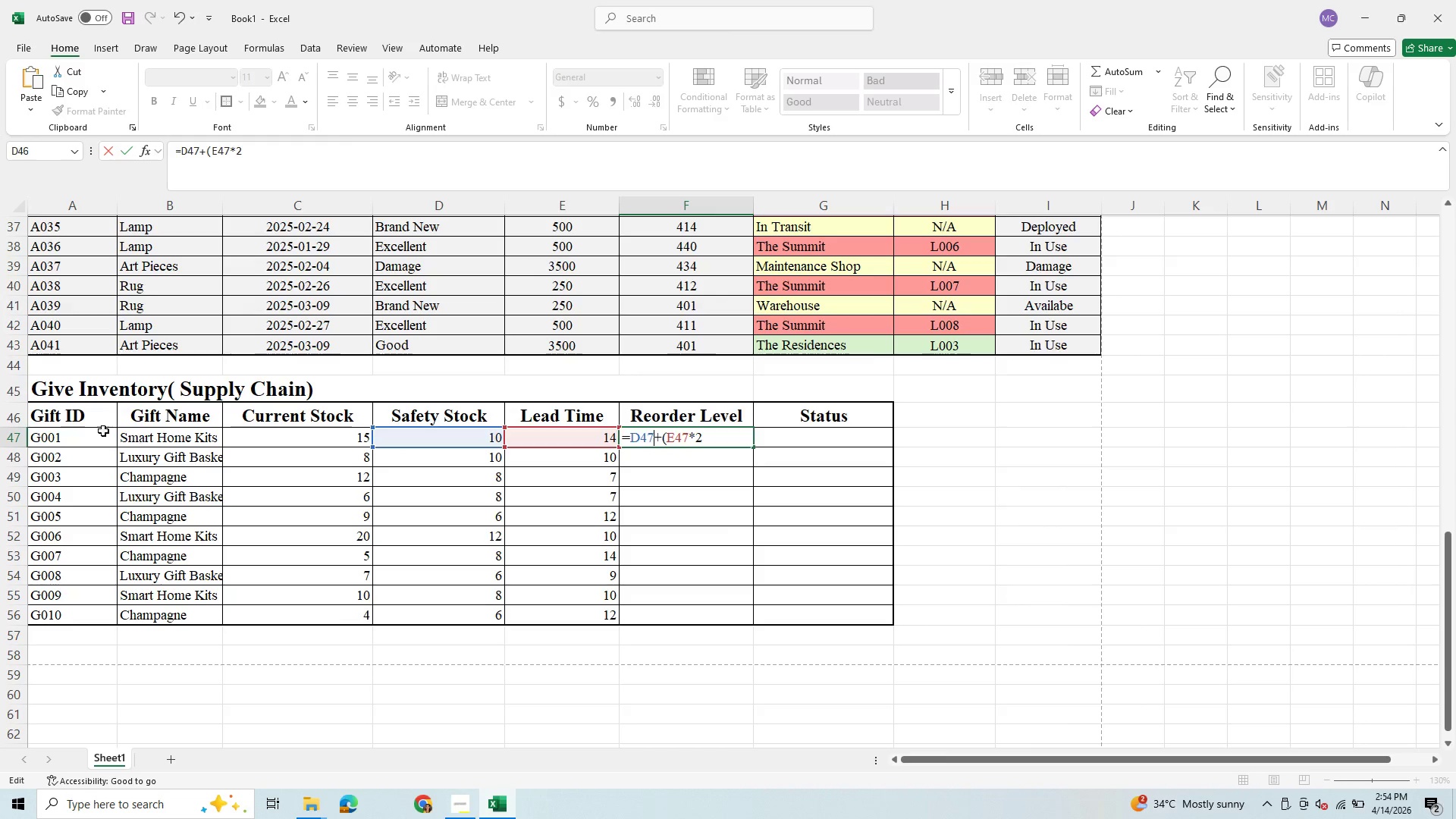 
wait(12.89)
 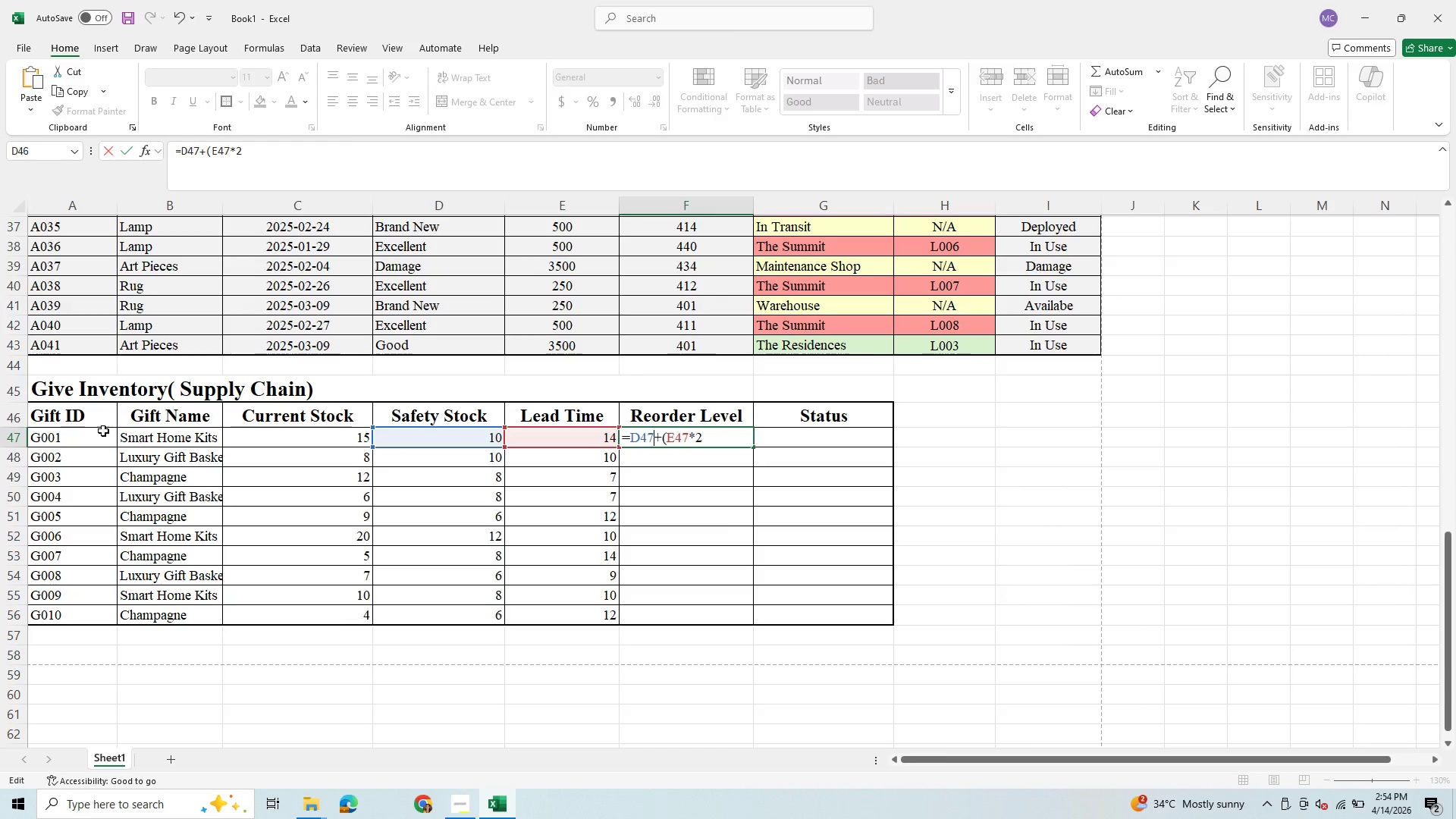 
left_click([713, 438])
 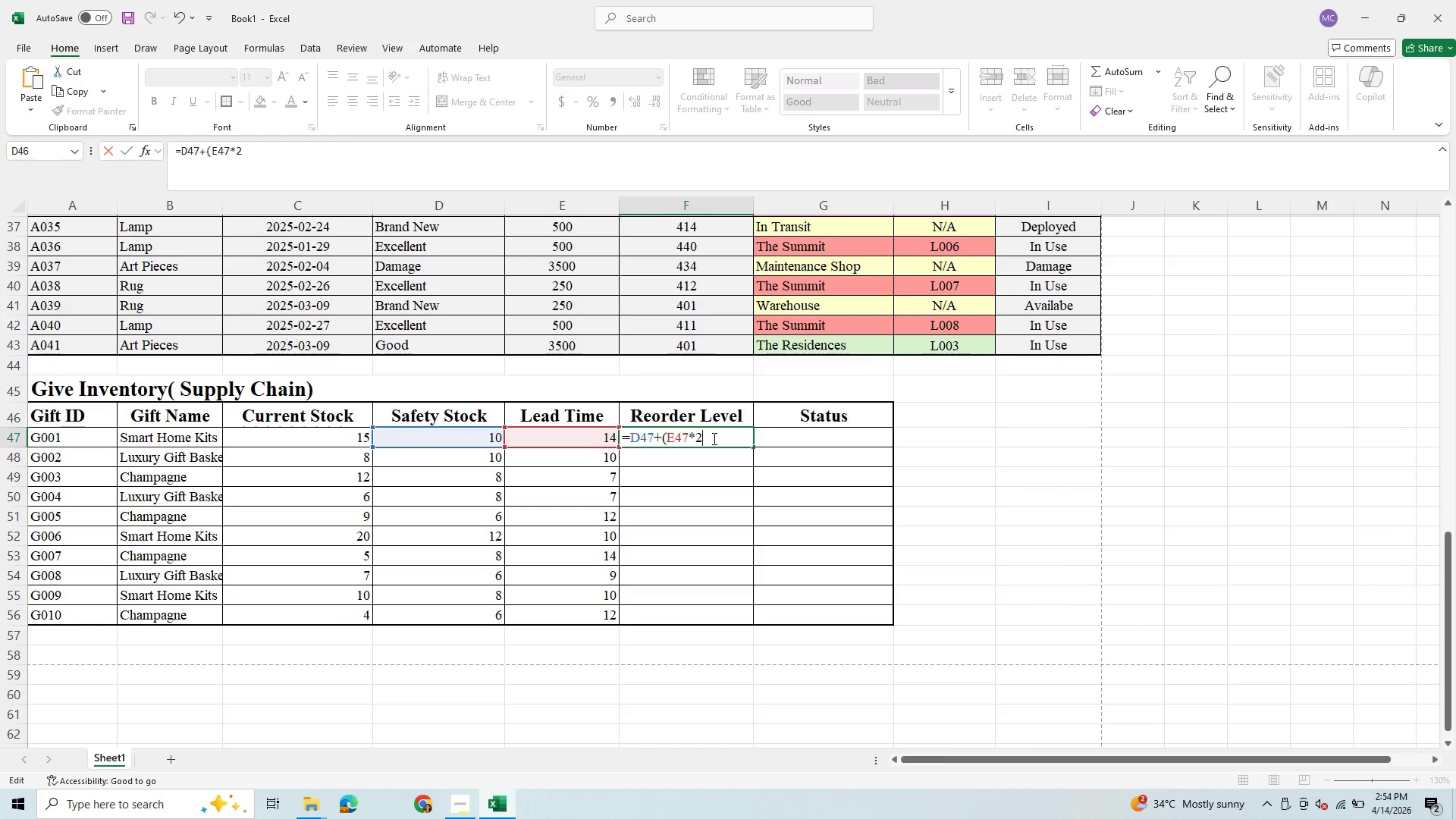 
key(Shift+0)
 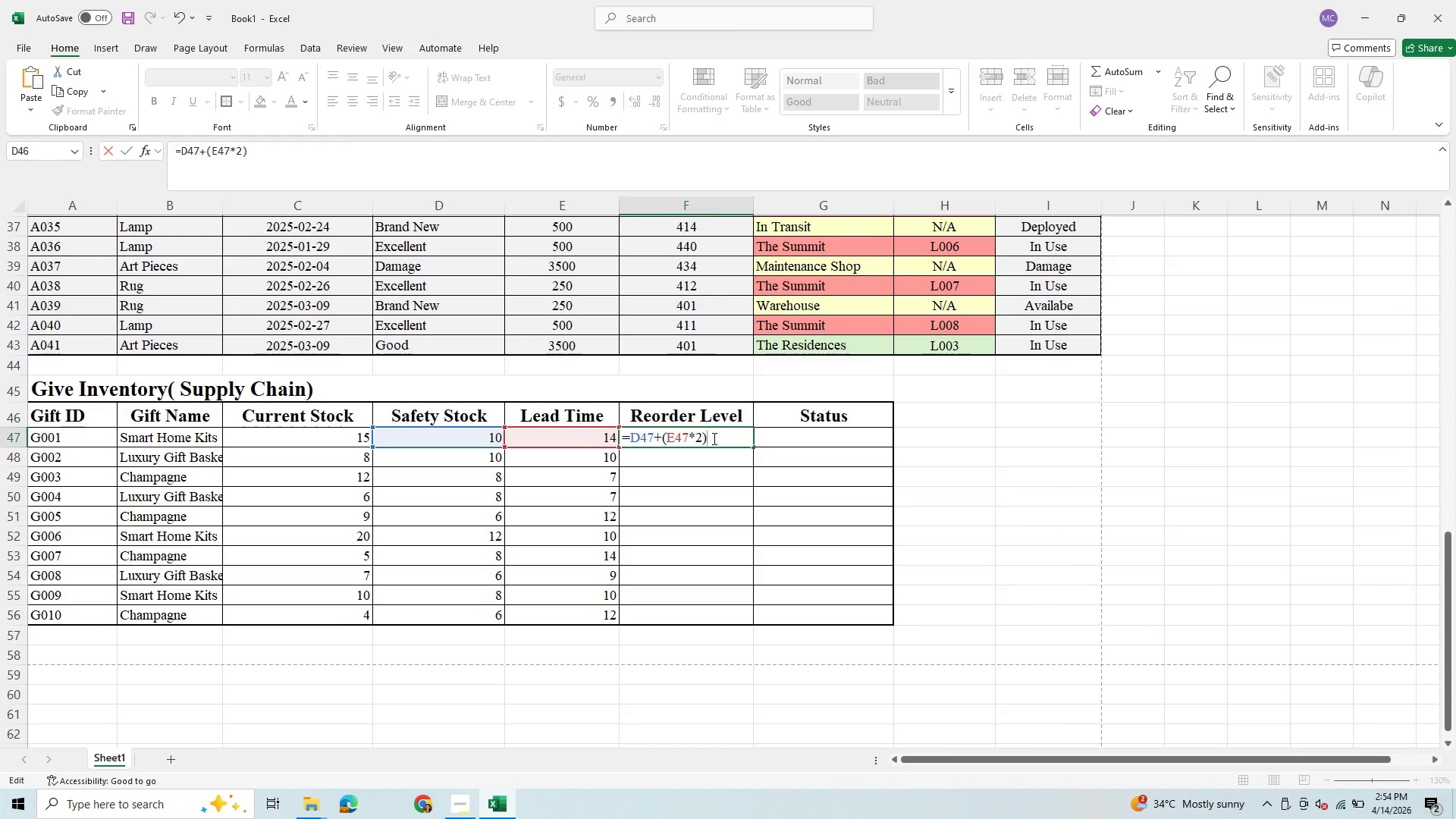 
key(Enter)
 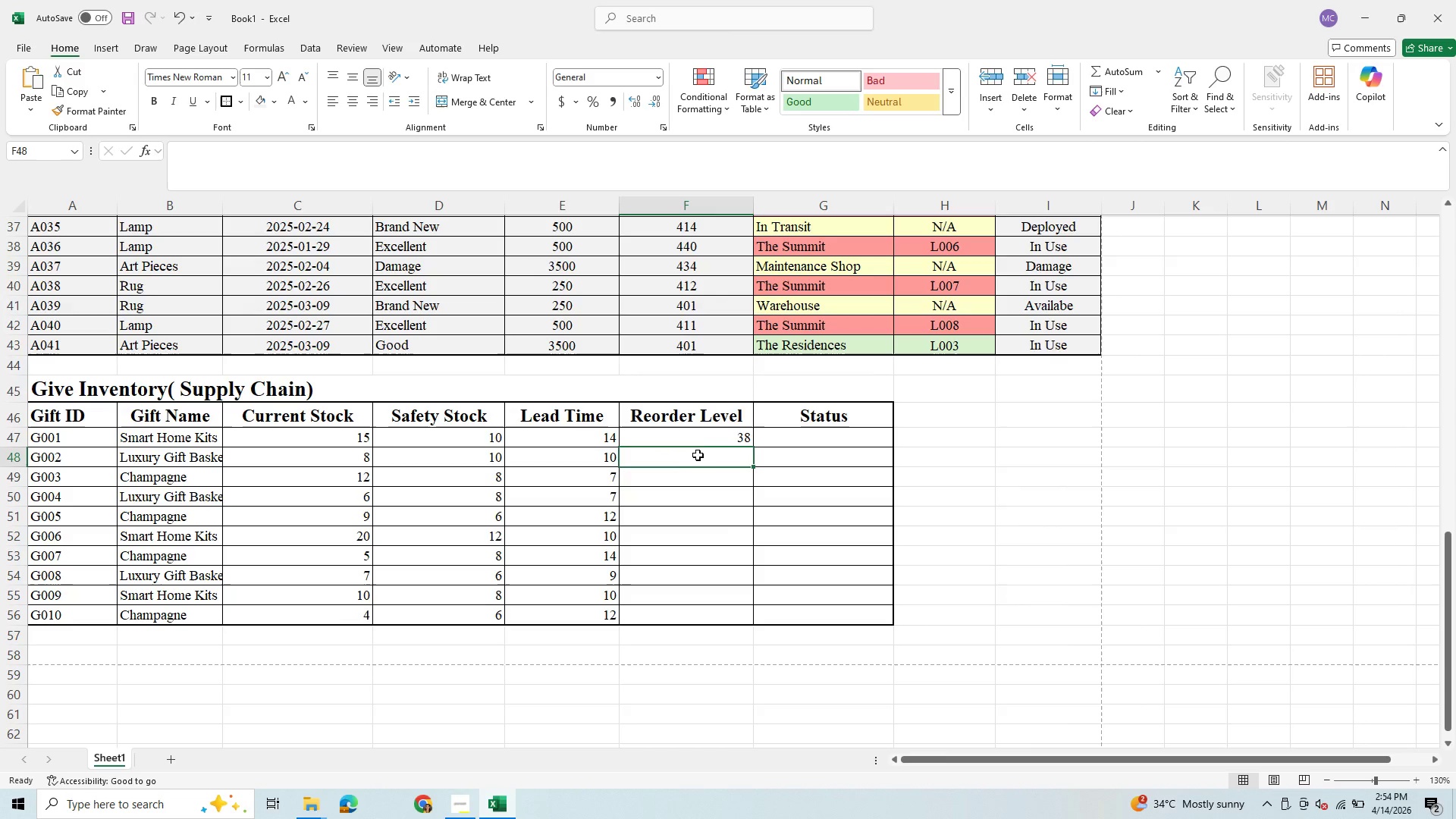 
wait(10.45)
 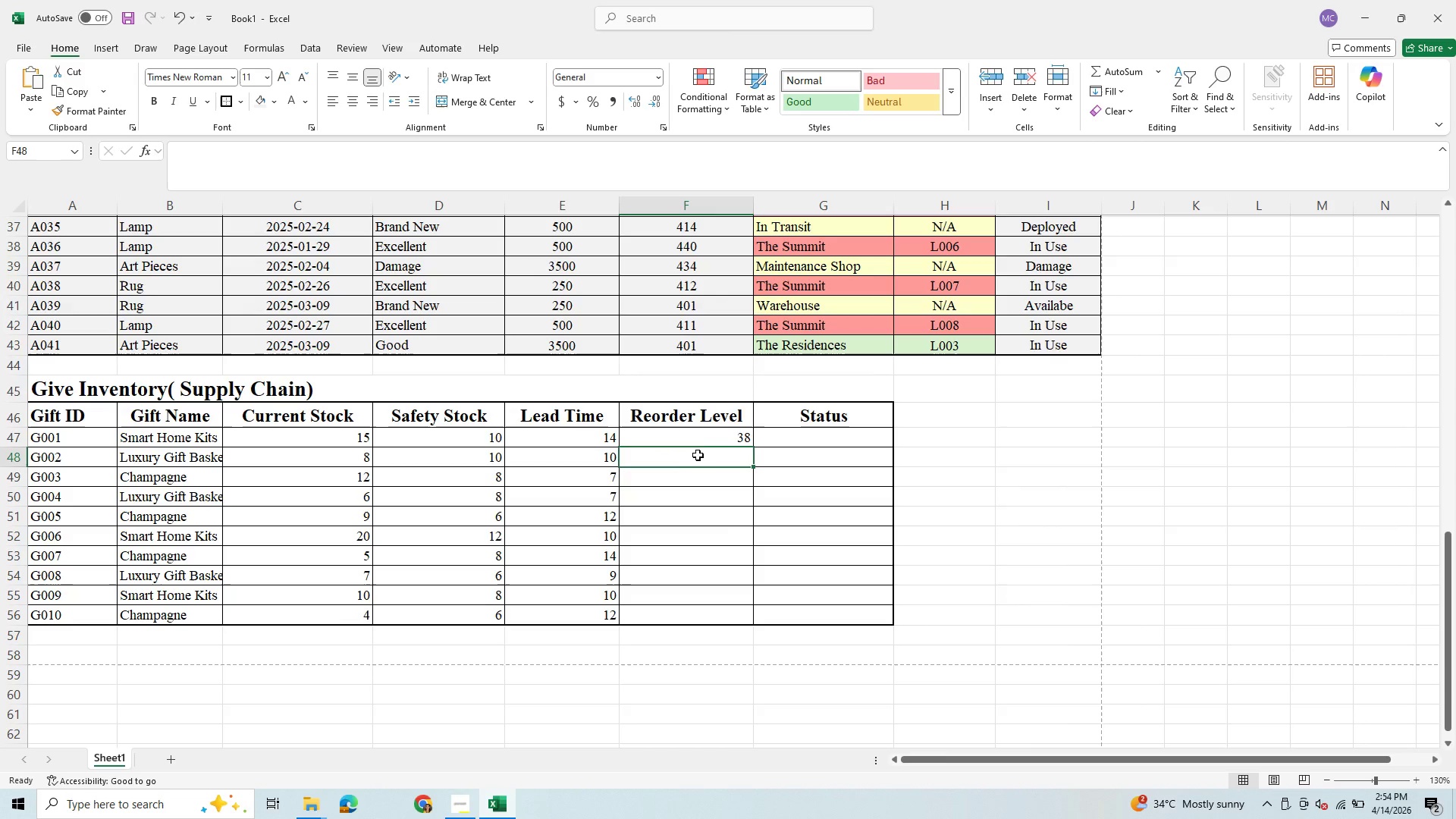 
left_click([661, 435])
 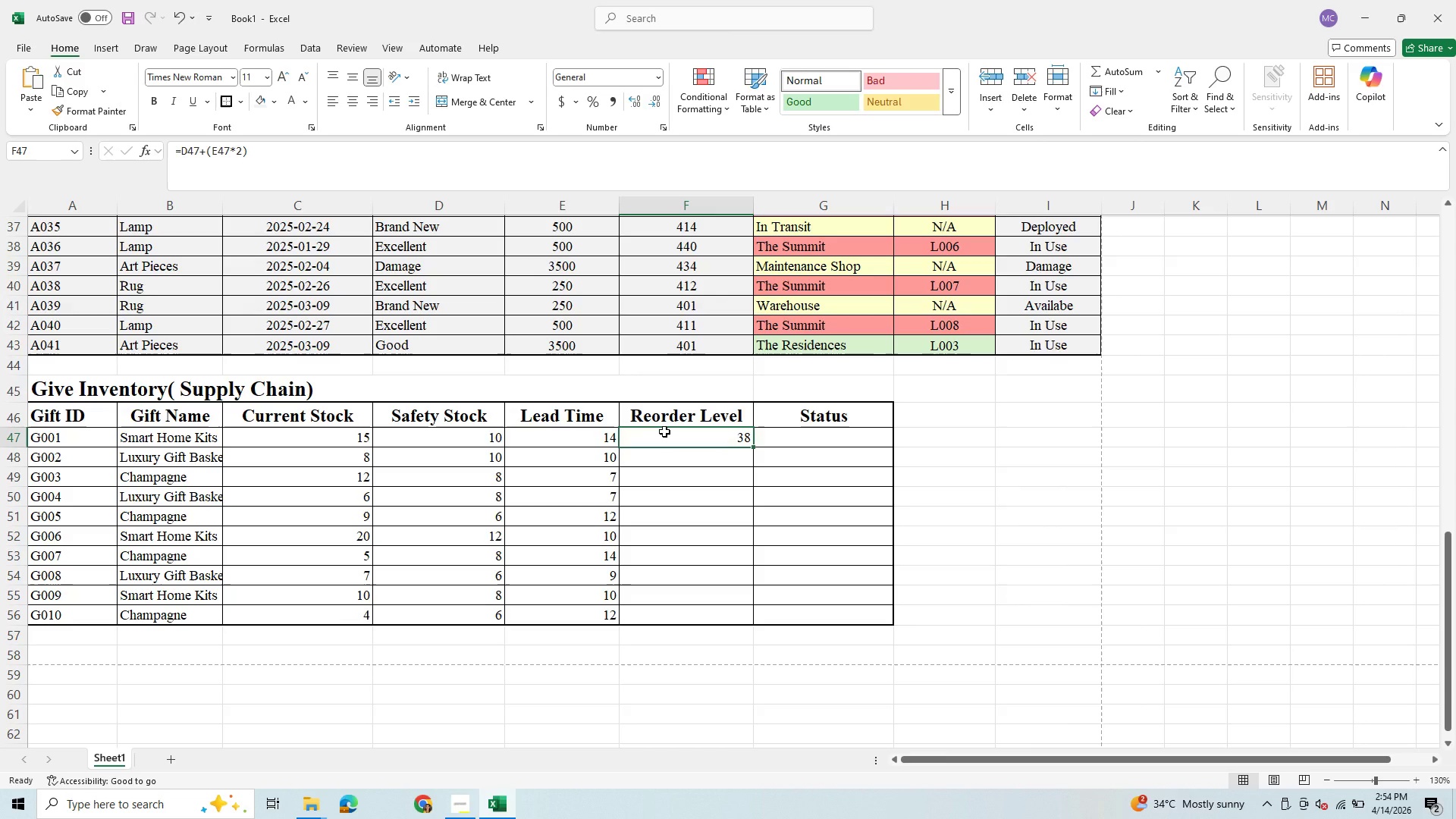 
key(Control+C)
 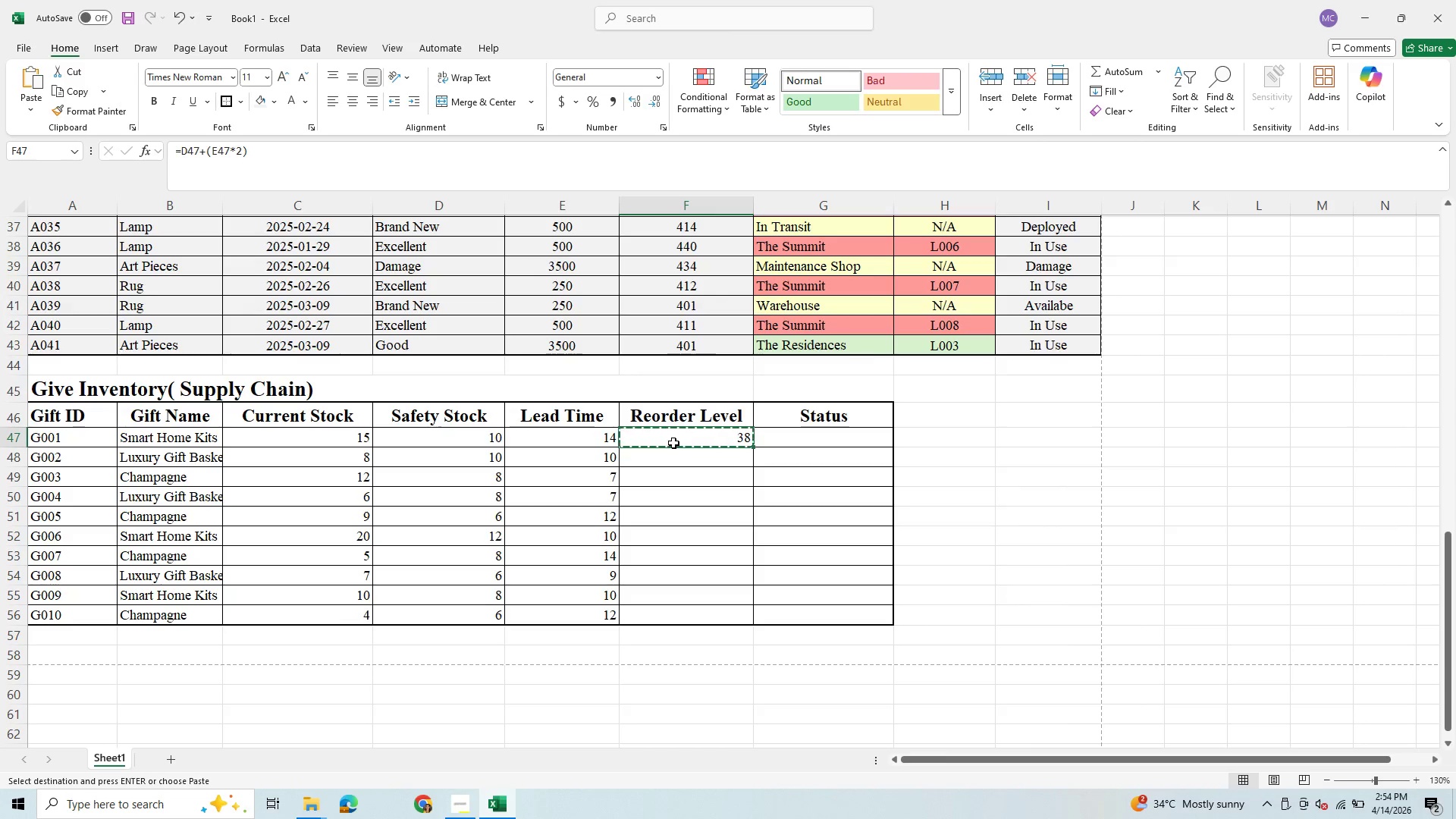 
key(Shift+ArrowDown)
 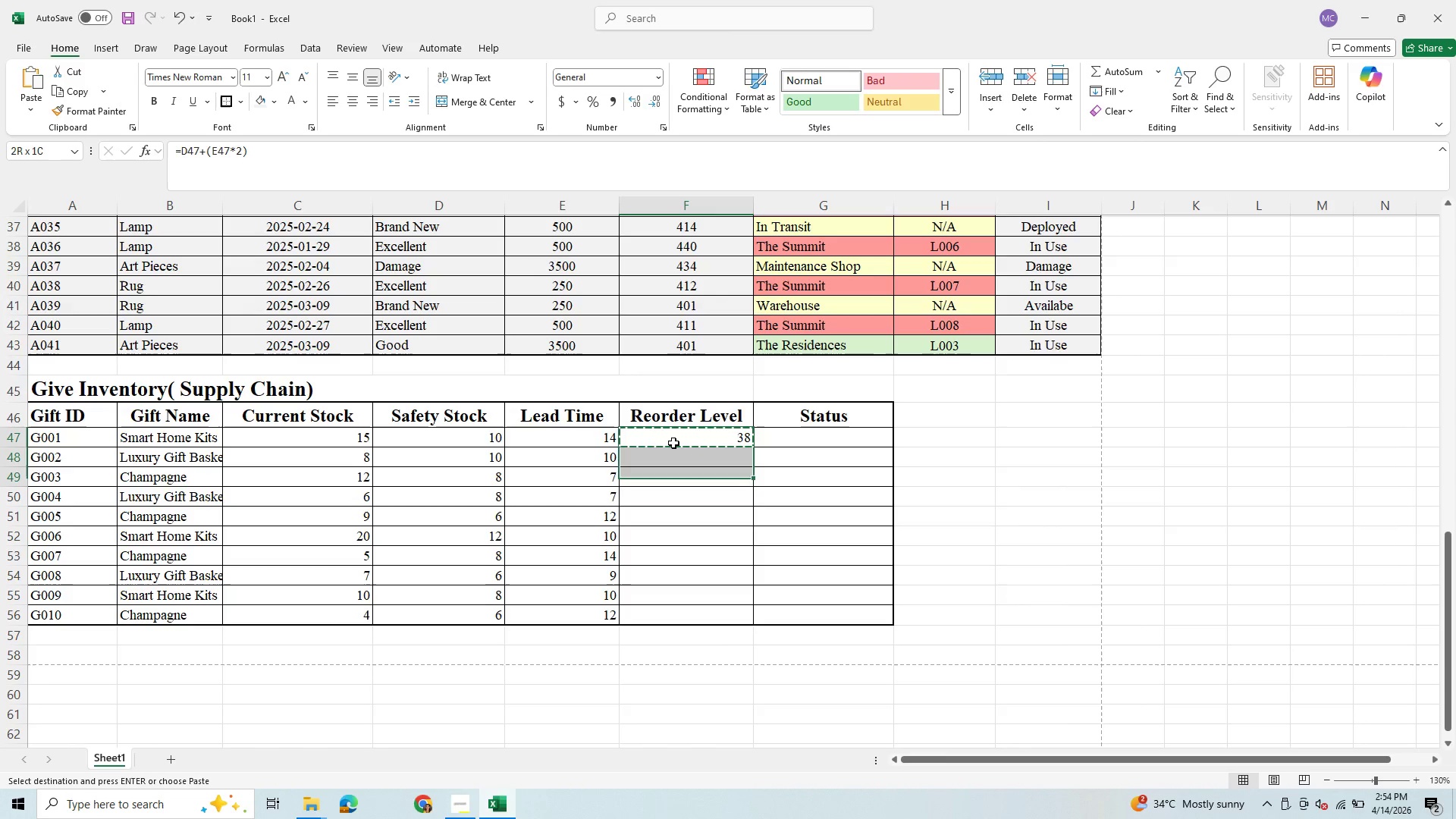 
key(Shift+ArrowDown)
 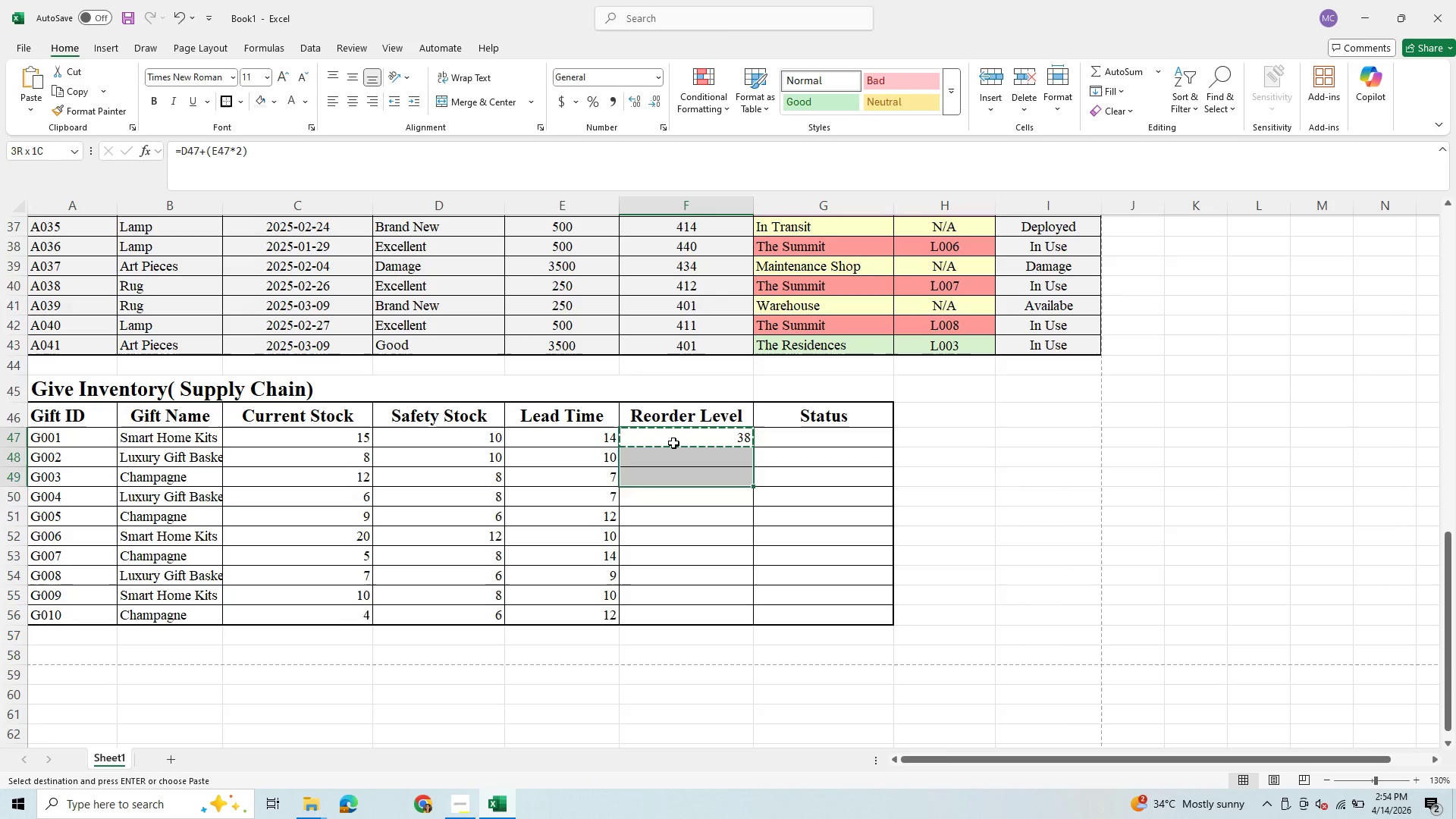 
key(Shift+ArrowDown)
 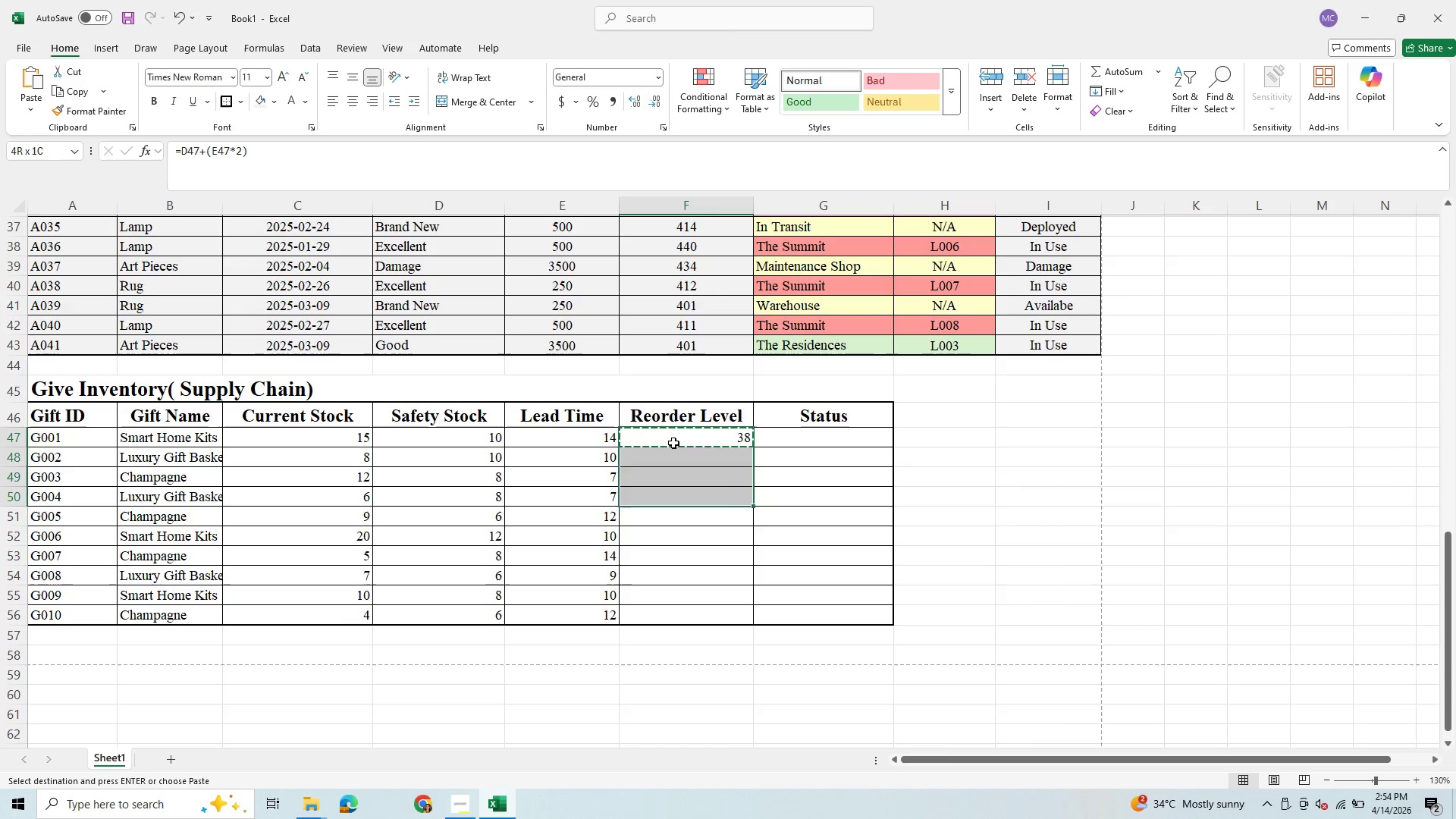 
key(Shift+ArrowDown)
 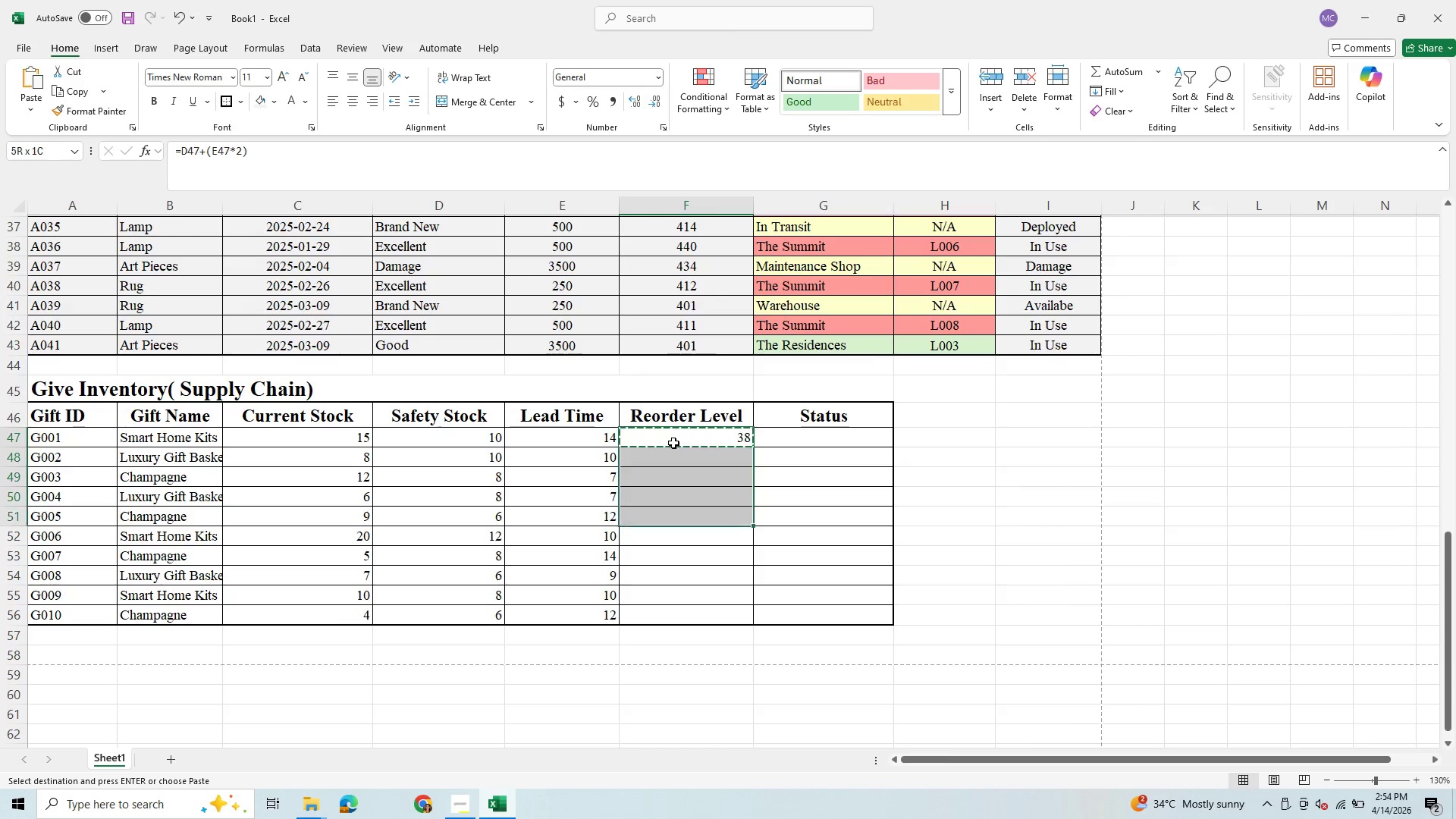 
key(Shift+ArrowDown)
 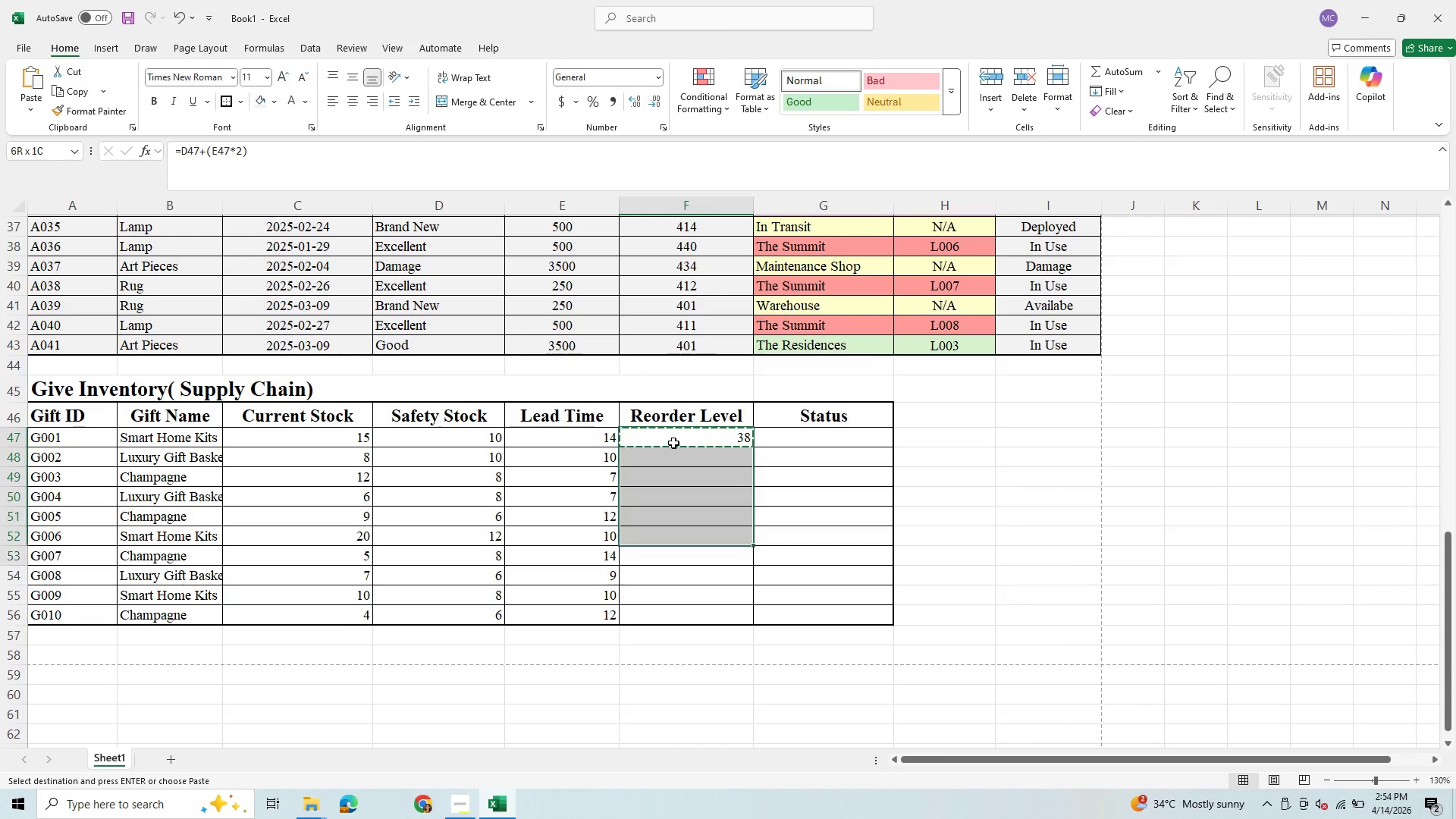 
key(Shift+ArrowDown)
 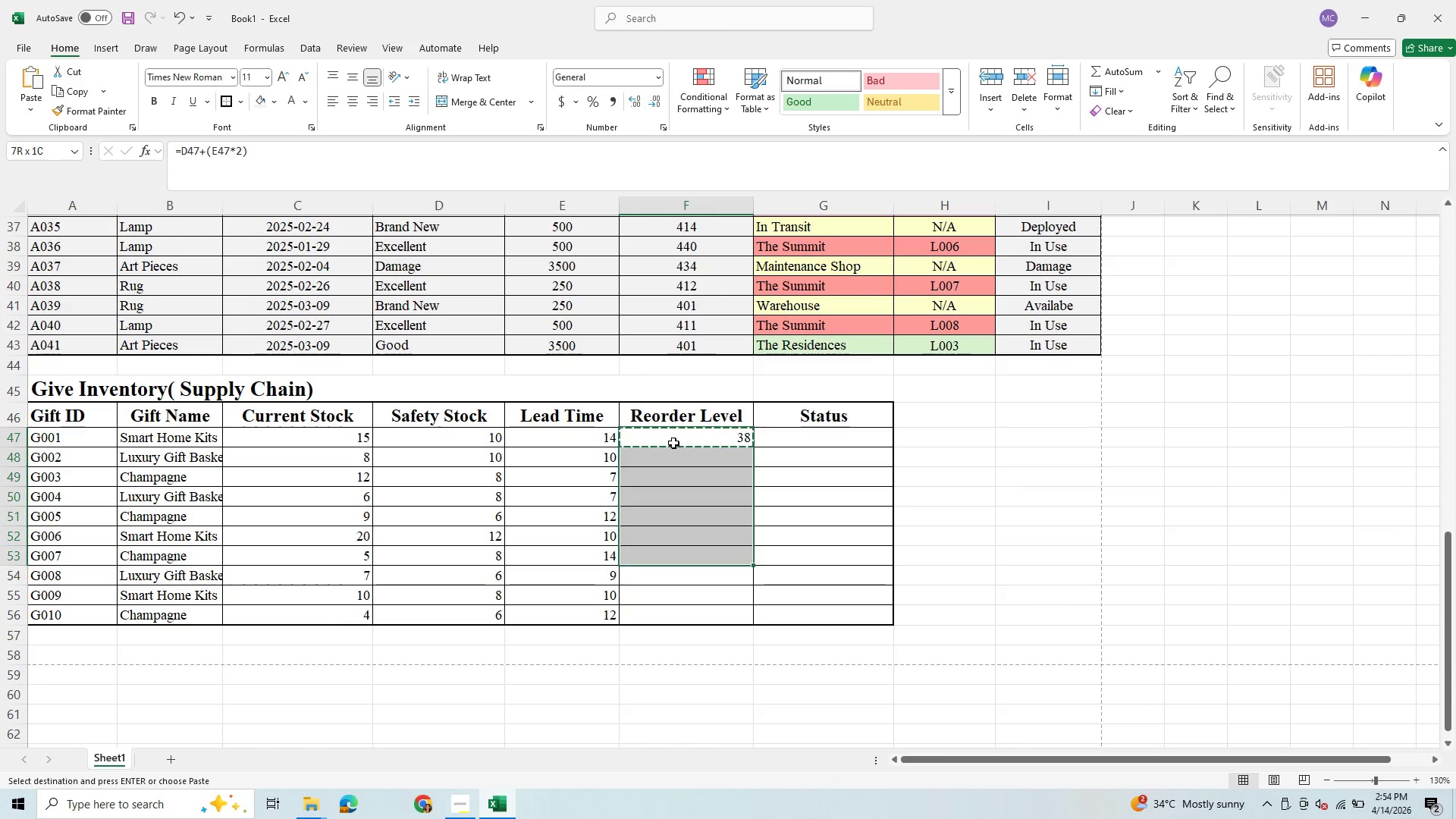 
key(Shift+ArrowDown)
 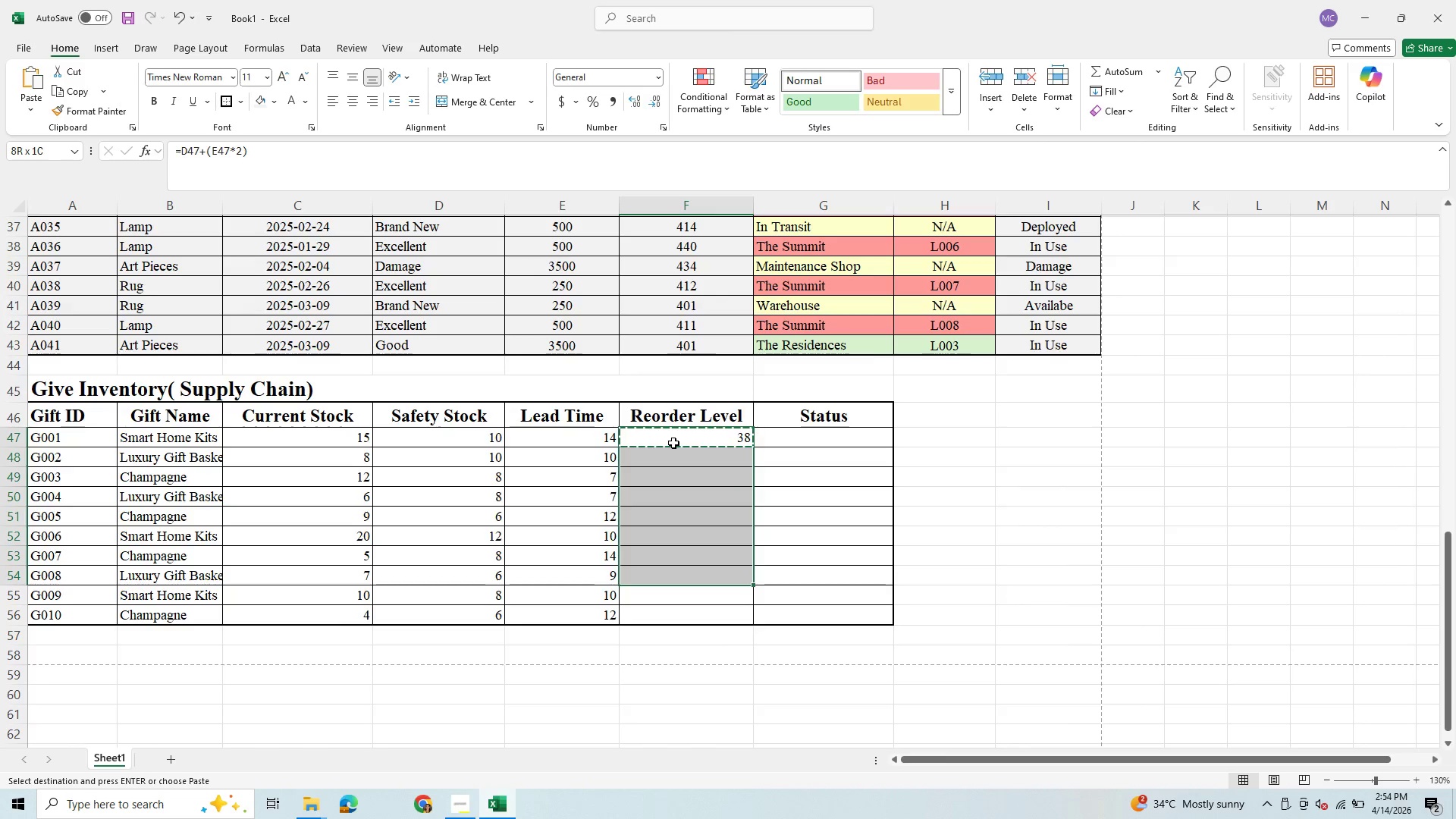 
key(Shift+ArrowDown)
 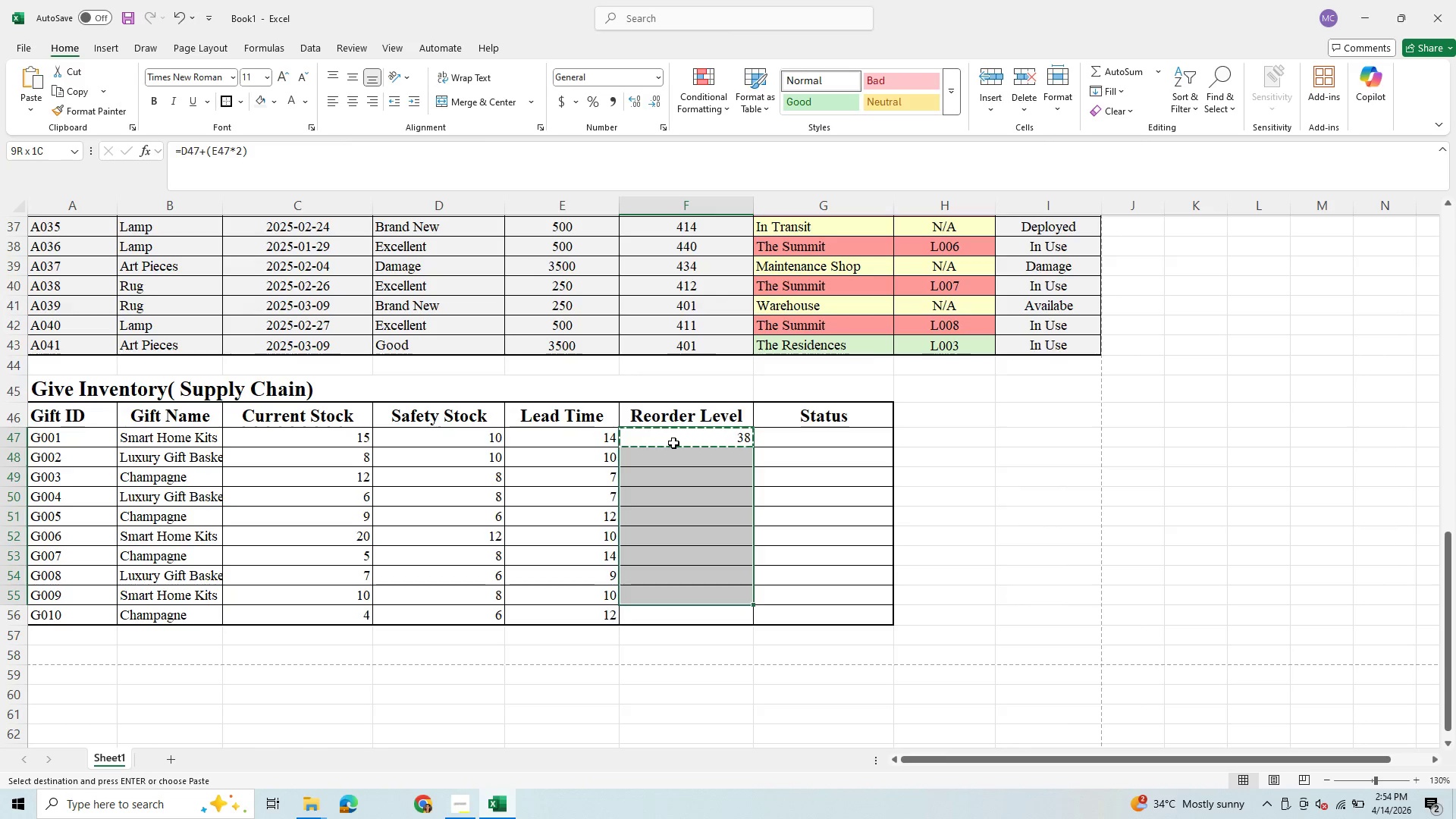 
key(Shift+ArrowDown)
 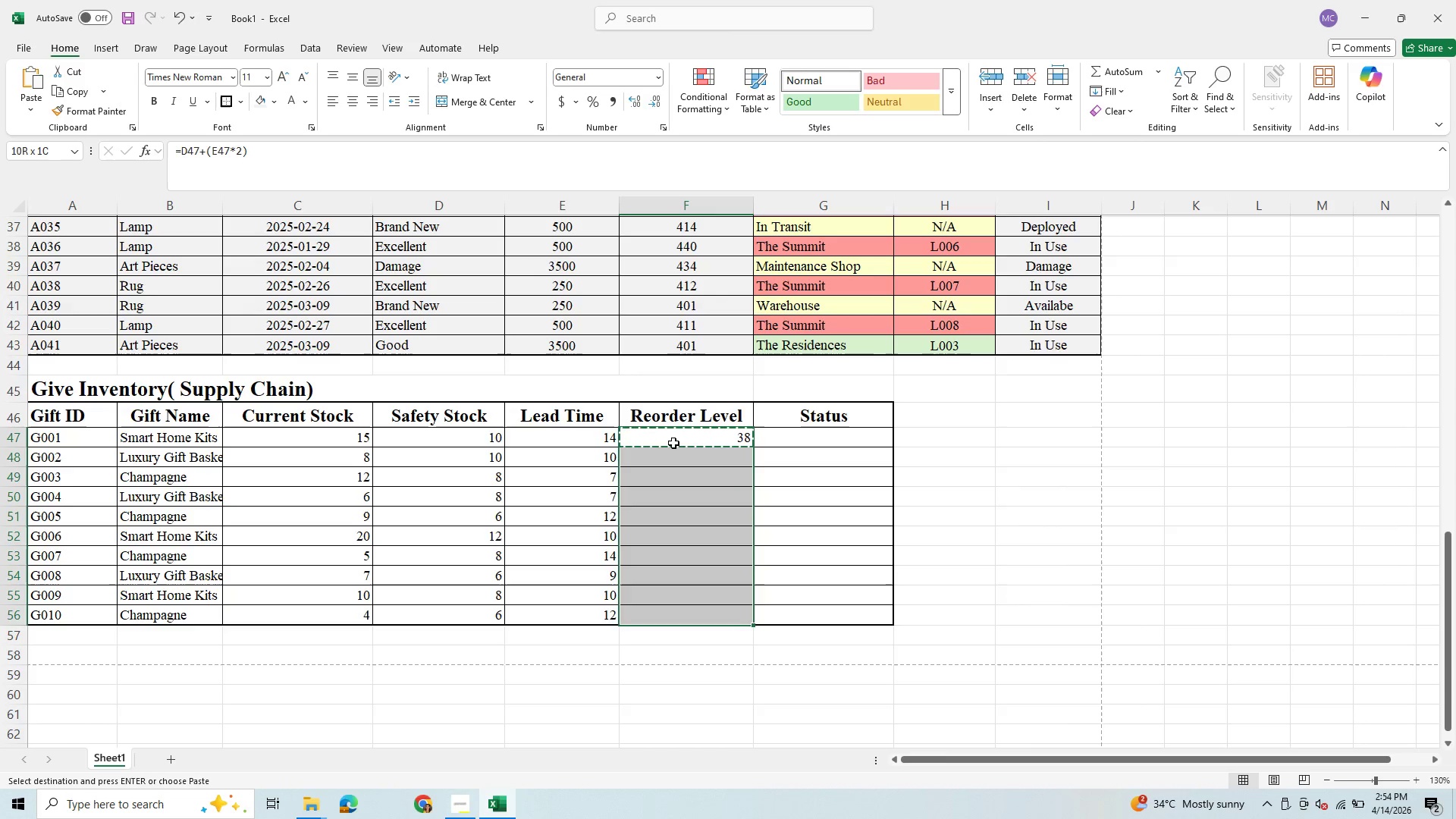 
key(Control+V)
 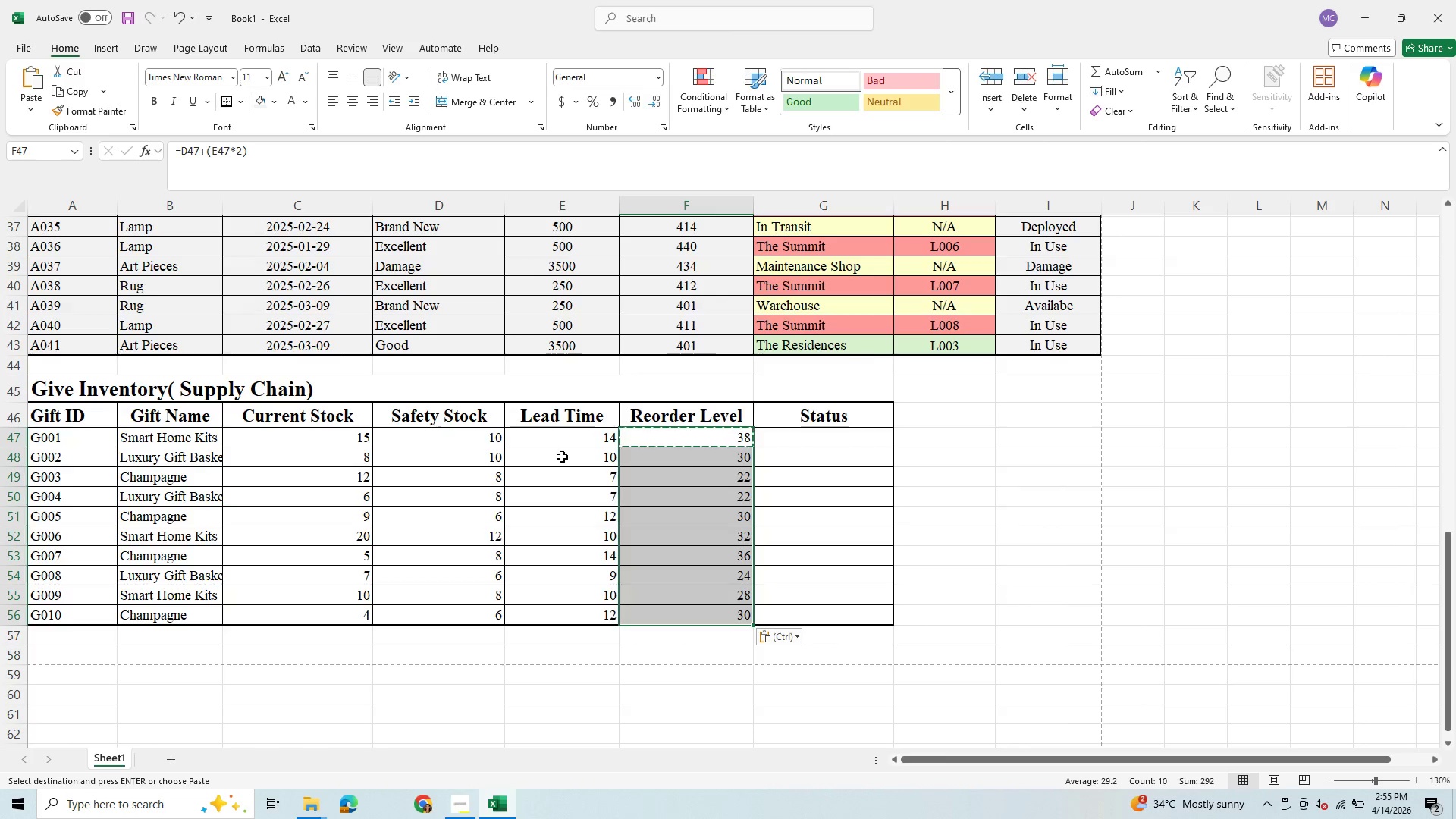 
wait(29.5)
 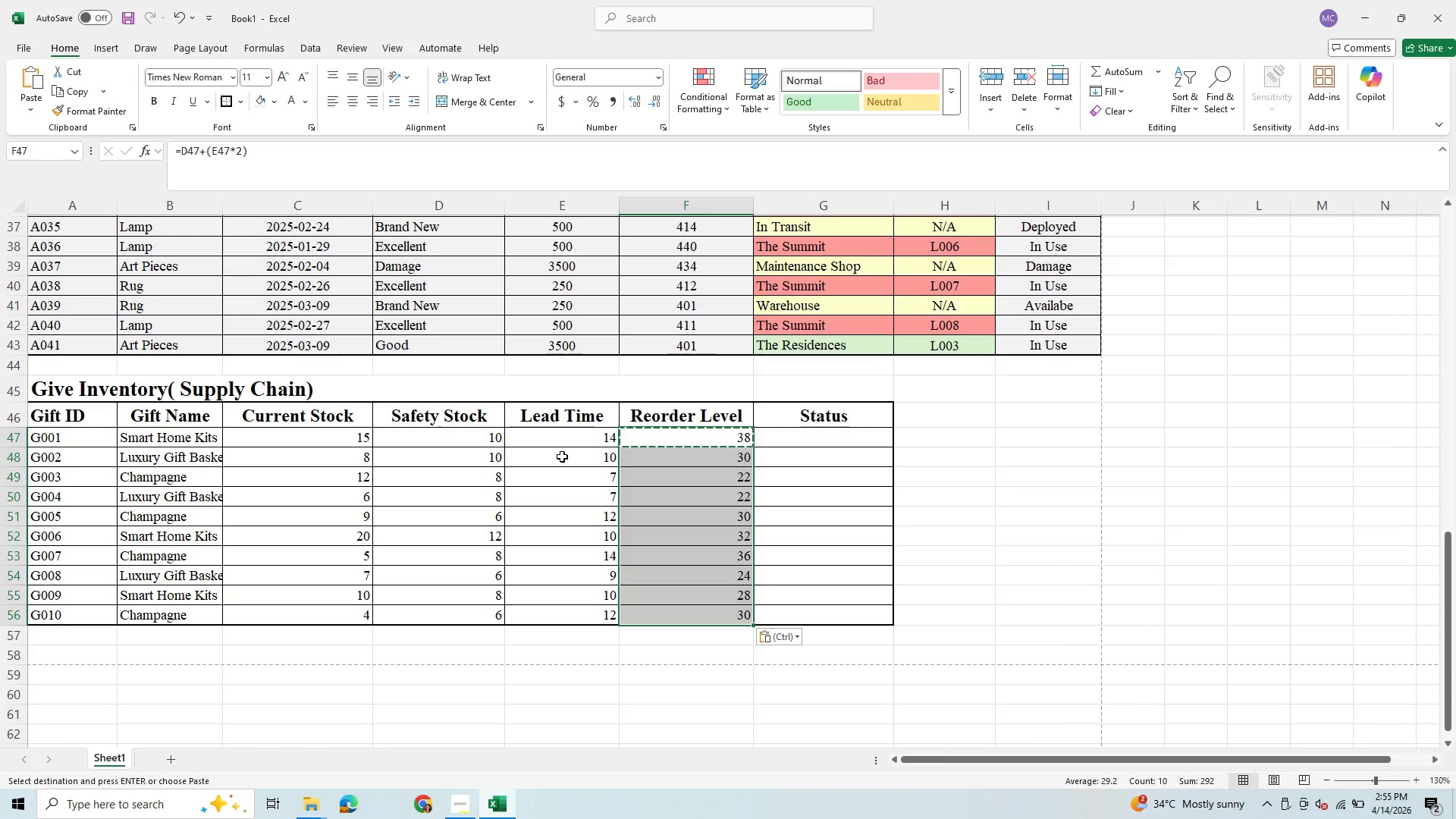 
left_click([306, 441])
 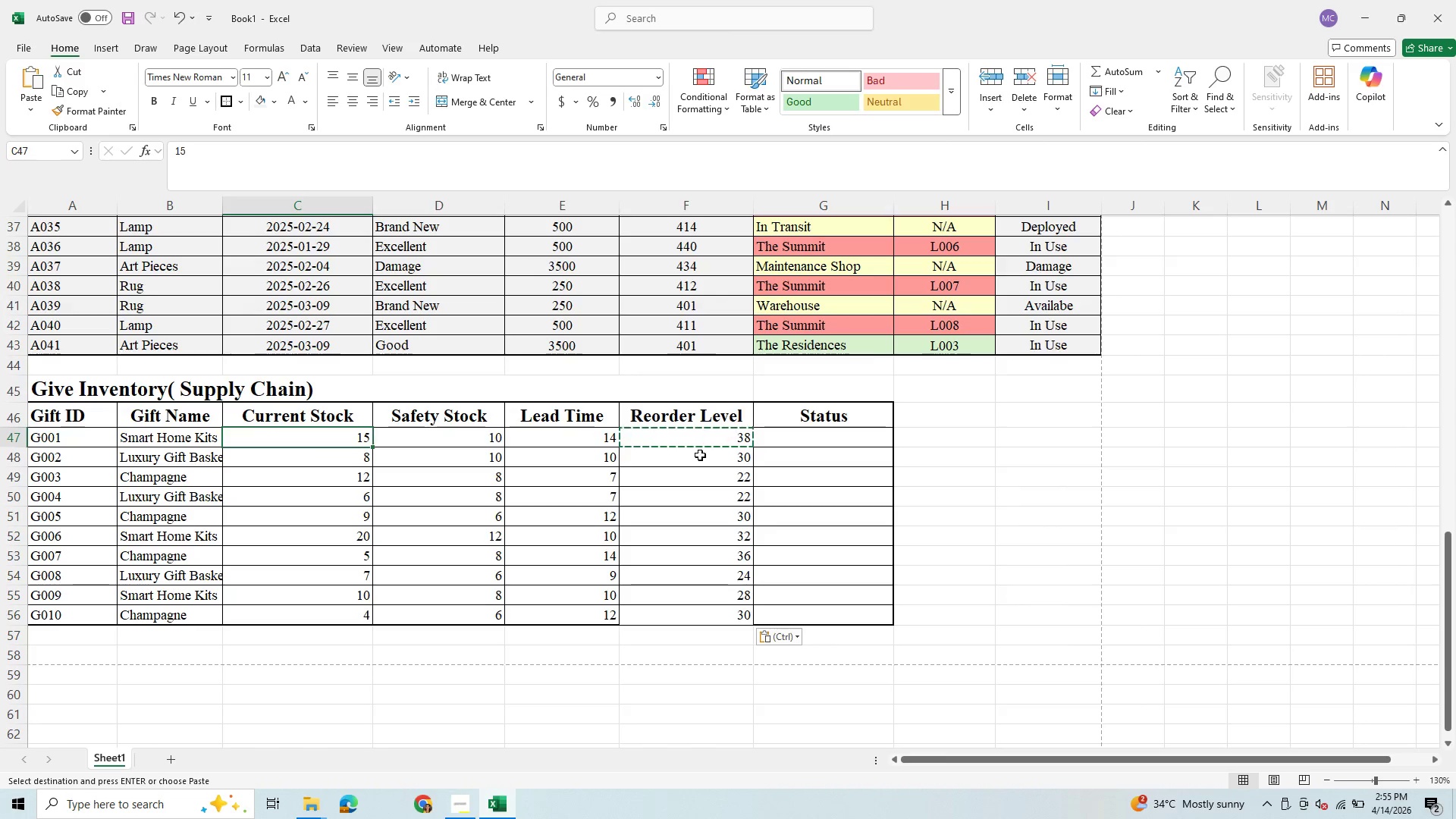 
left_click([698, 464])
 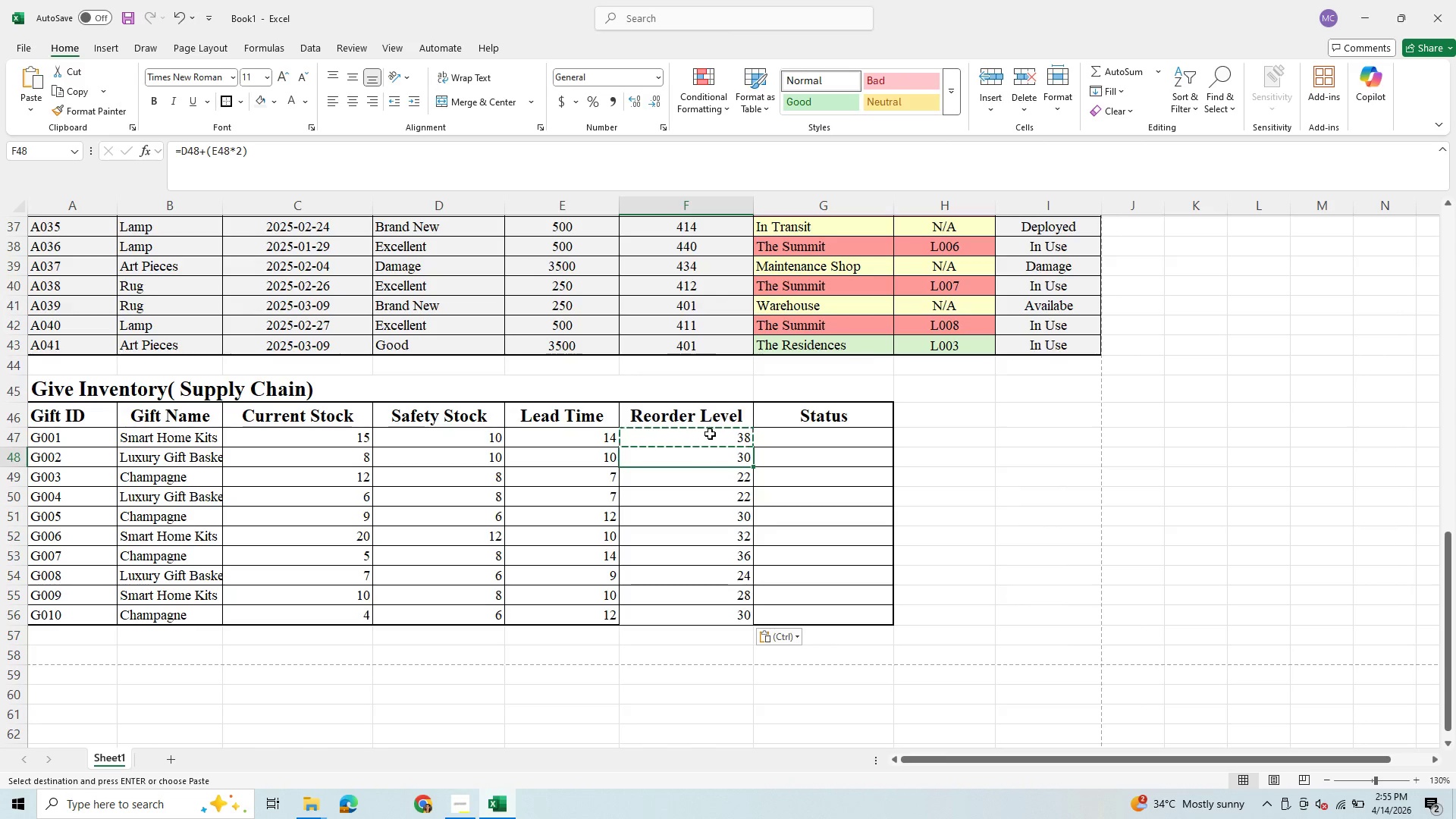 
left_click([710, 434])
 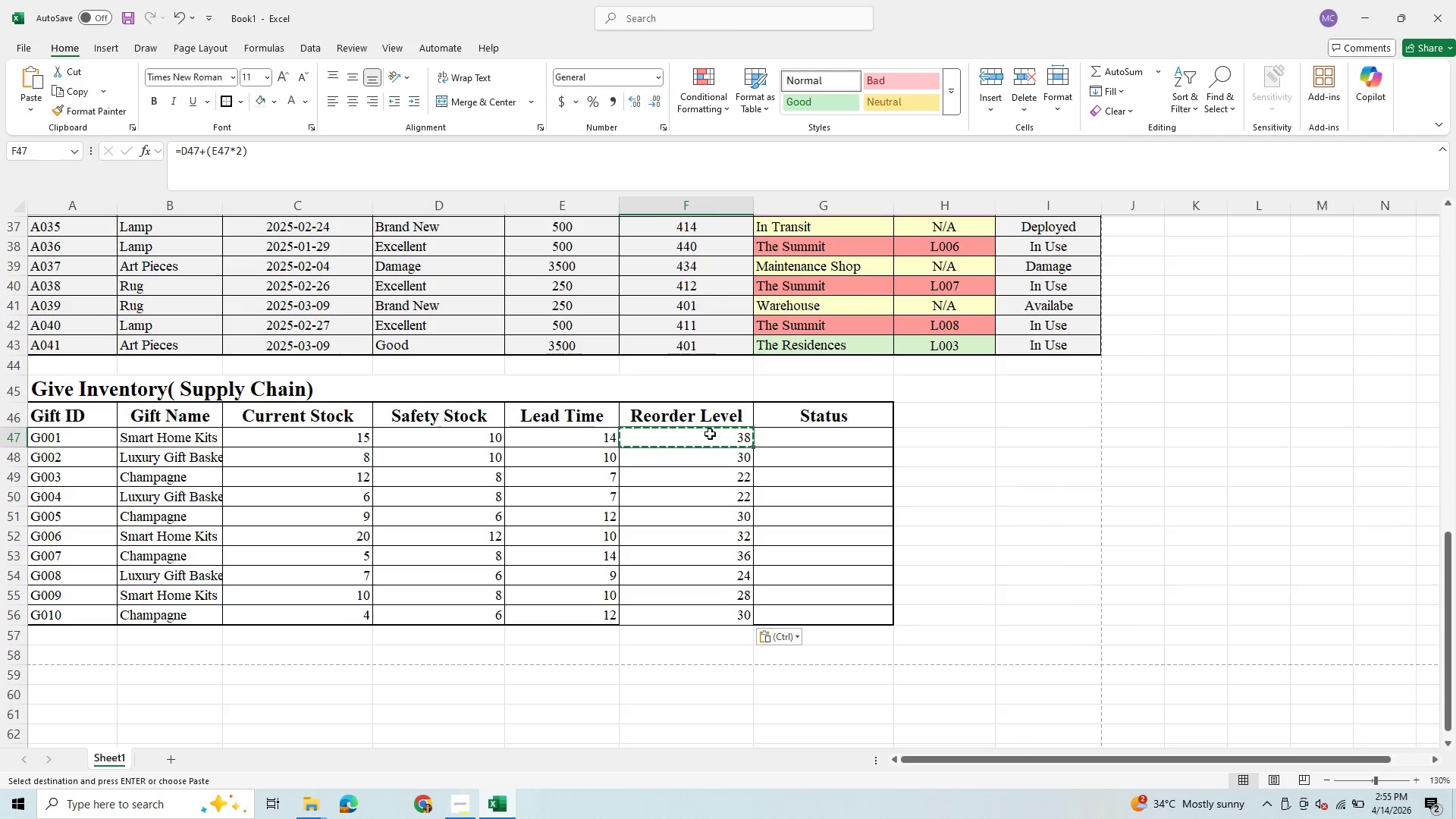 
key(Enter)
 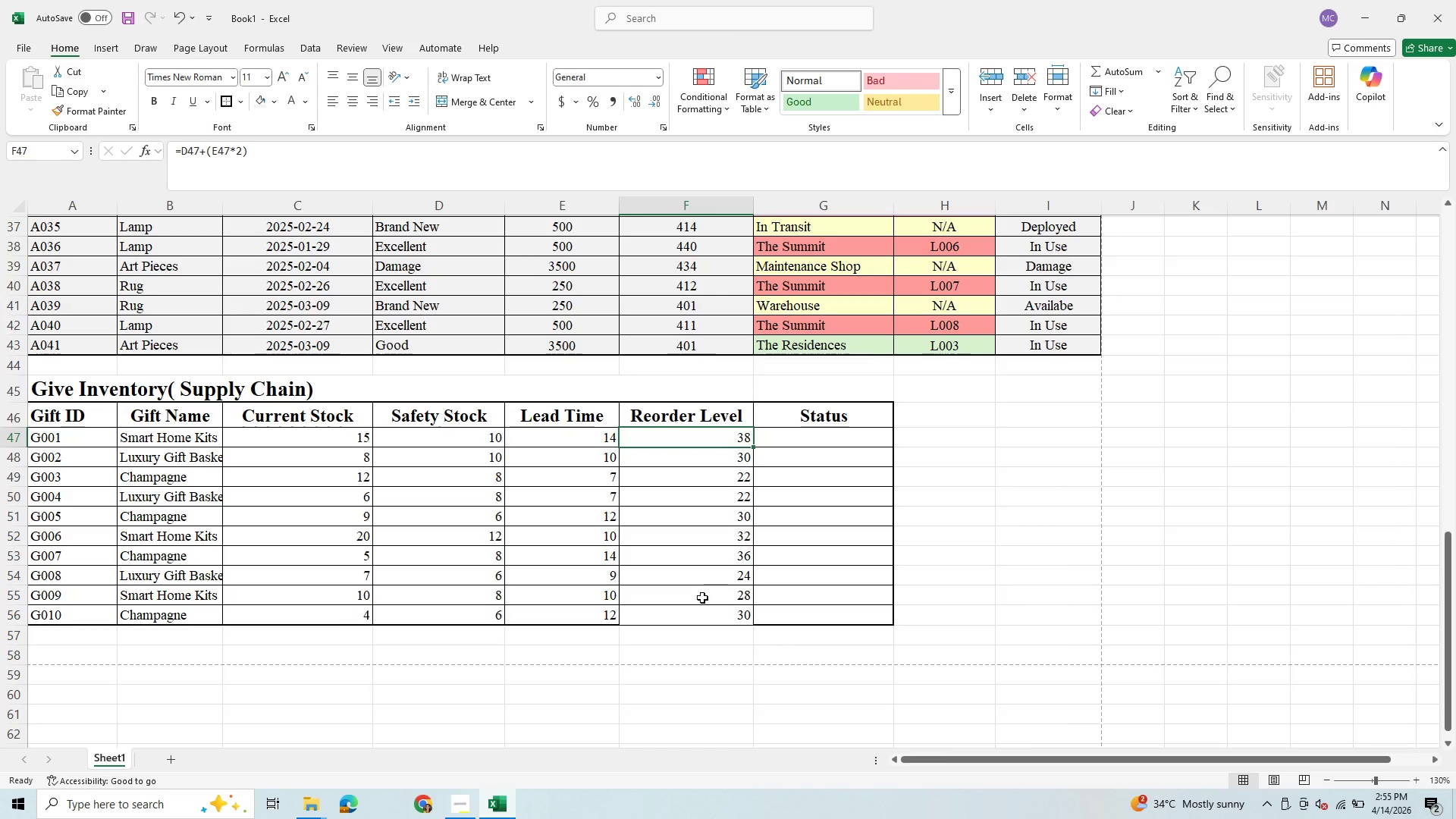 
left_click([695, 610])
 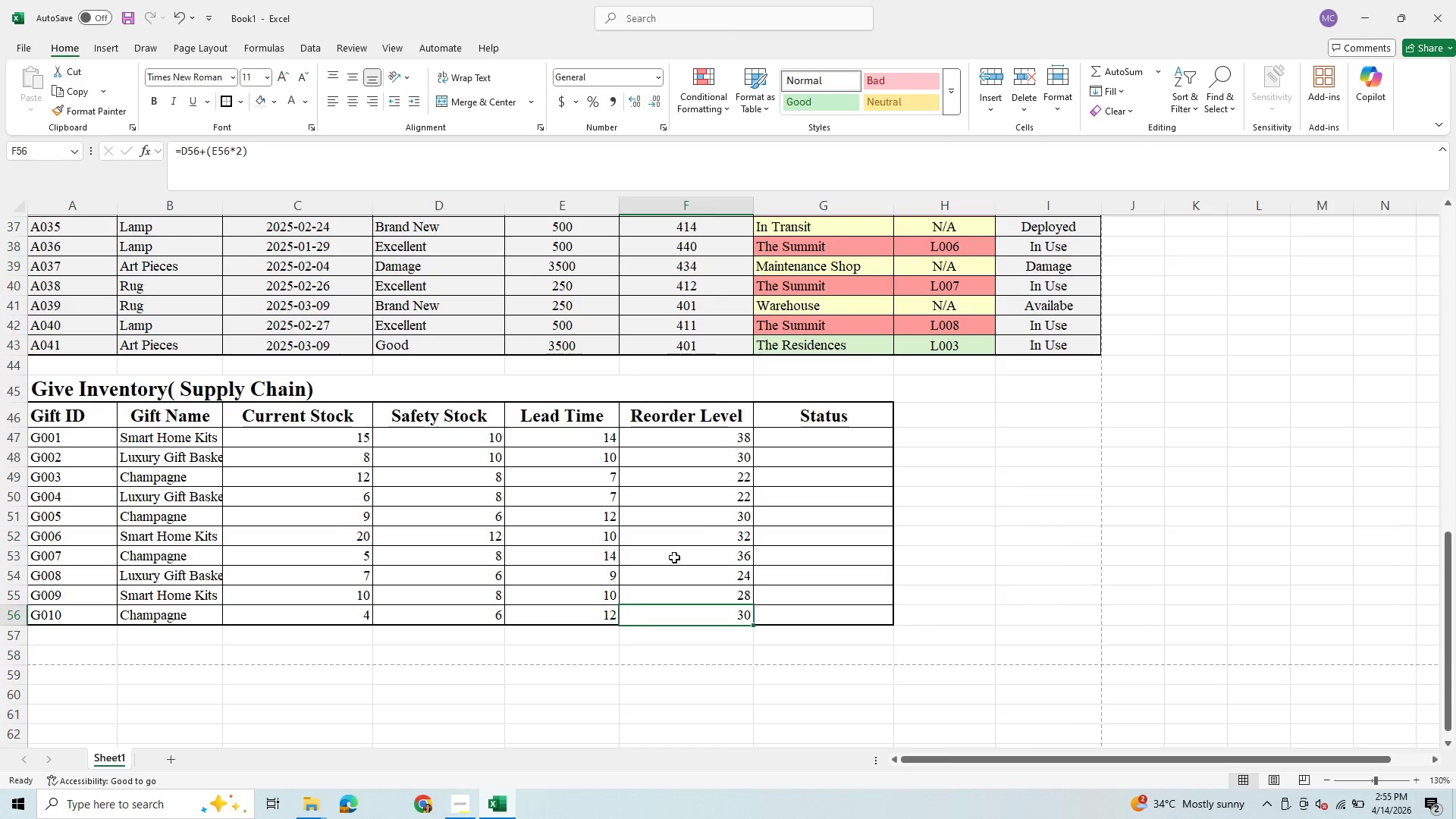 
wait(5.06)
 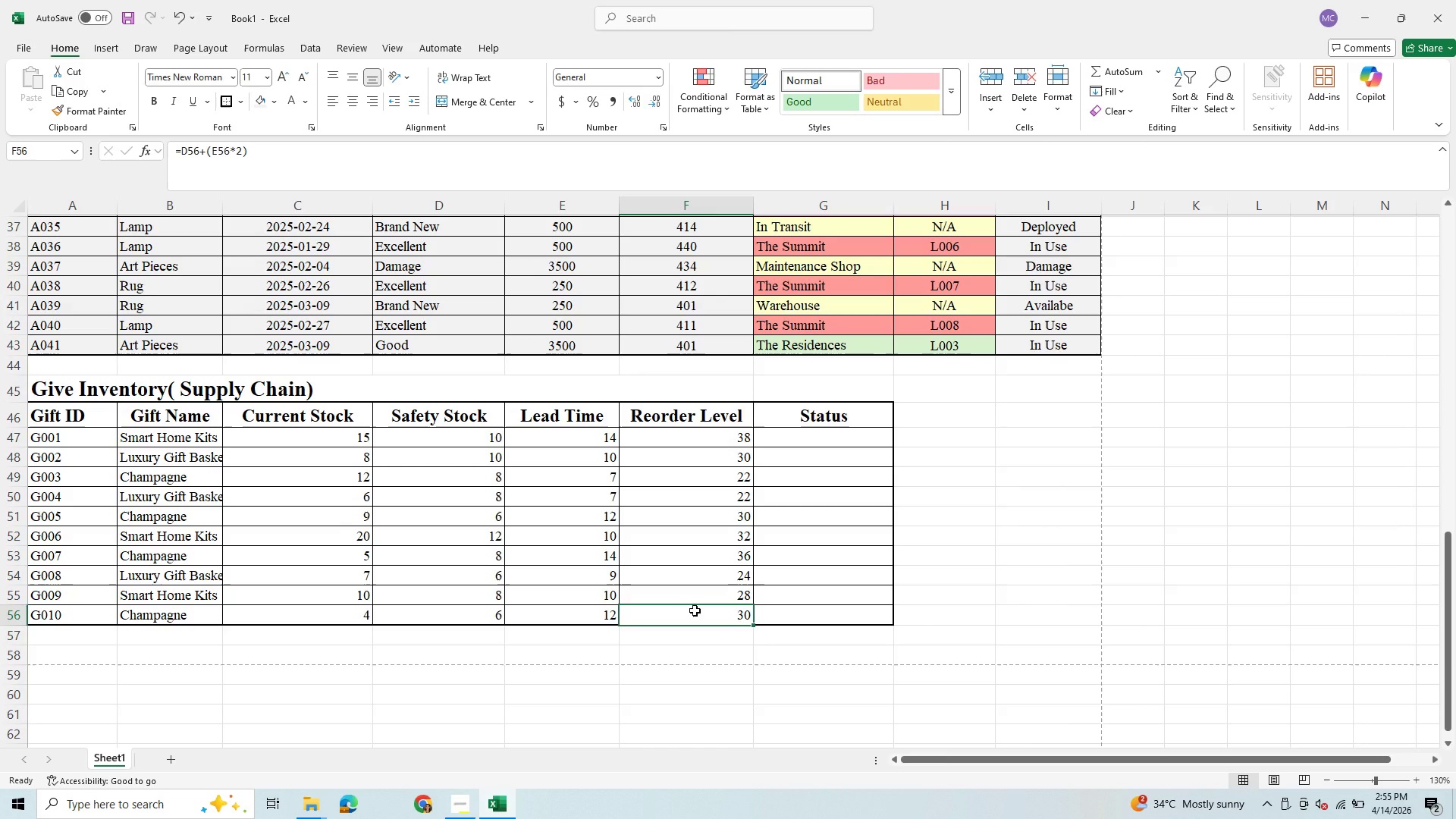 
left_click_drag(start_coordinate=[75, 416], to_coordinate=[814, 610])
 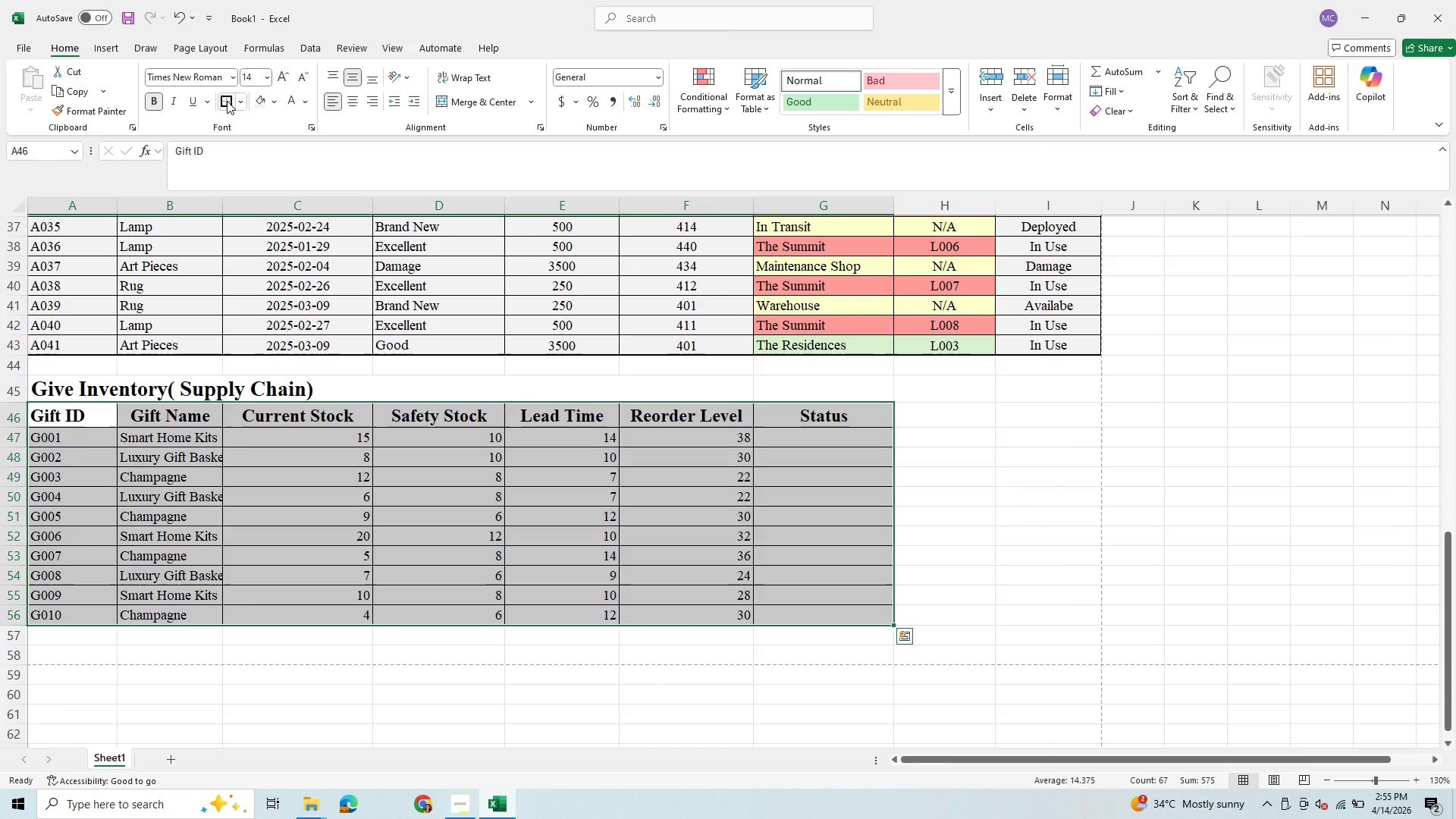 
left_click([227, 101])
 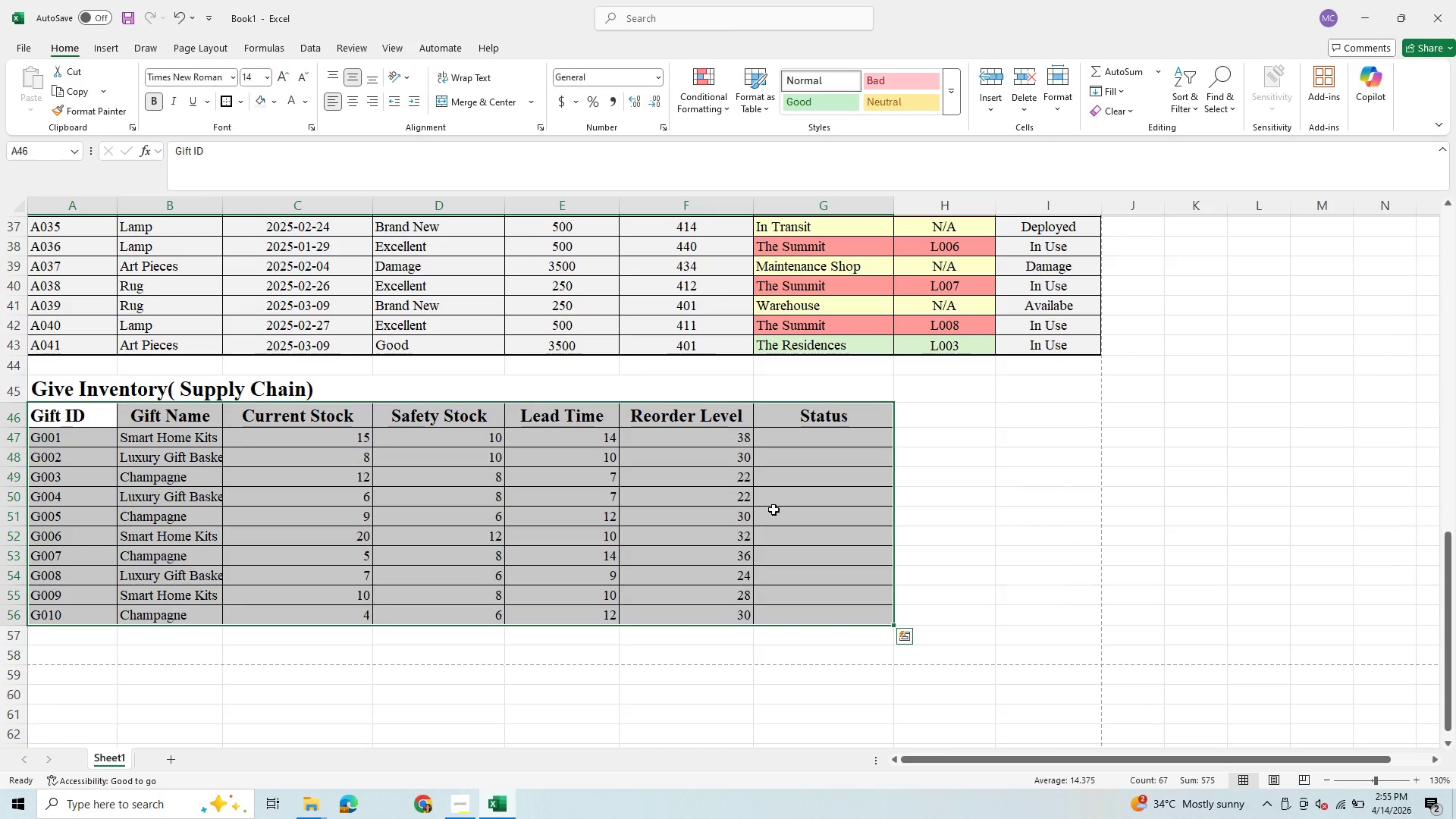 
left_click([778, 502])
 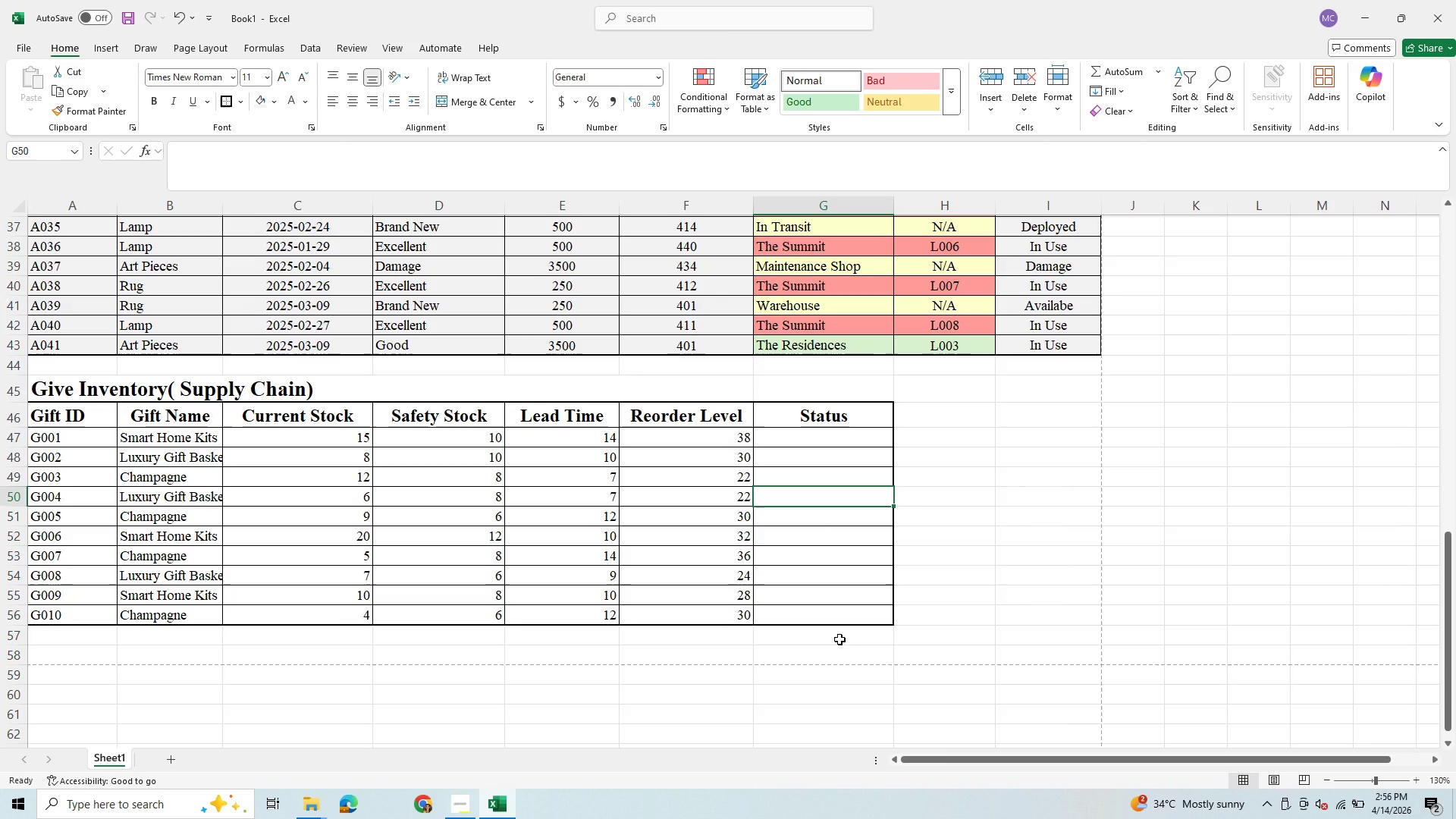 
wait(31.39)
 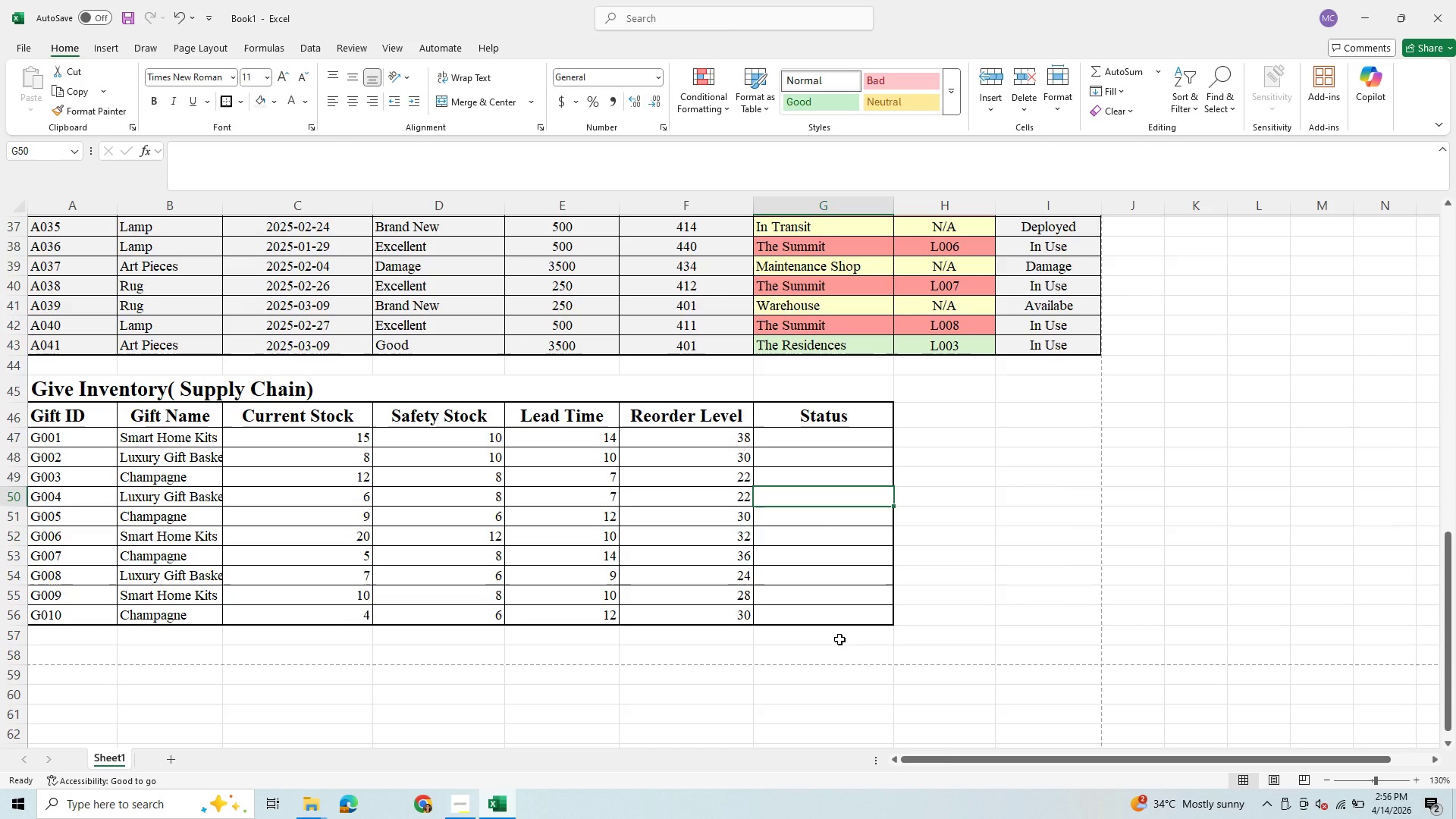 
left_click([370, 531])
 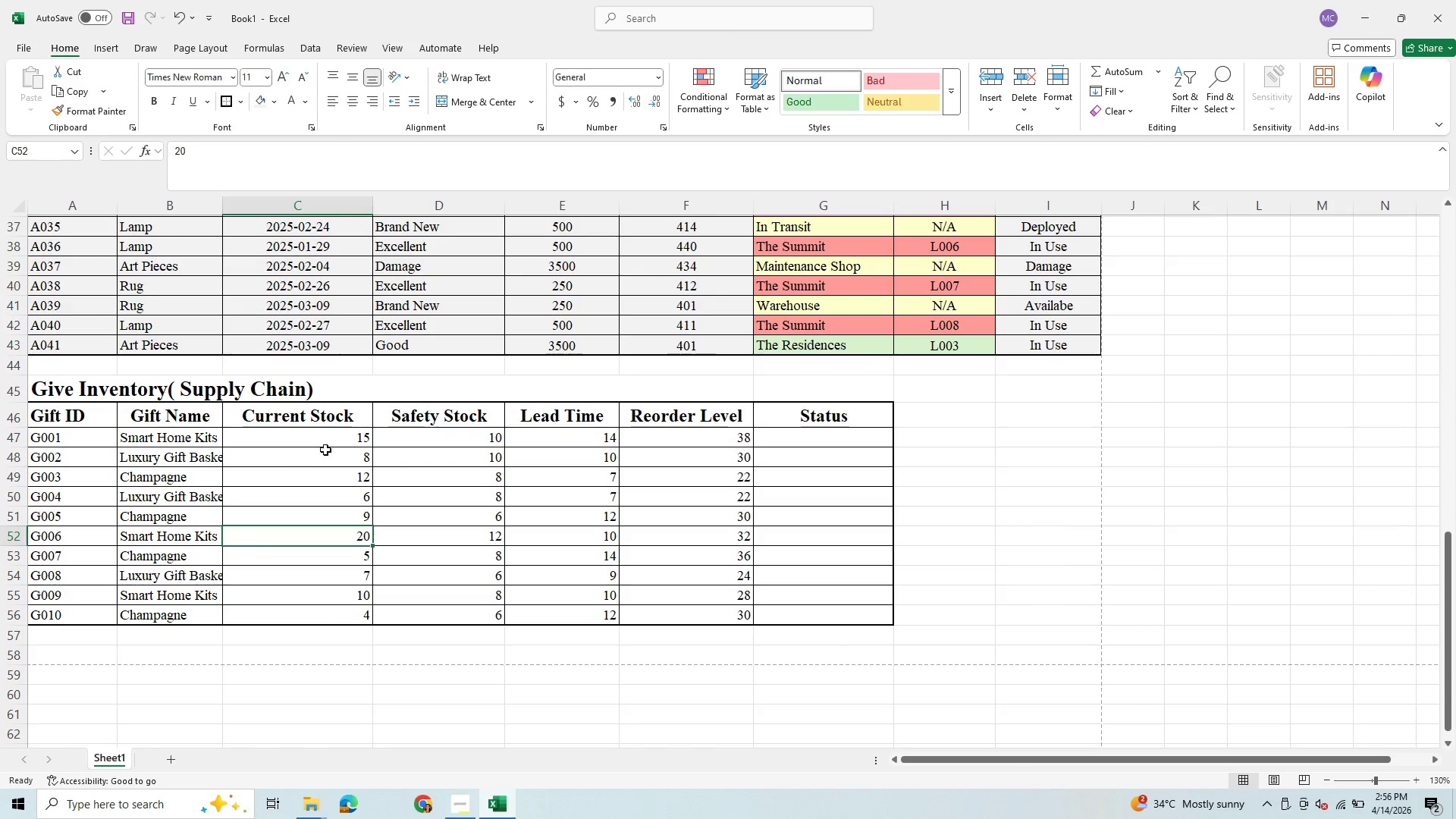 
left_click_drag(start_coordinate=[314, 436], to_coordinate=[699, 626])
 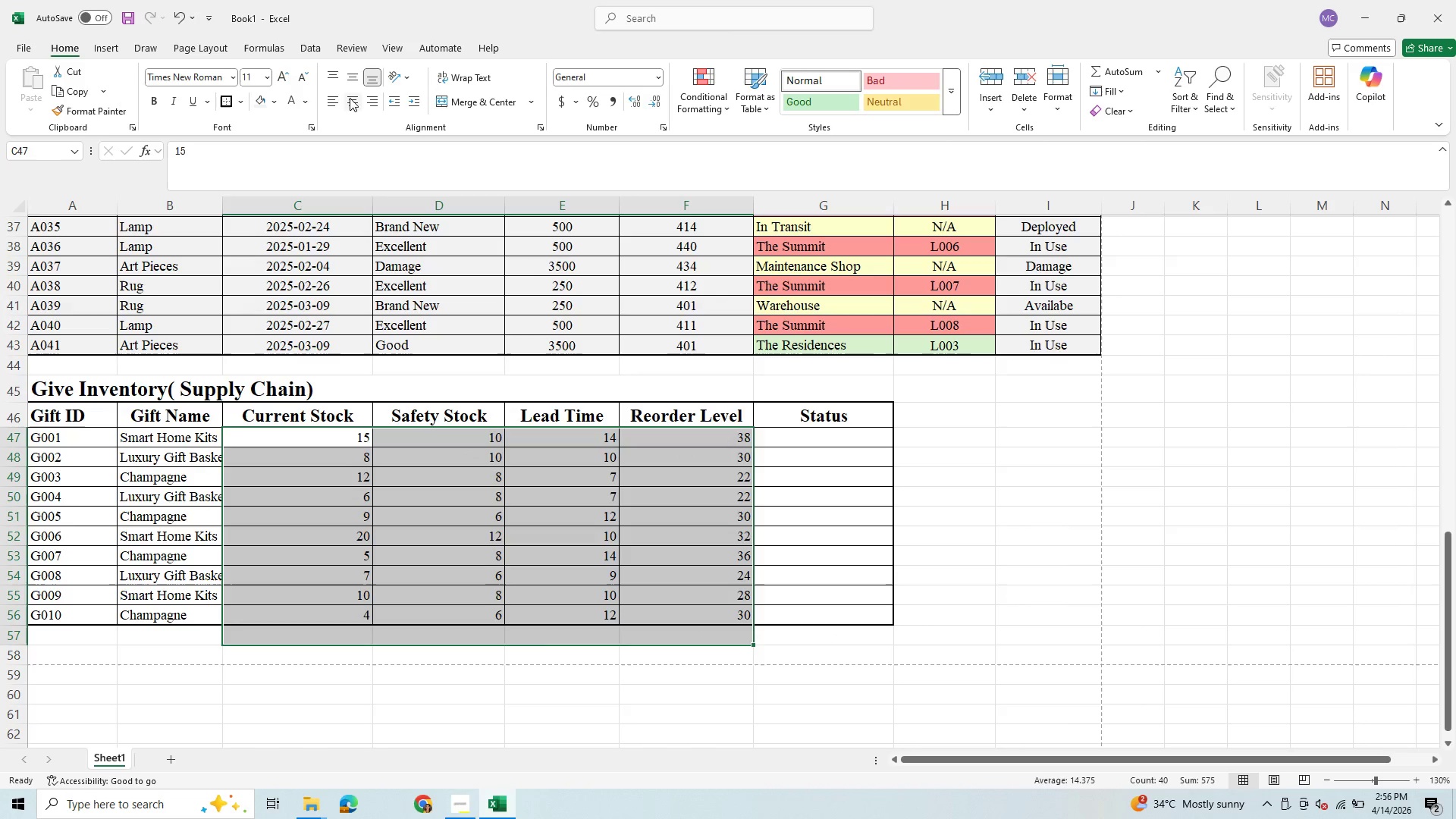 
left_click([353, 103])
 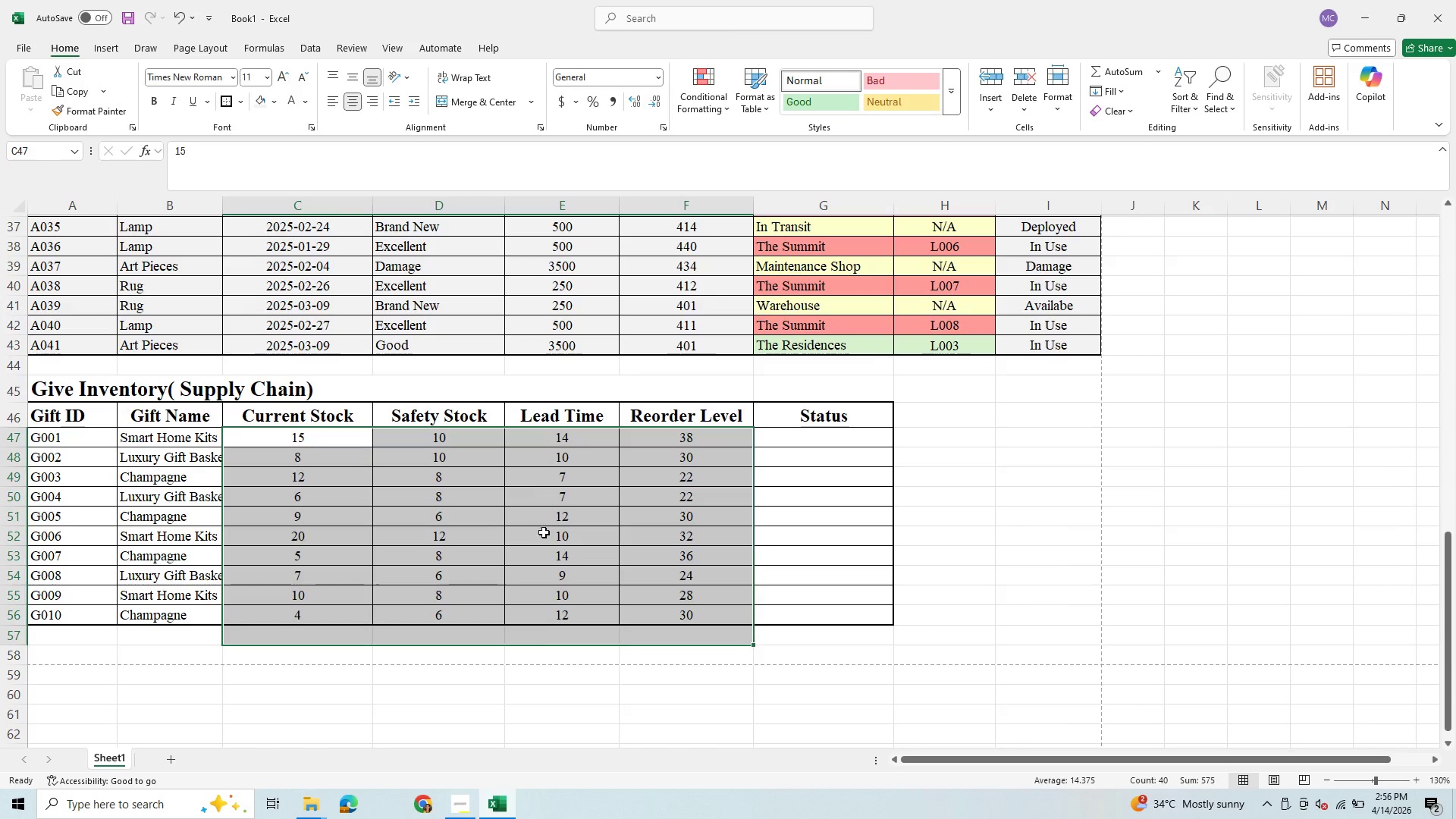 
left_click([554, 546])
 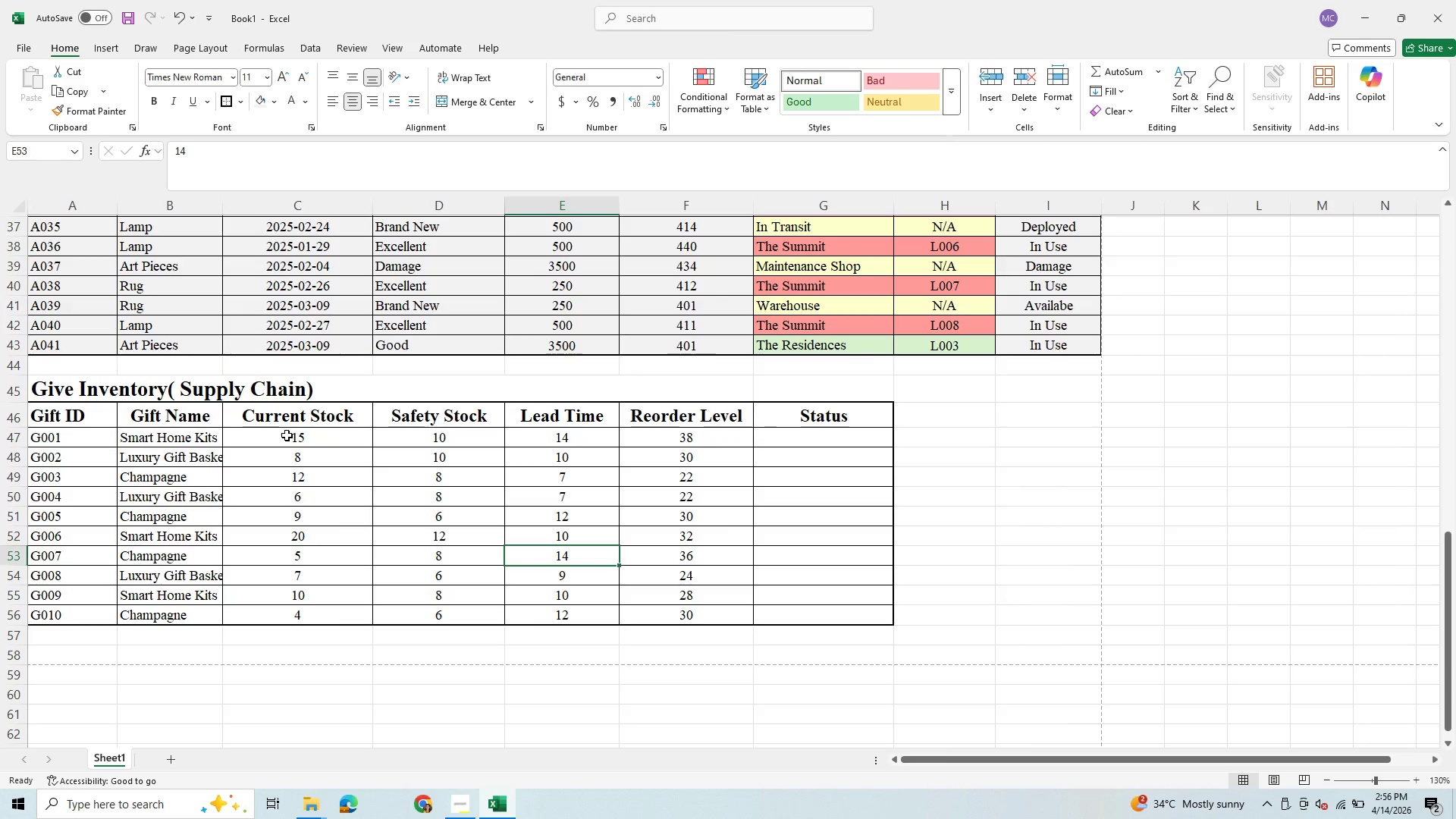 
wait(33.7)
 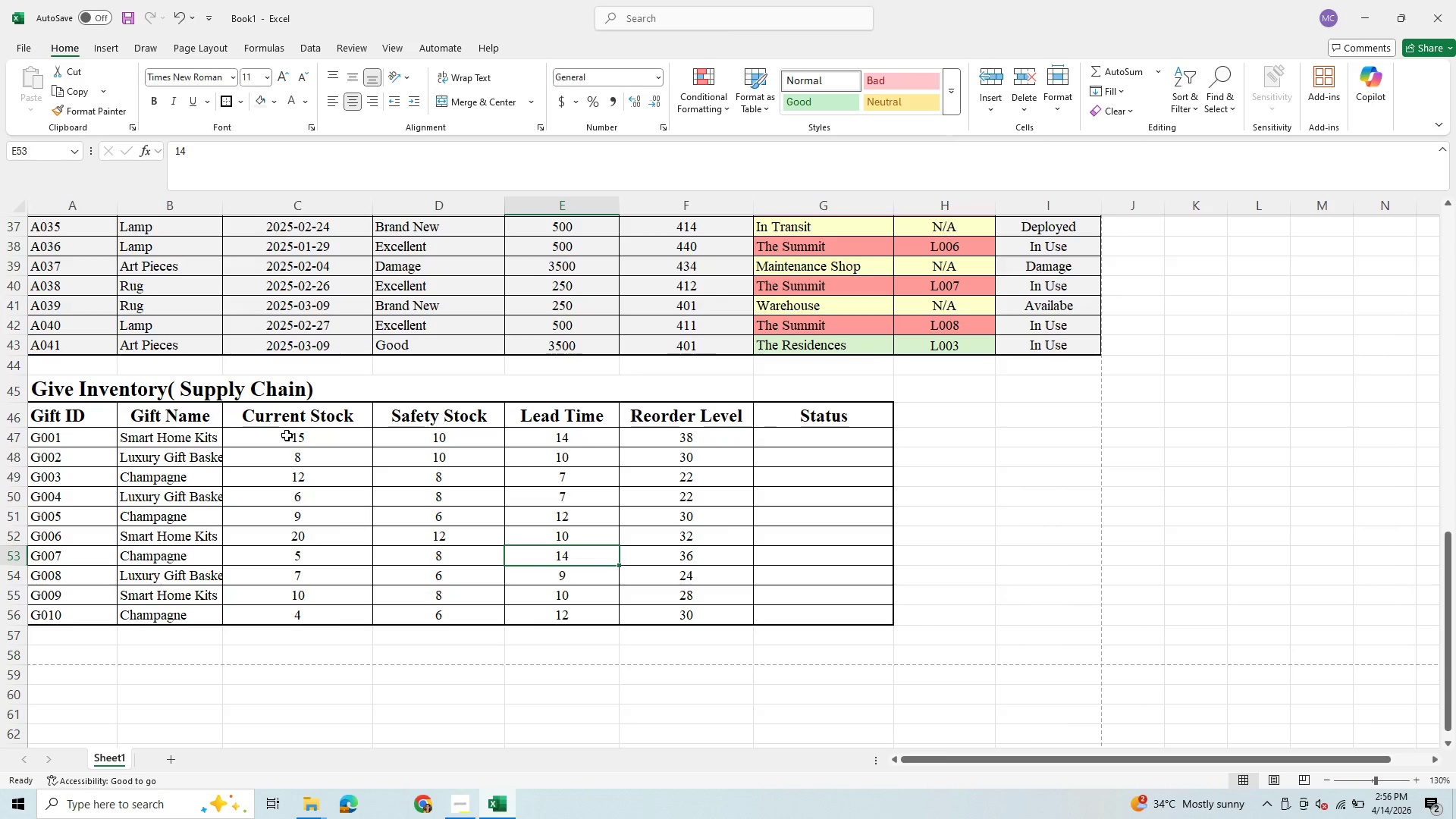 
left_click([308, 438])
 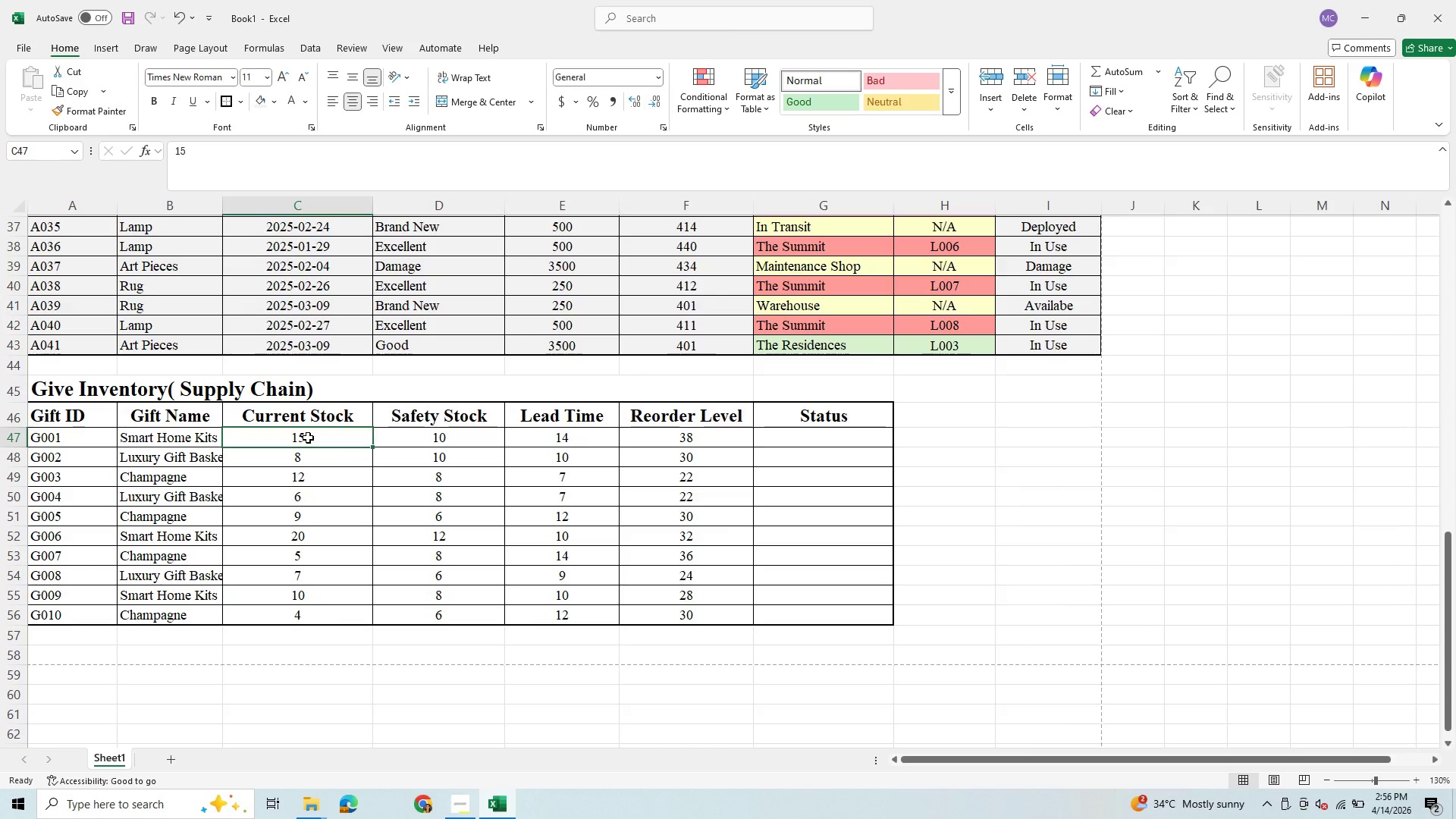 
type(45)
 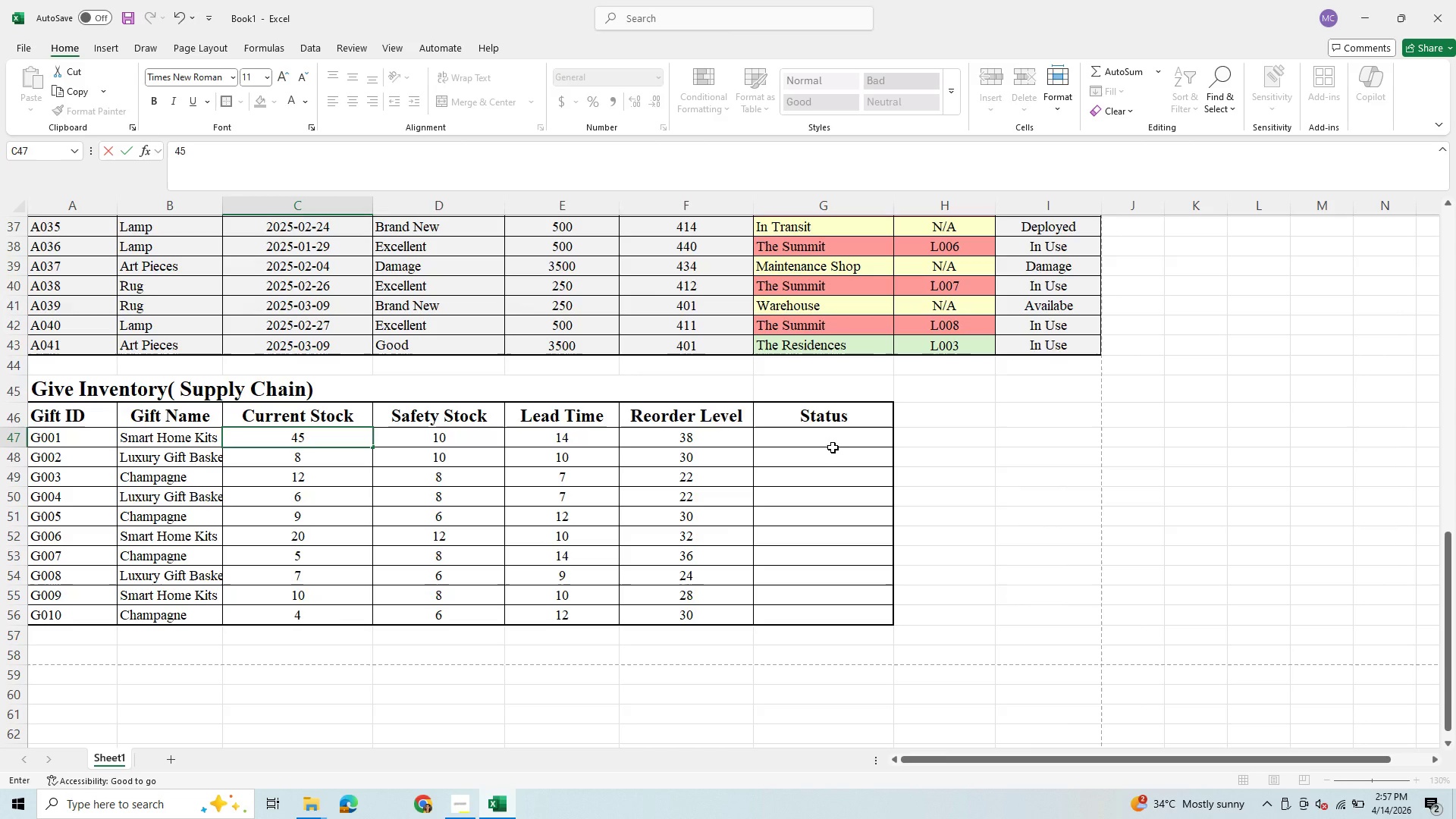 
wait(45.38)
 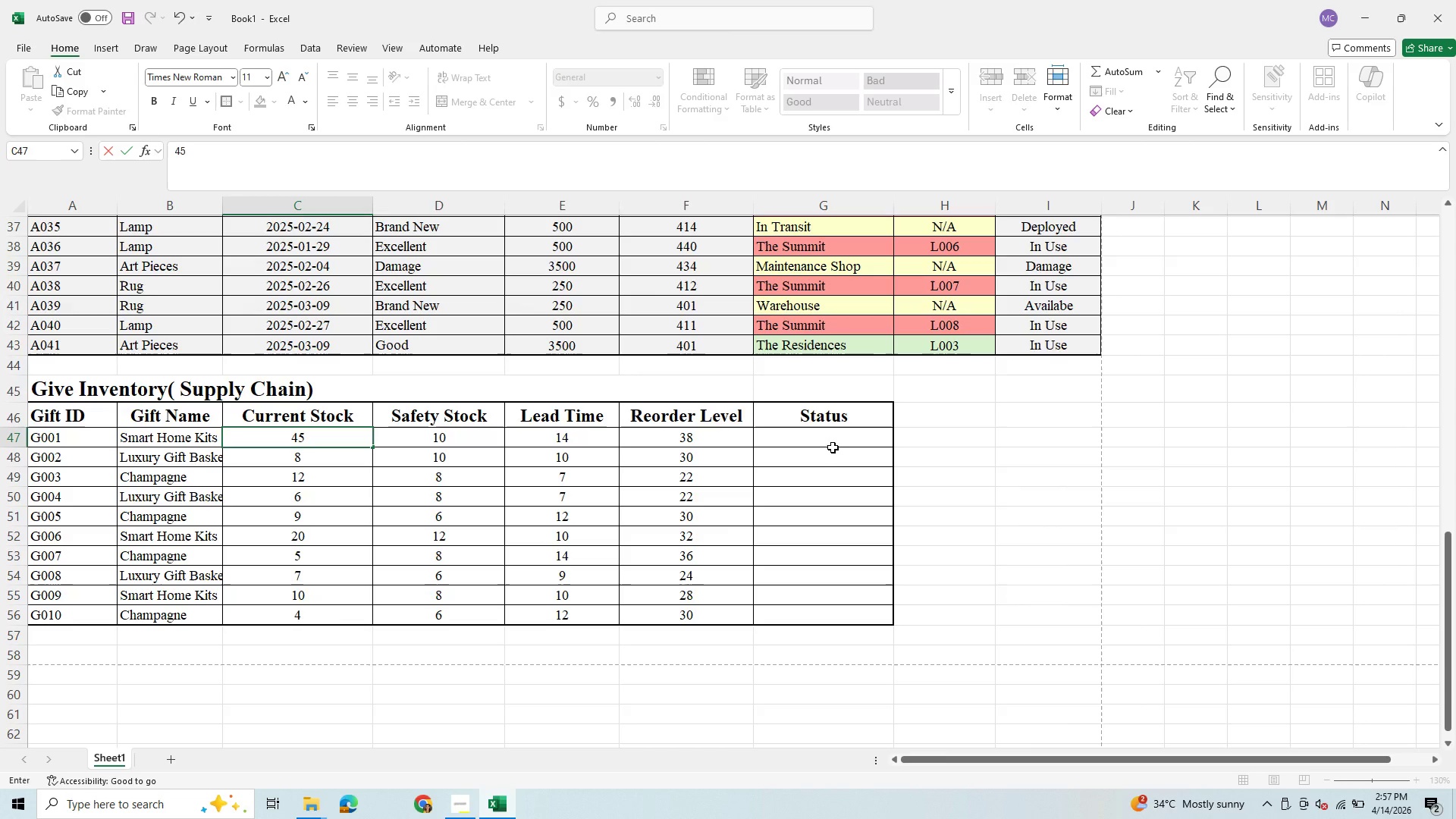 
key(O)
 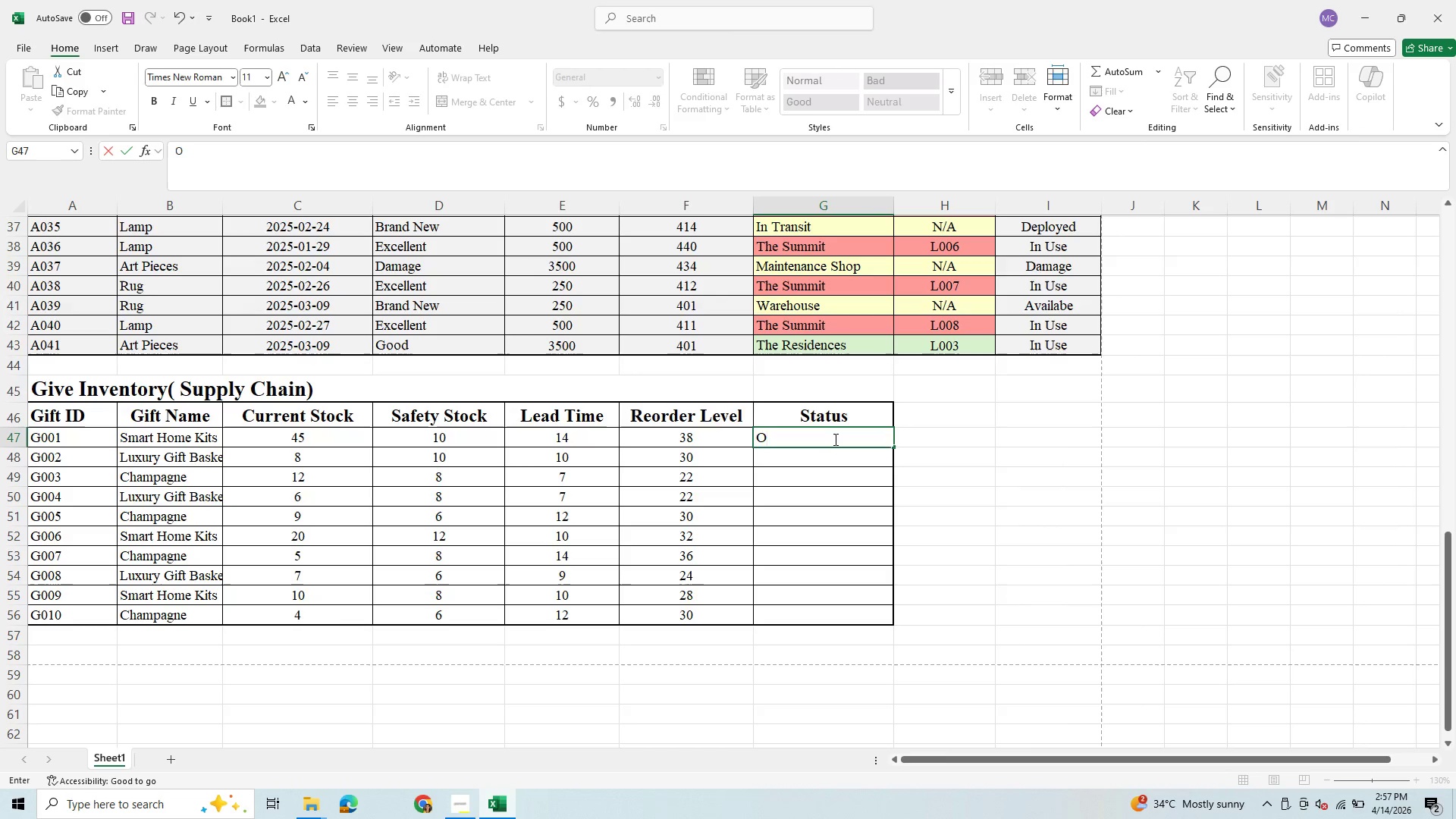 
key(Backspace)
 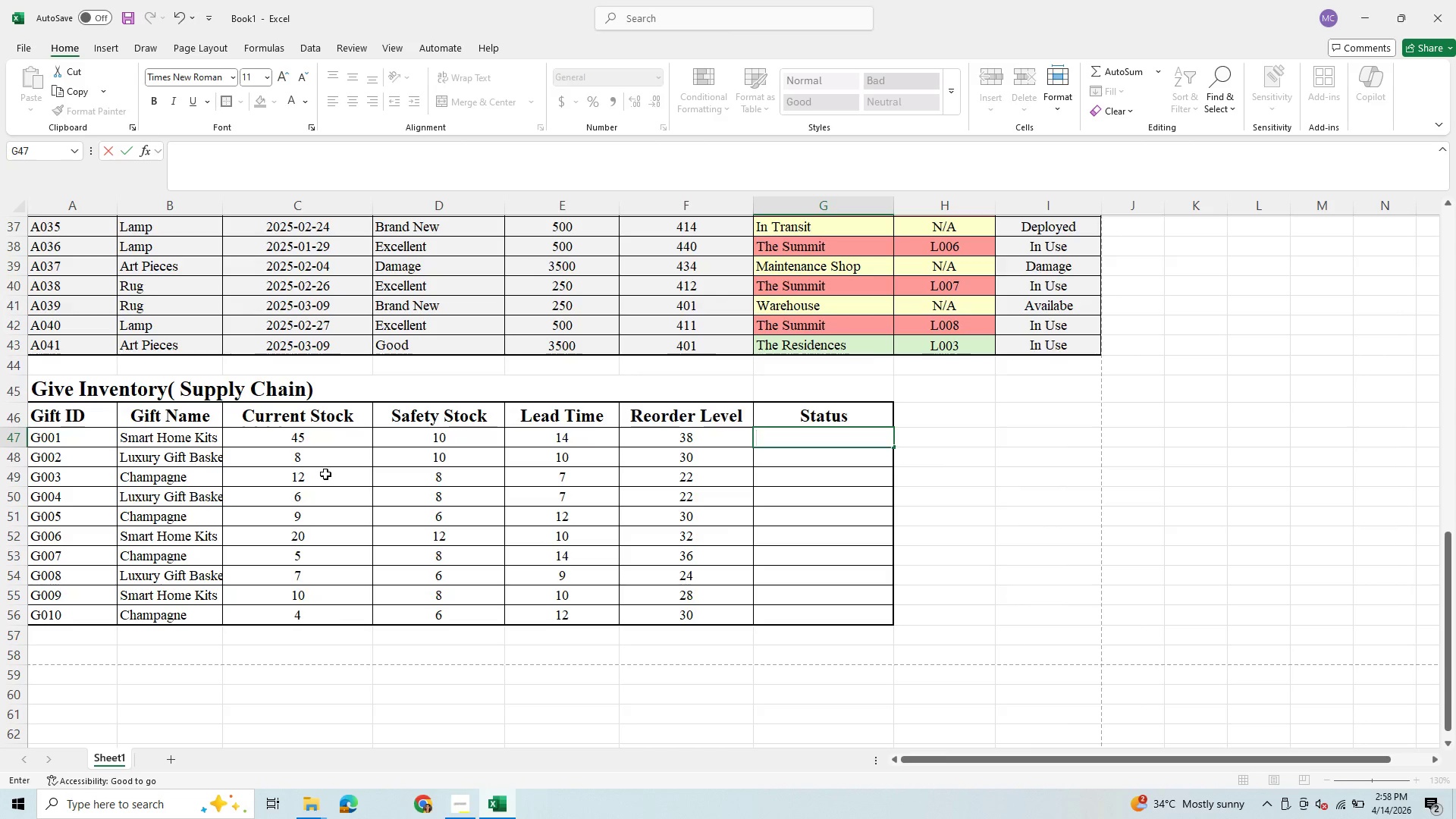 
wait(35.83)
 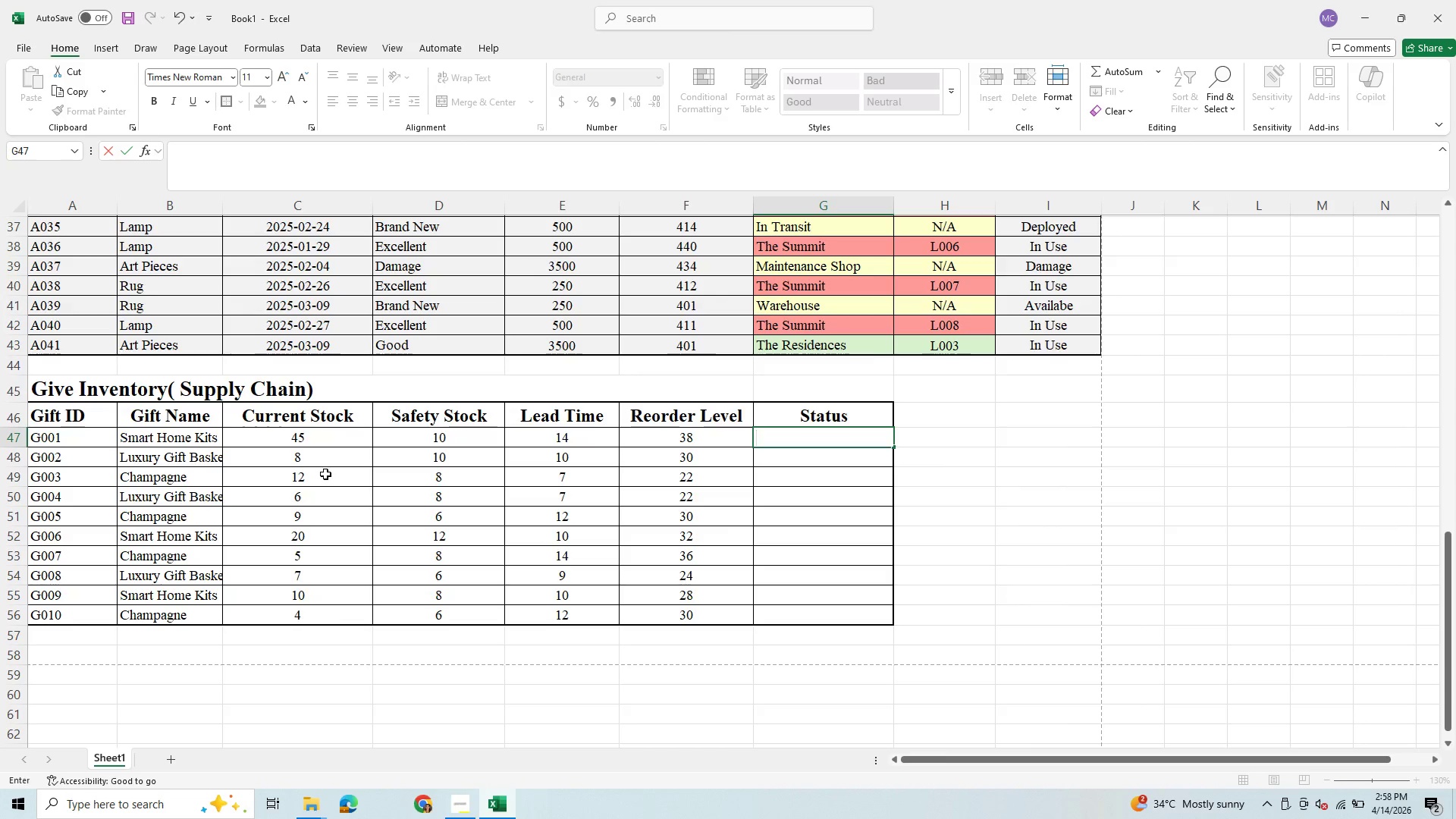 
left_click([299, 453])
 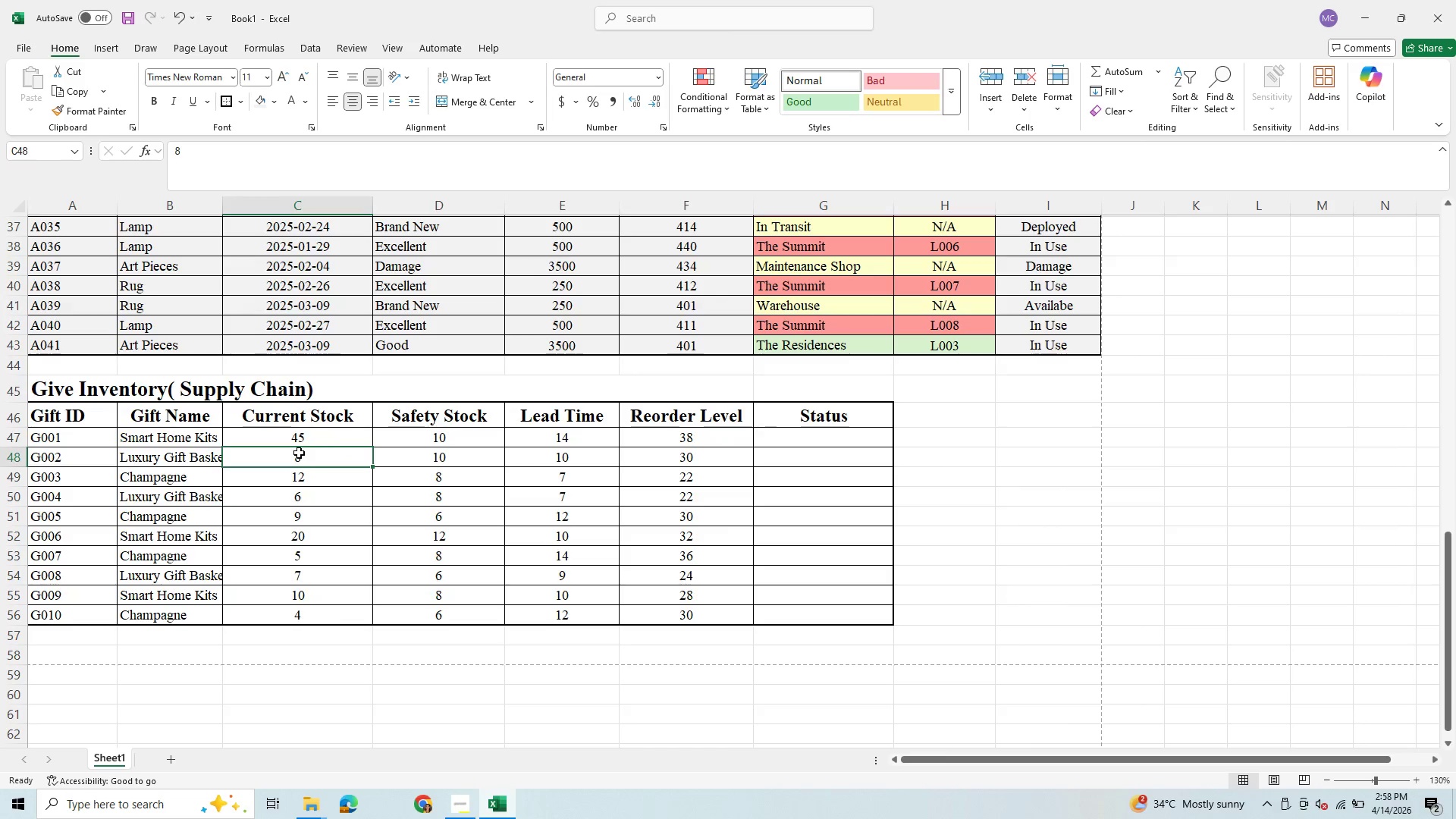 
key(1)
 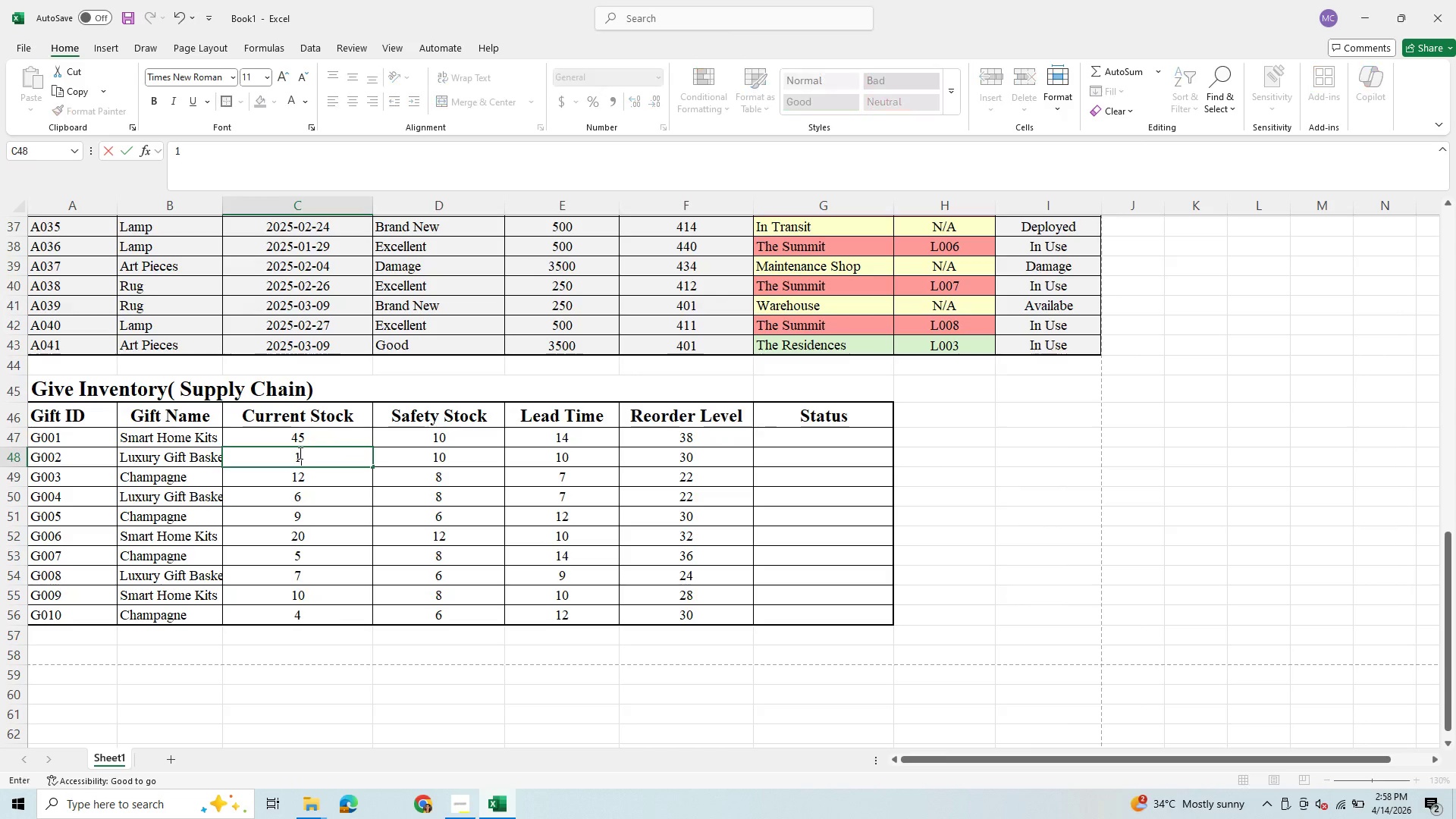 
hold_key(key=2, duration=0.31)
 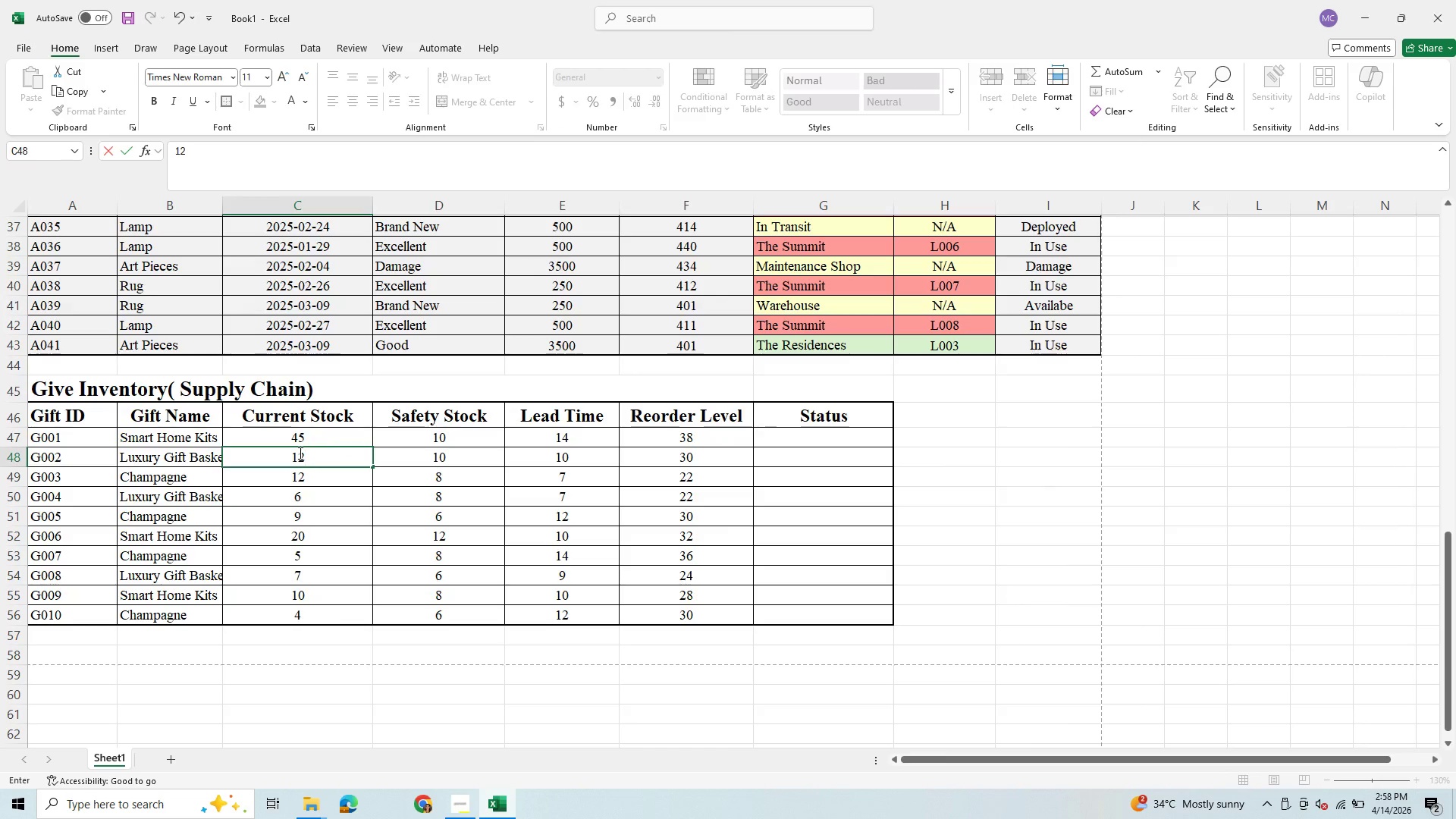 
key(Enter)
 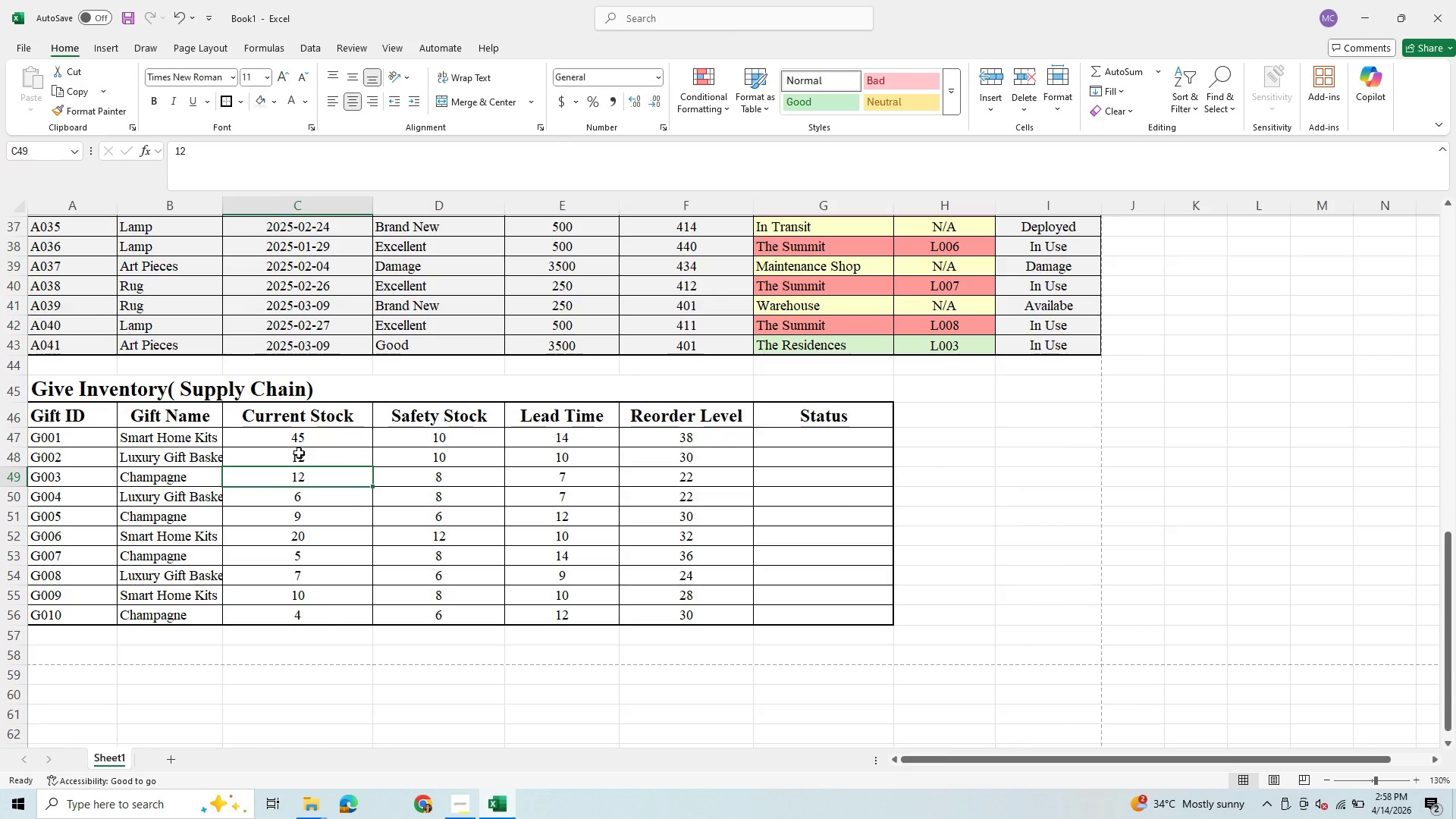 
type(35)
 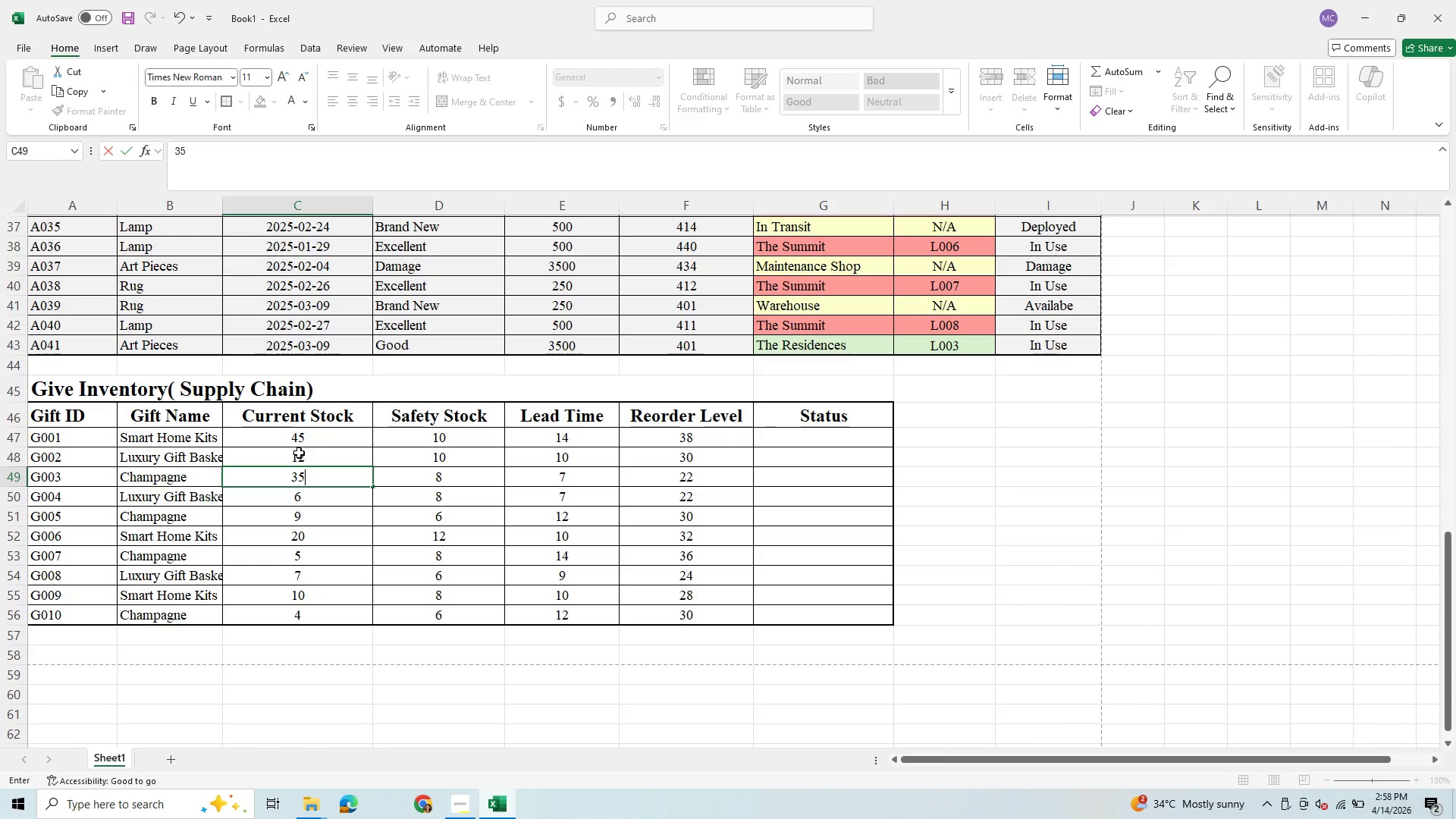 
key(Enter)
 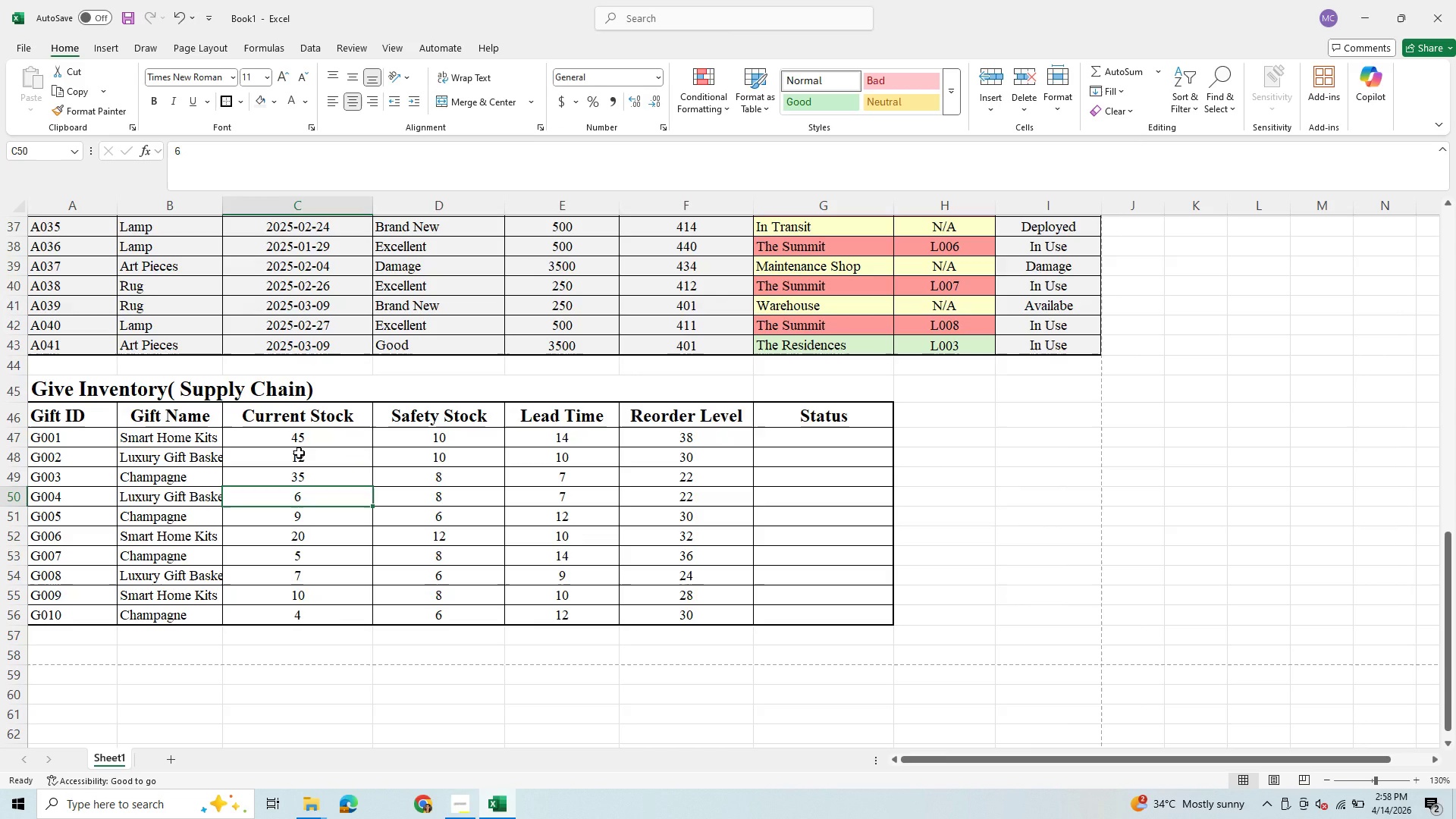 
key(9)
 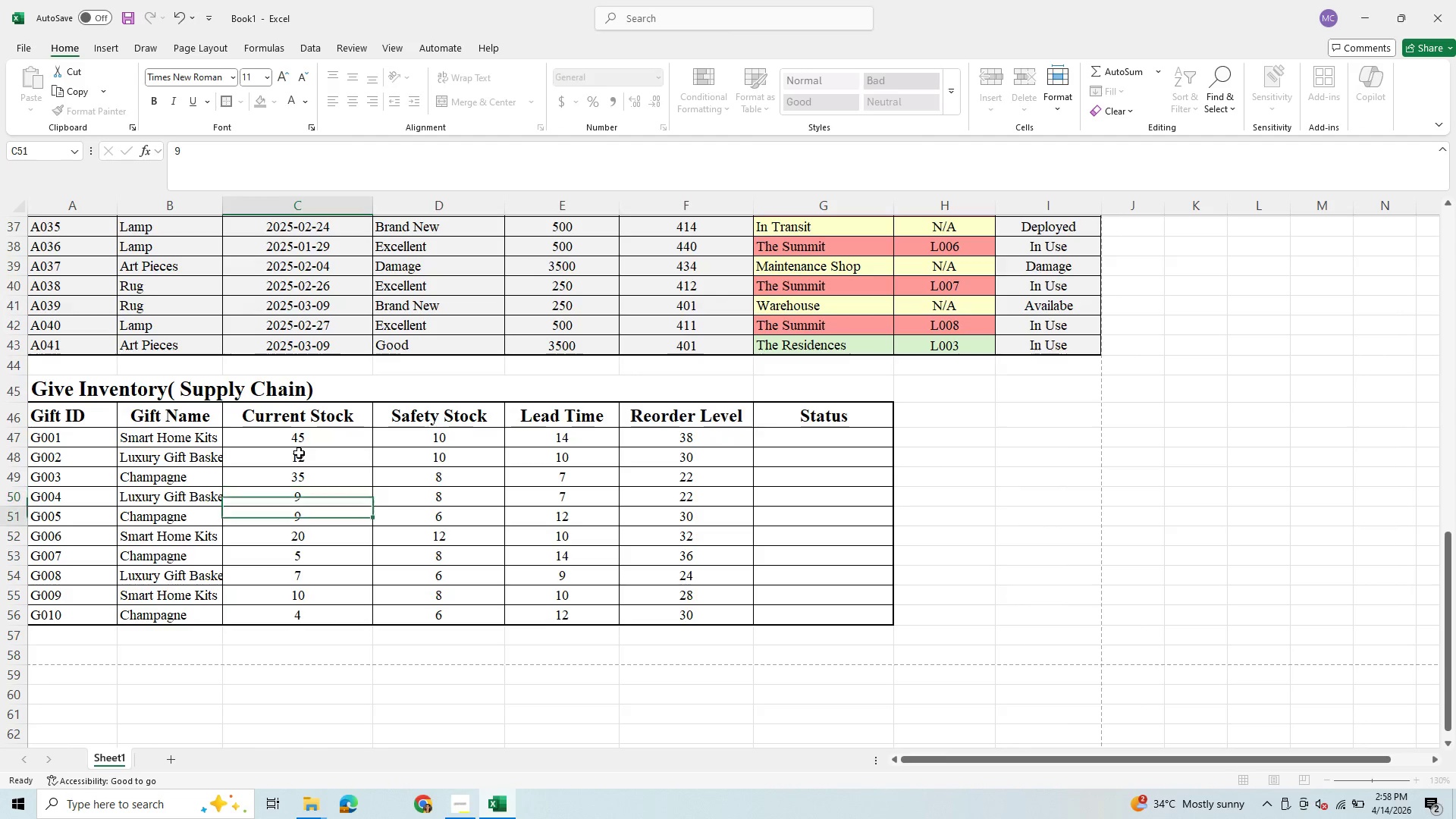 
key(Enter)
 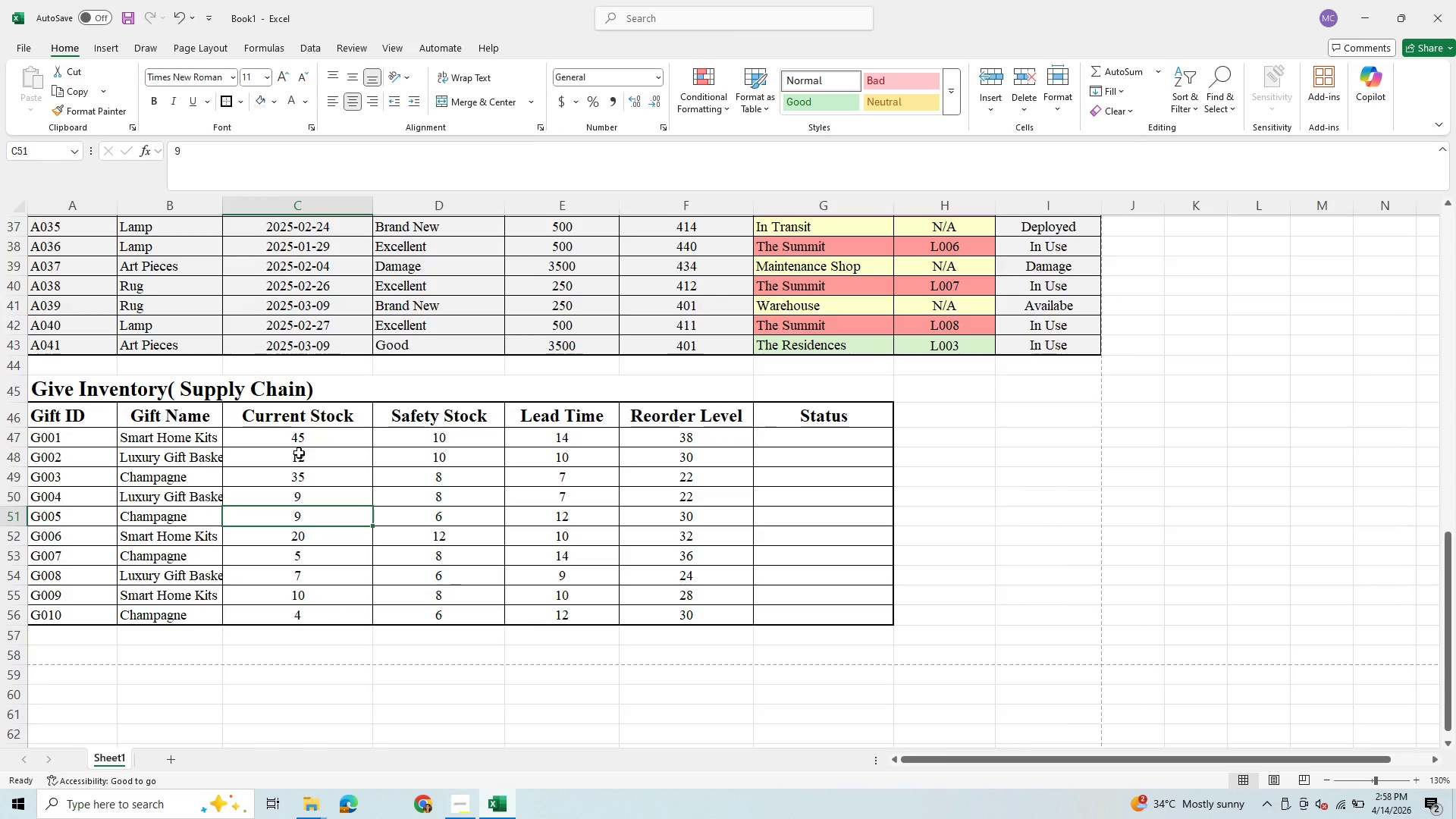 
type(50)
 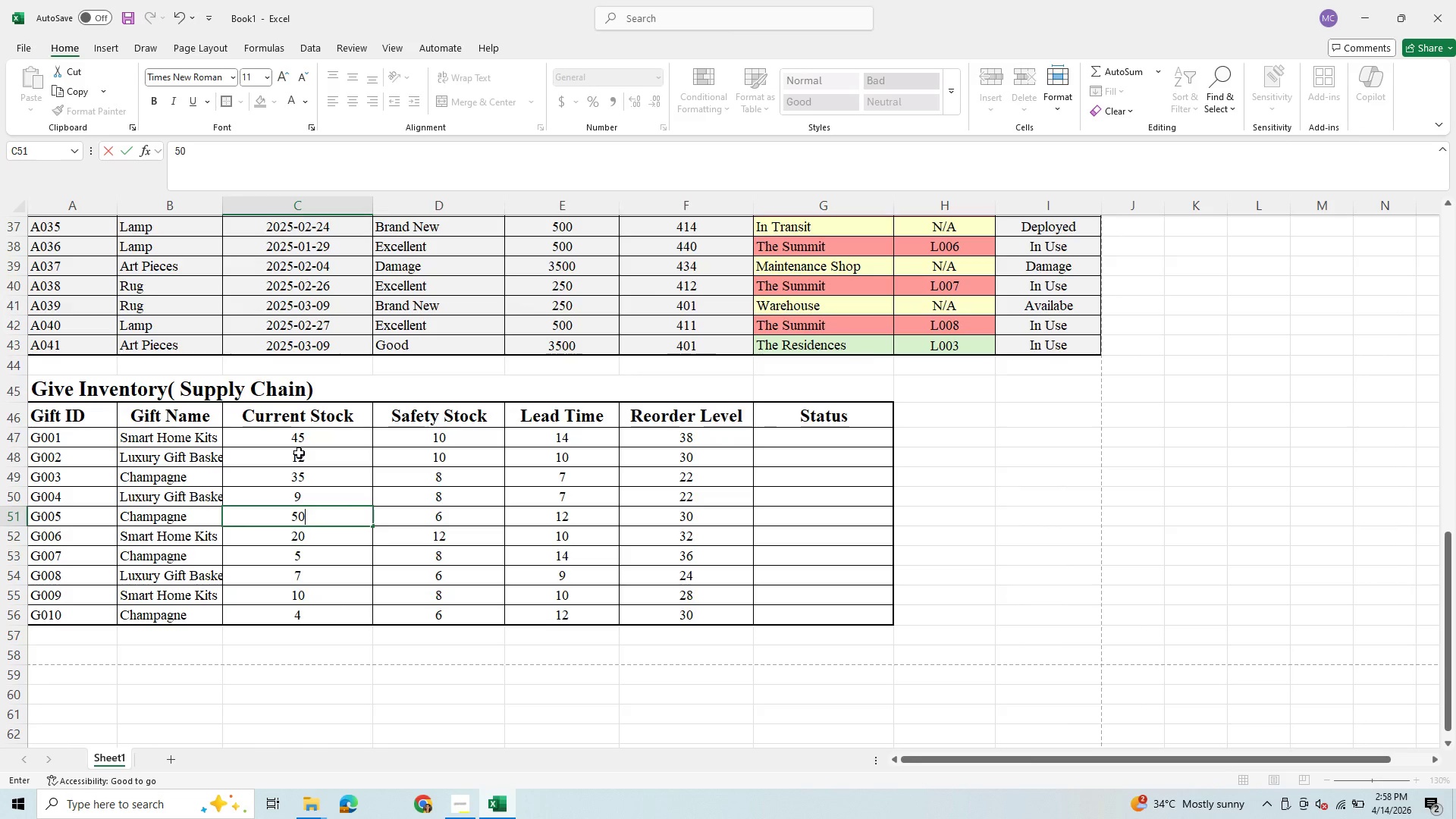 
key(Enter)
 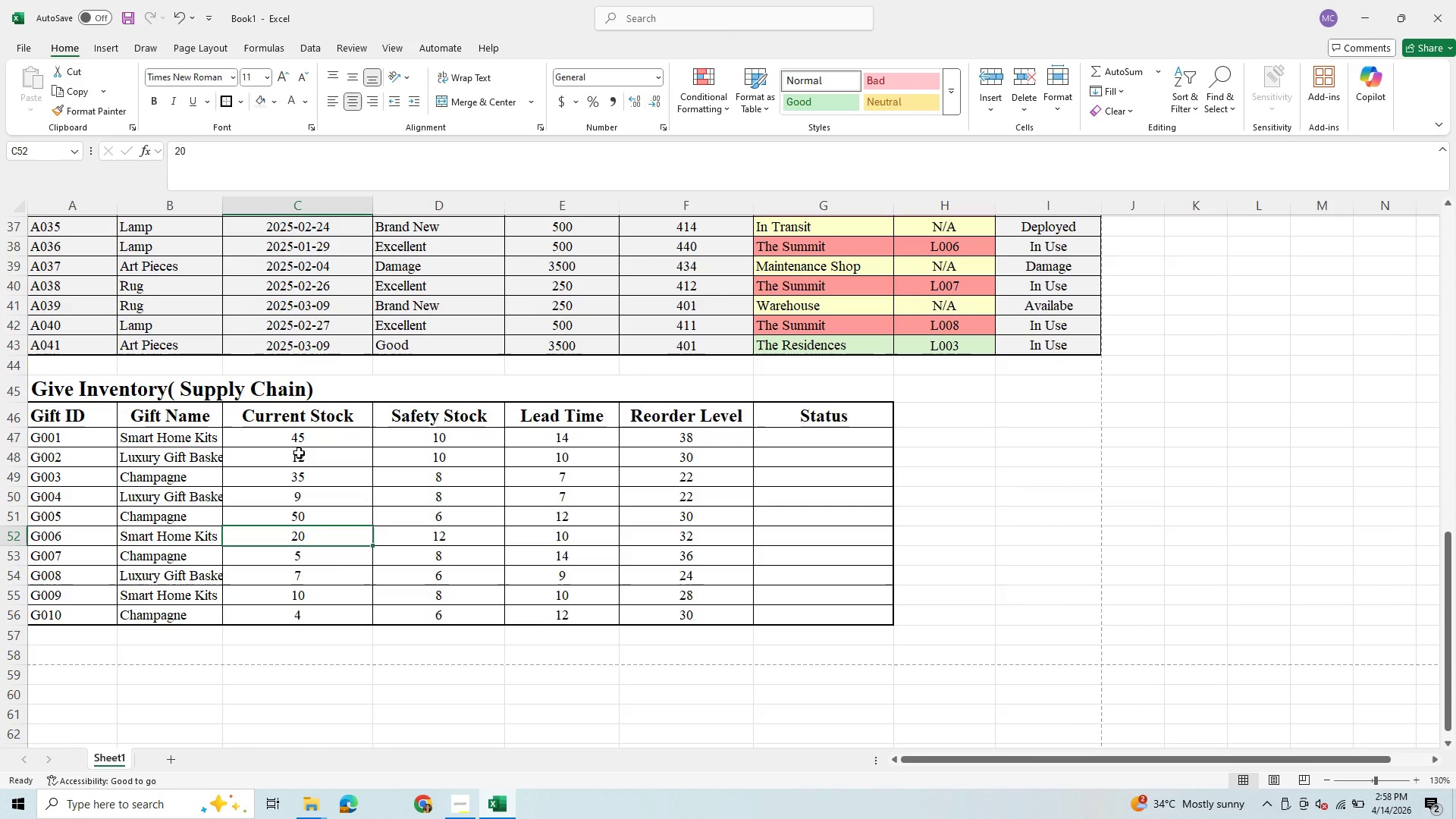 
type(18)
 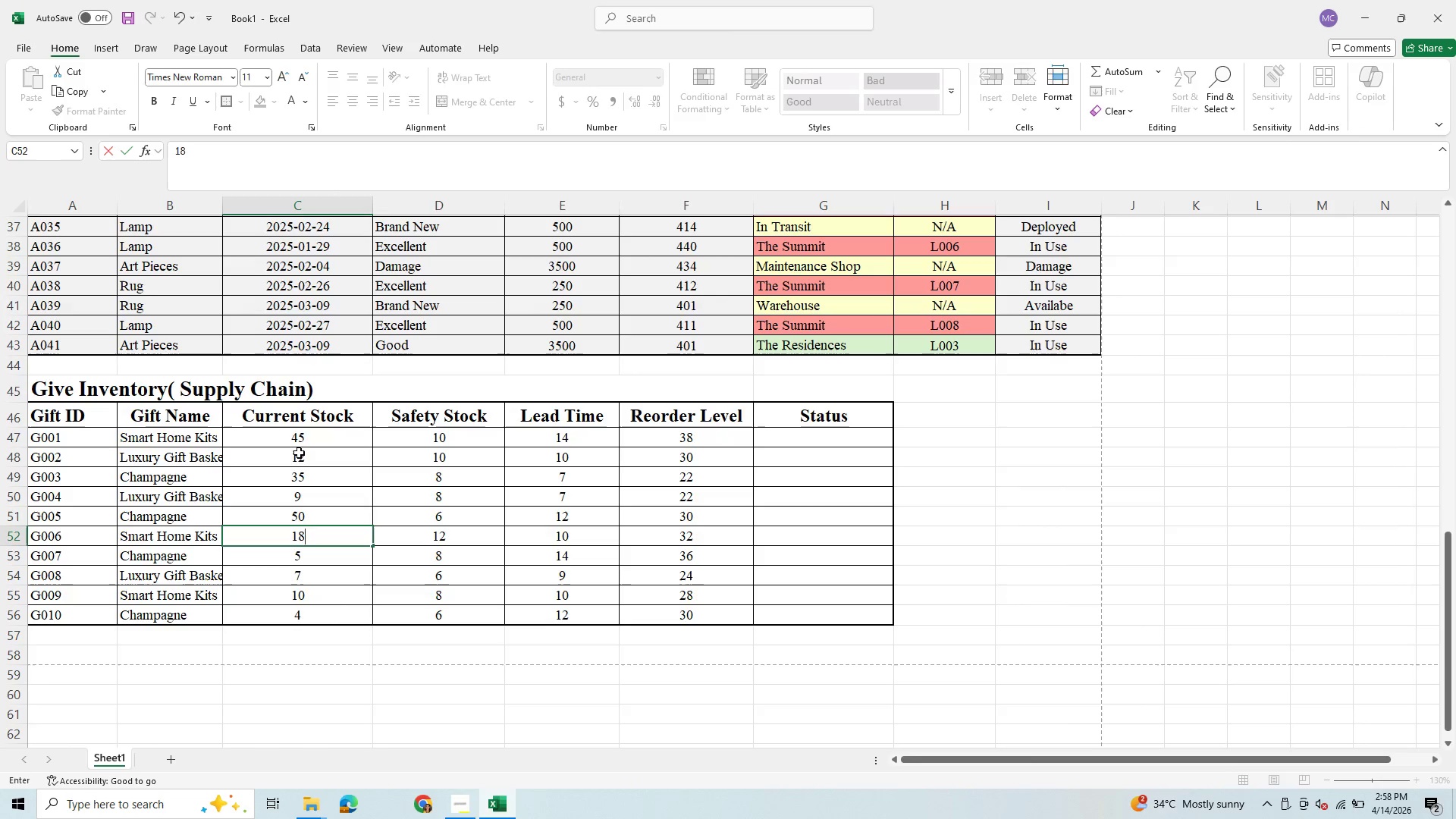 
key(Enter)
 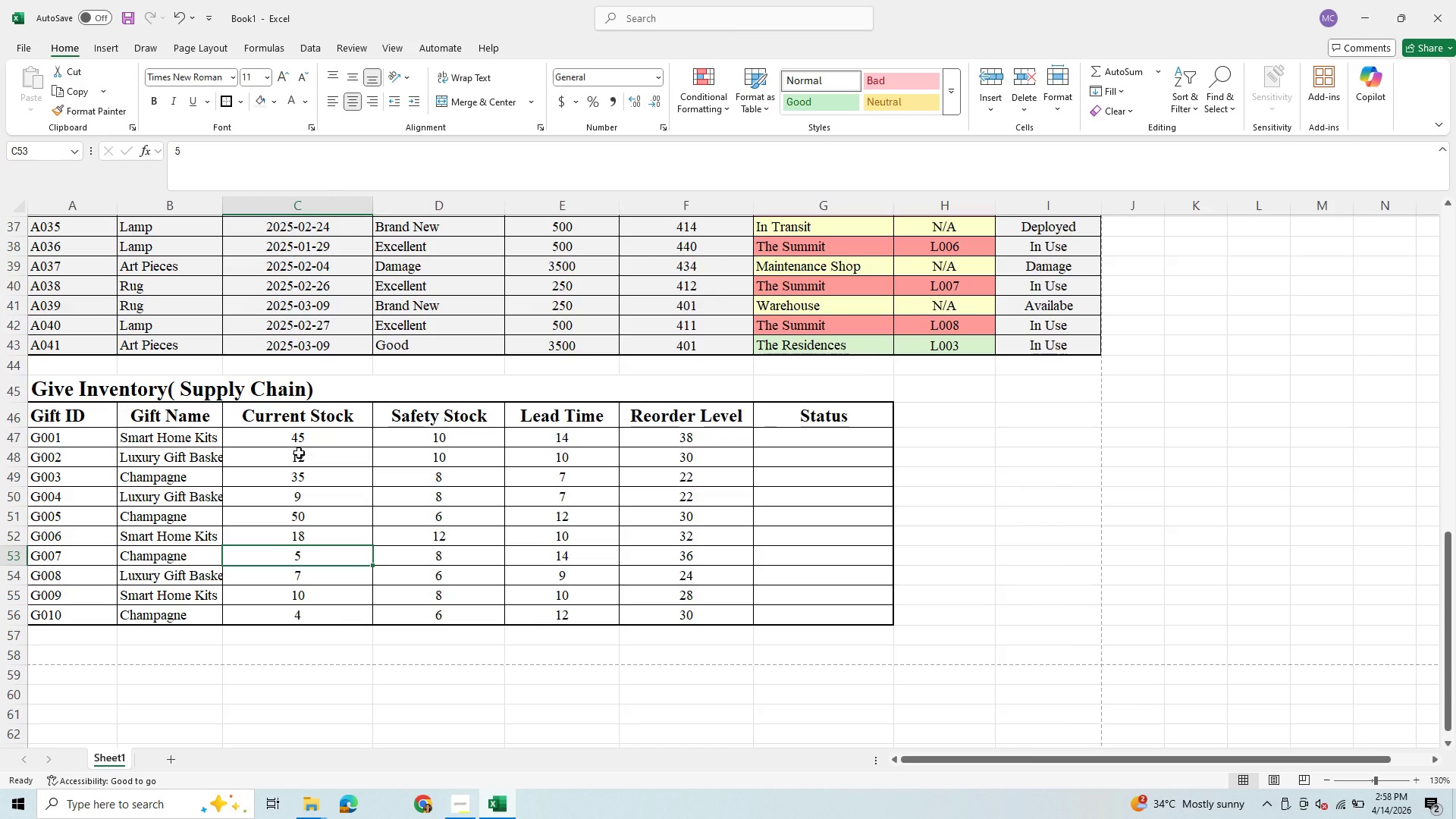 
key(7)
 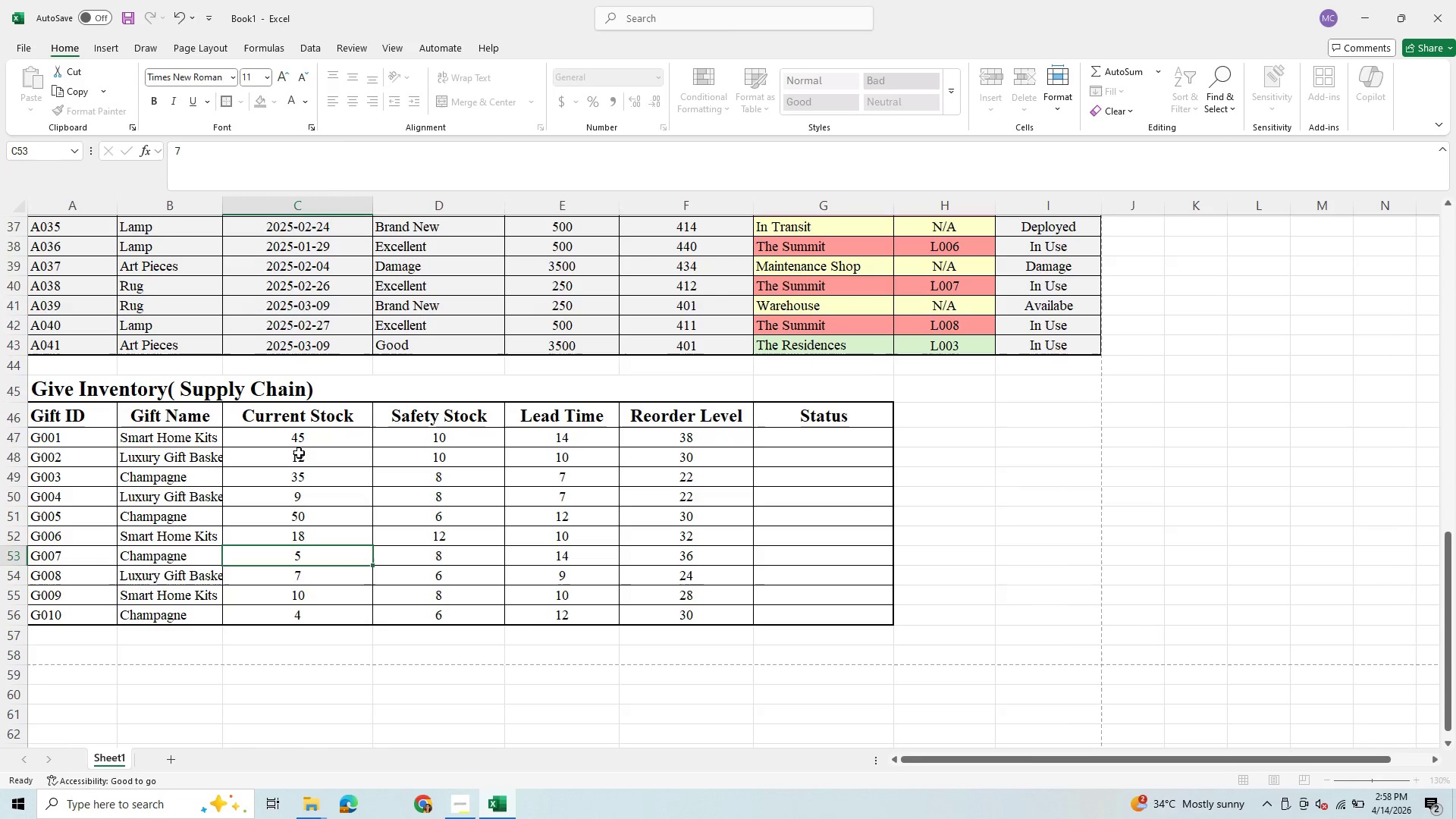 
key(Enter)
 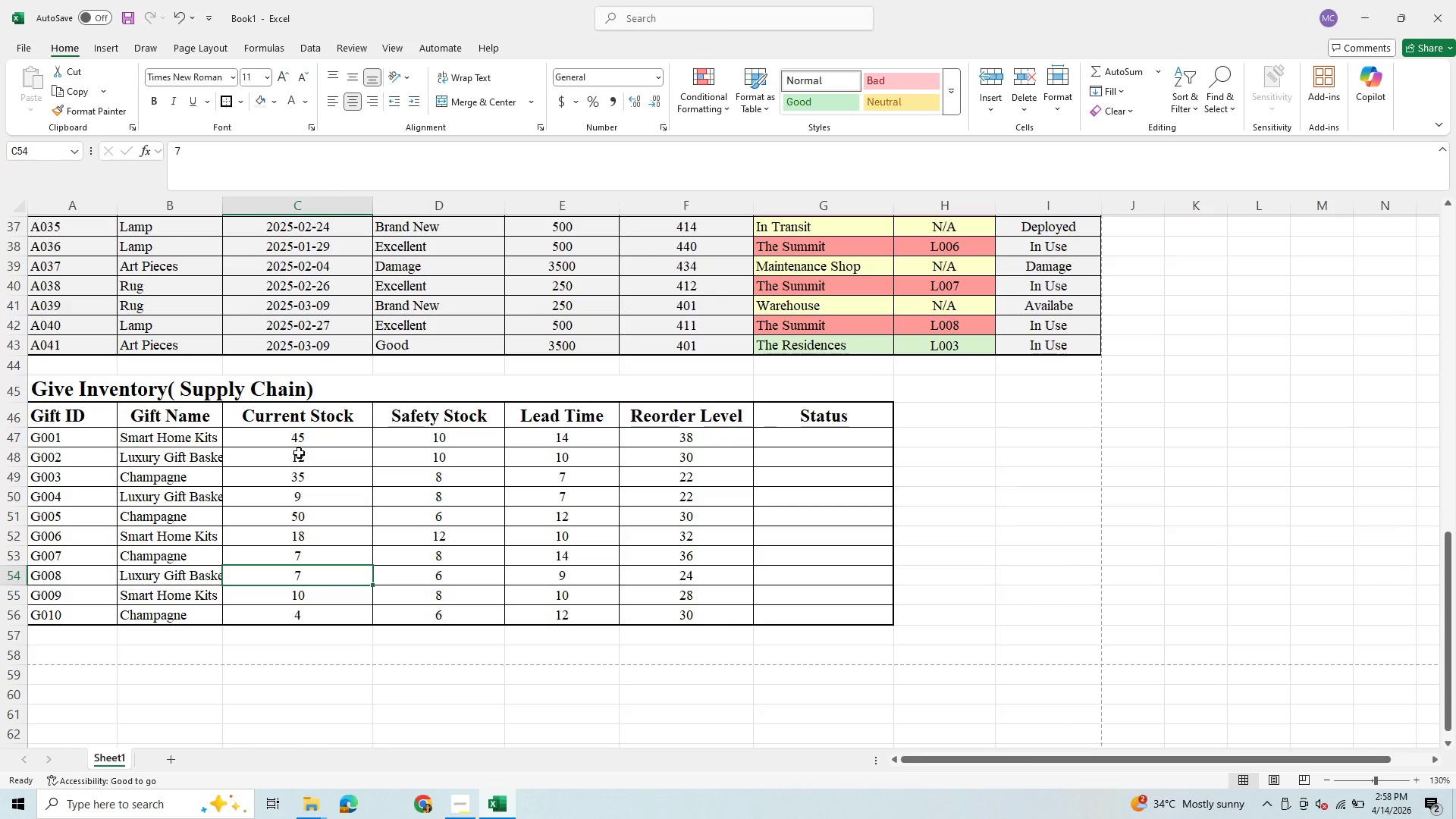 
type(25)
 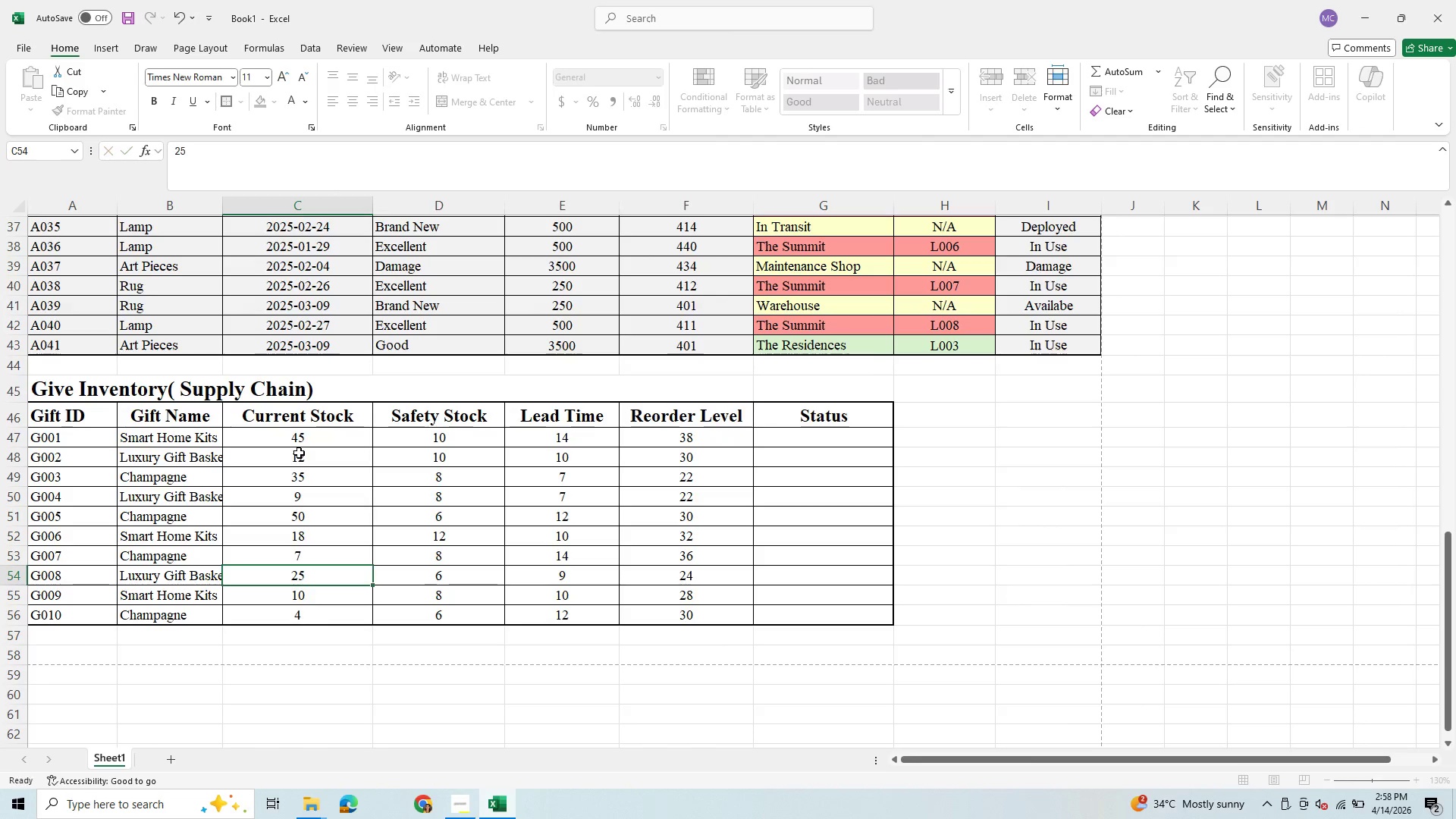 
key(Enter)
 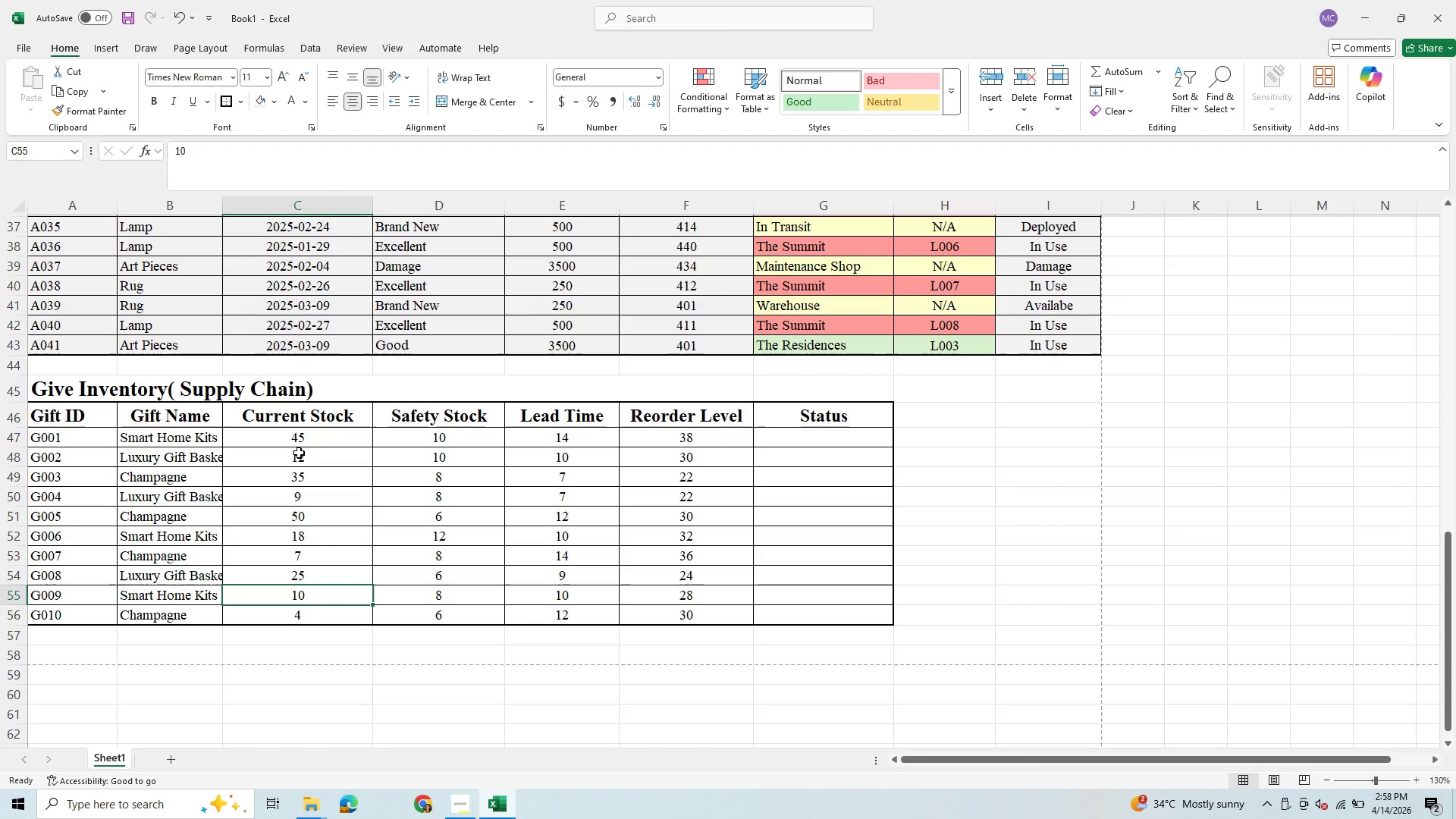 
type(22)
 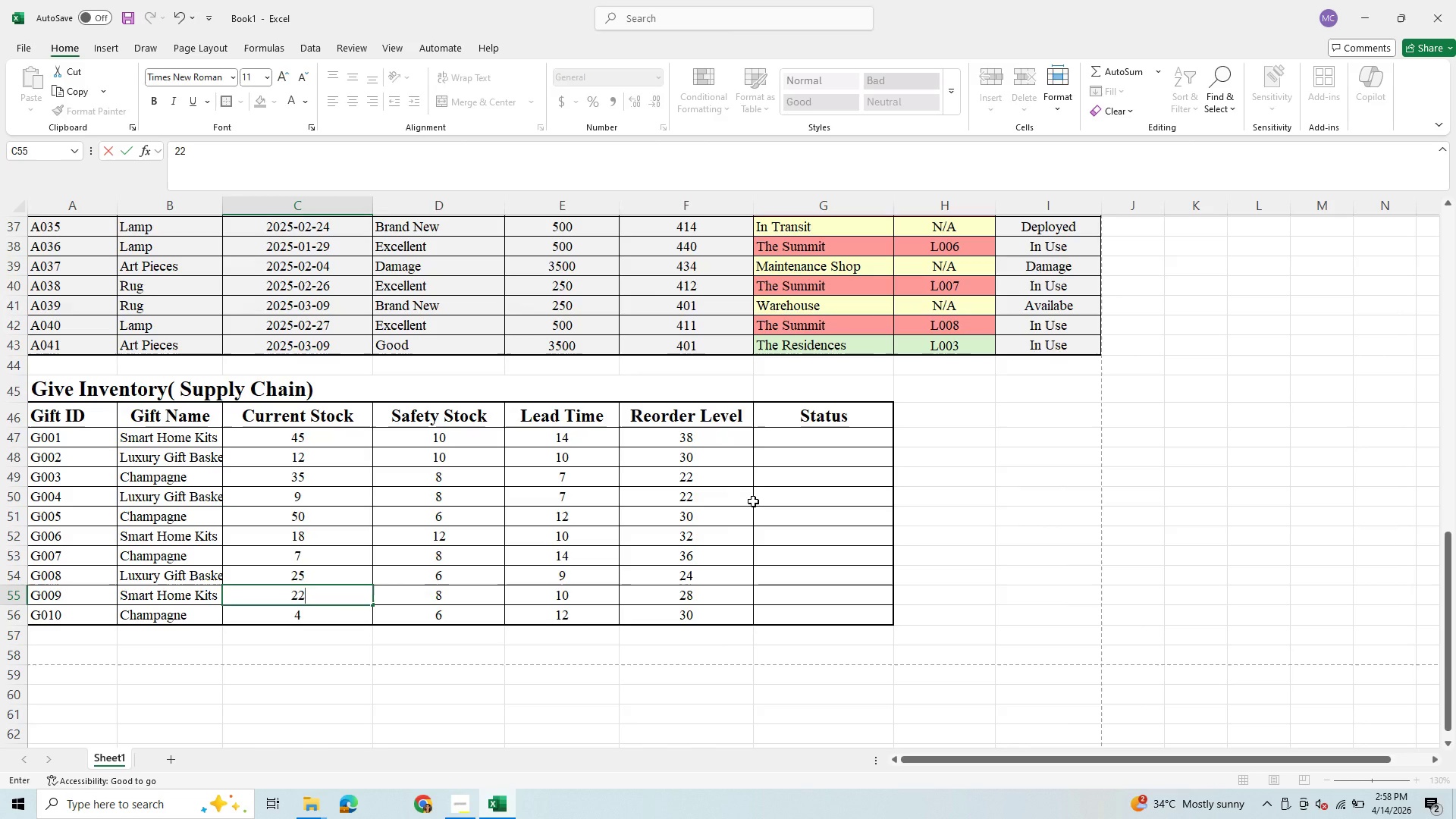 
wait(24.84)
 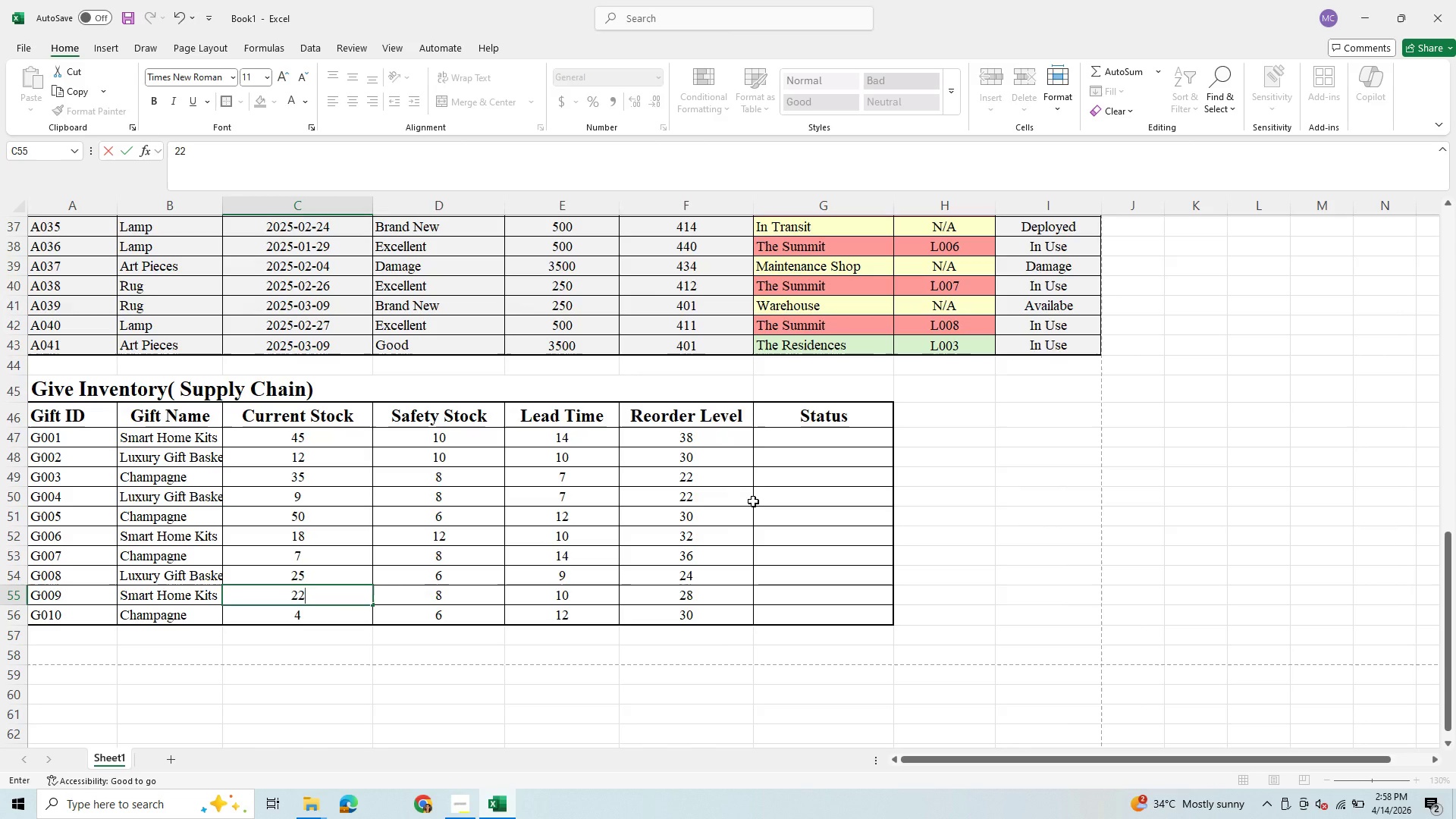 
left_click([833, 440])
 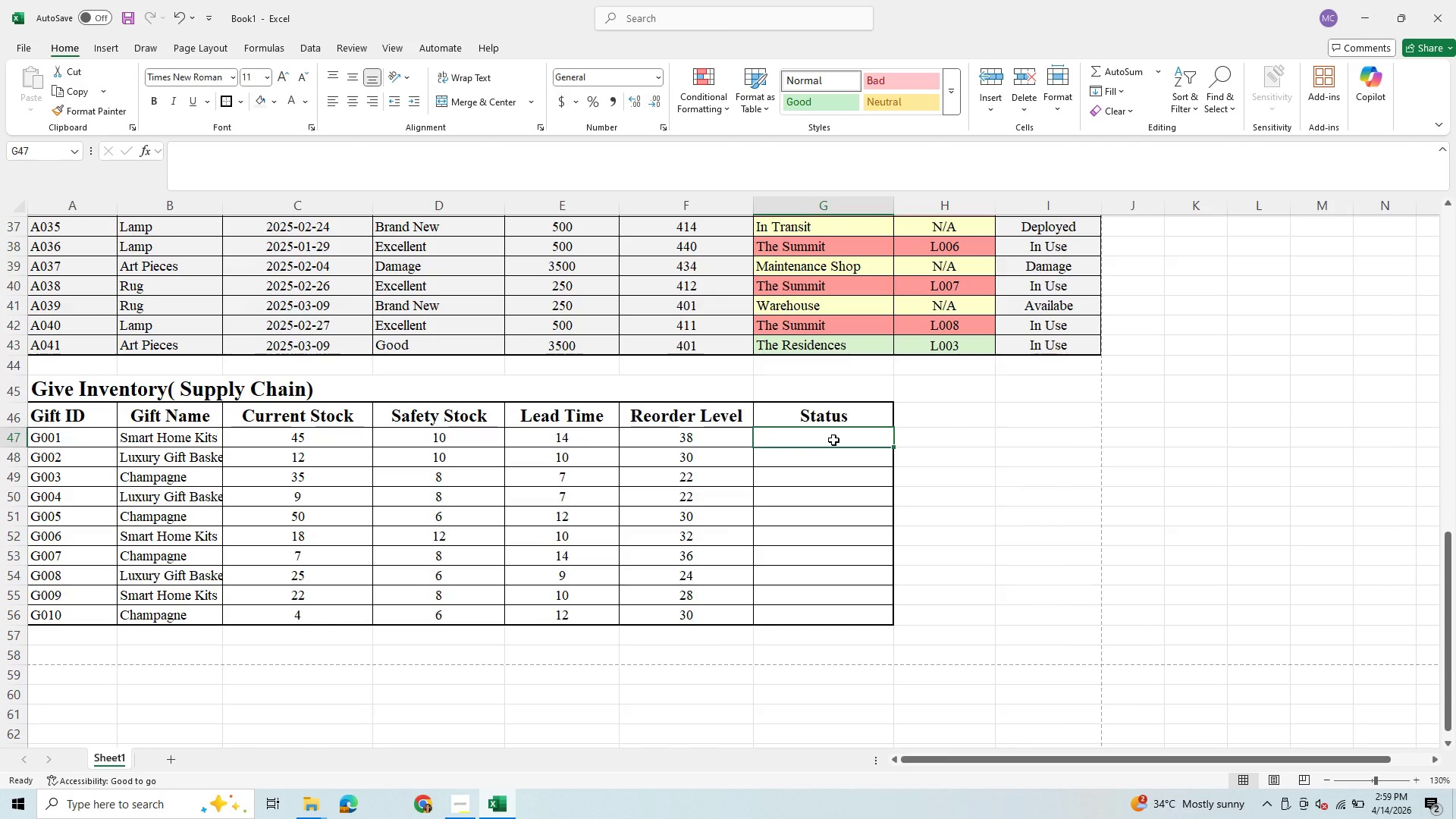 
wait(10.12)
 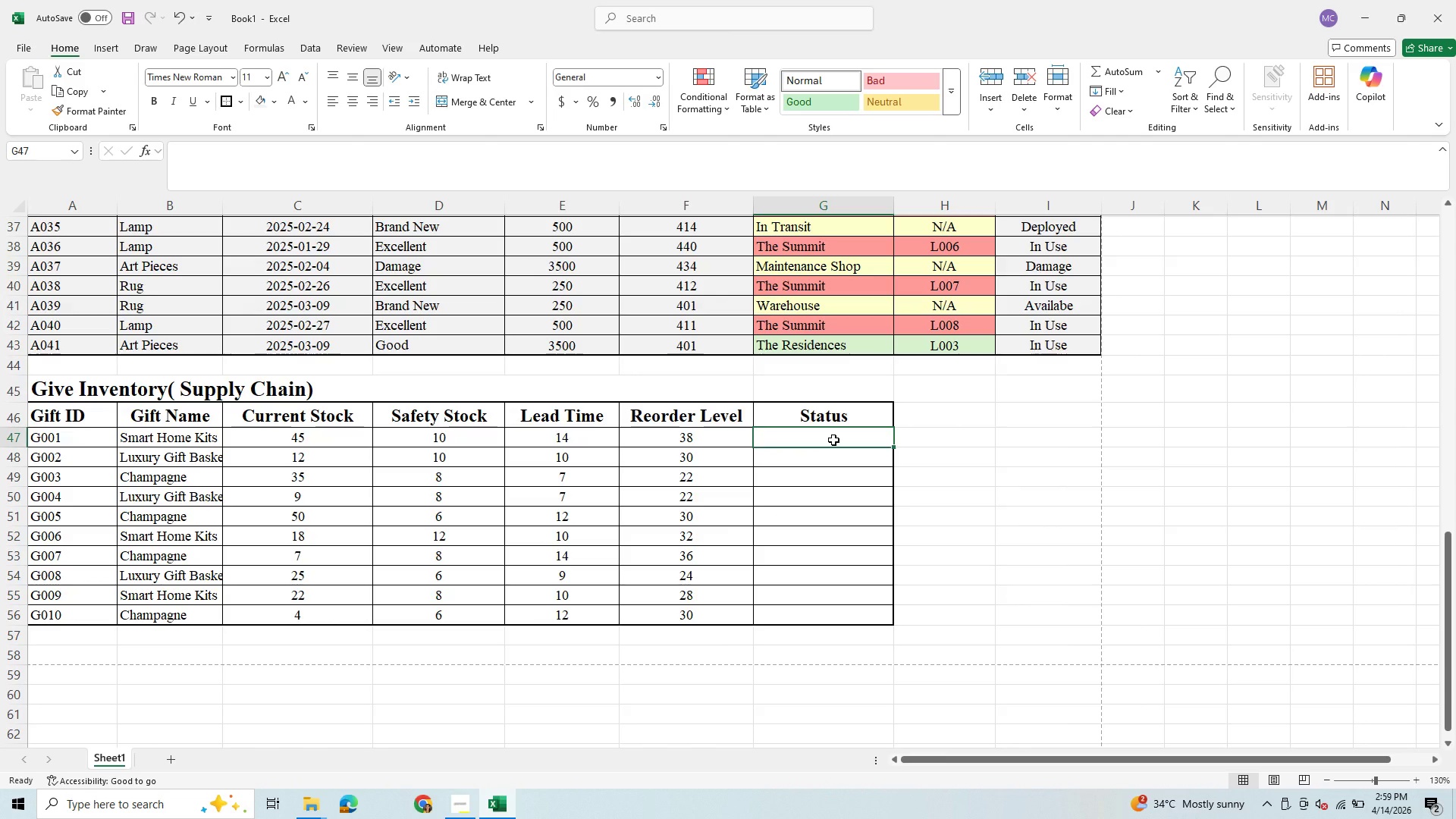 
key(Equal)
 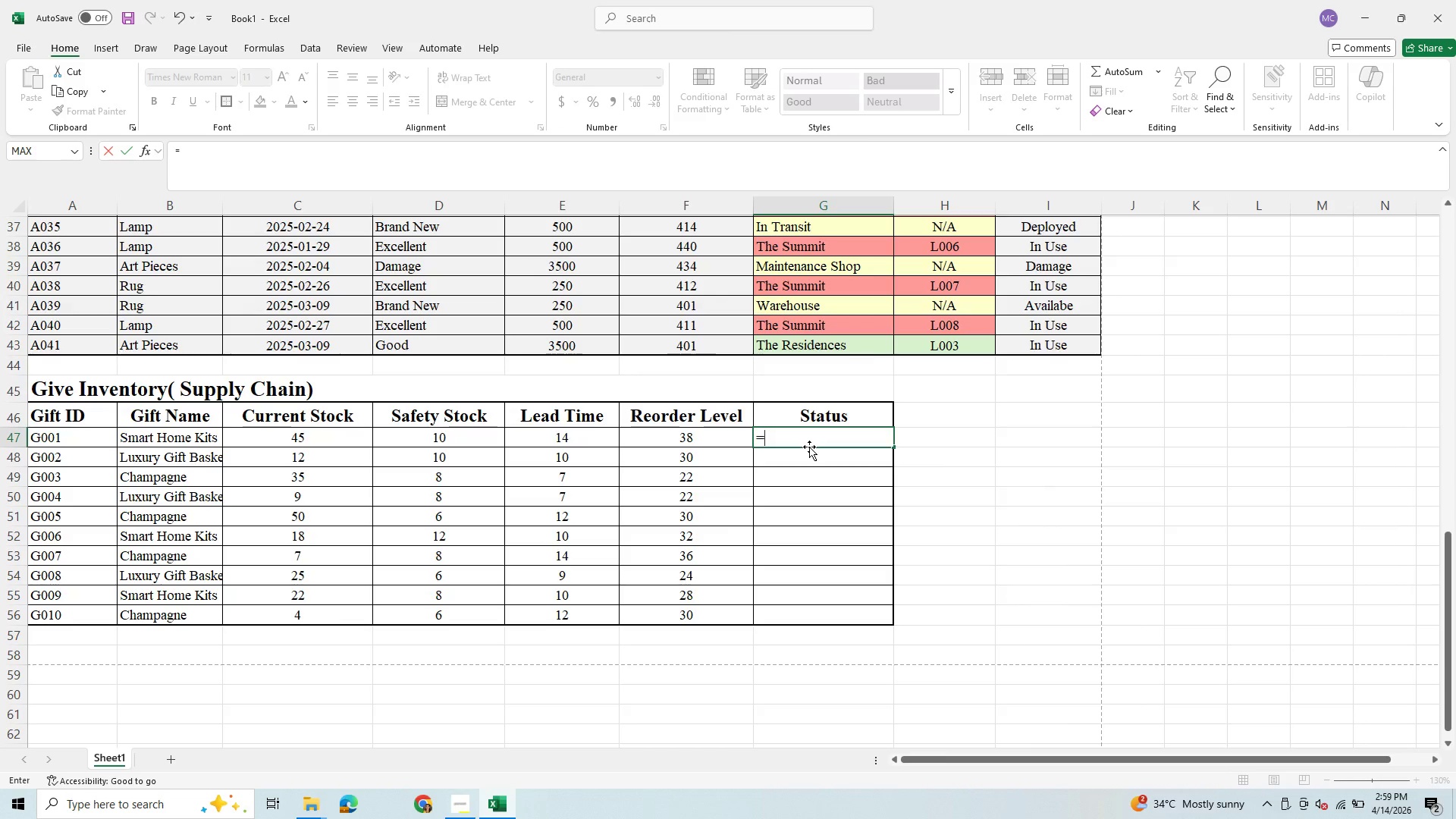 
hold_key(key=I, duration=0.33)
 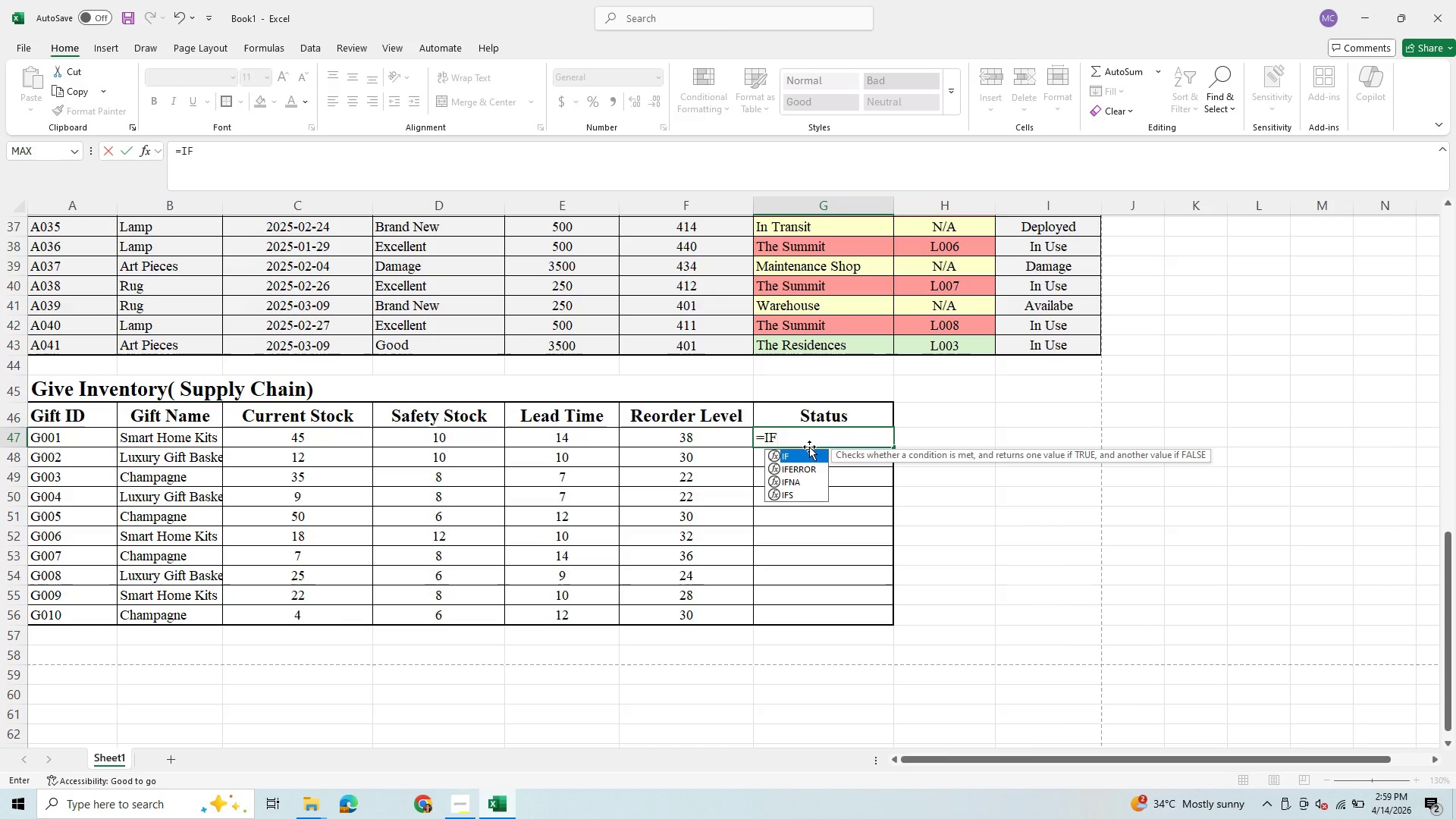 
key(F)
 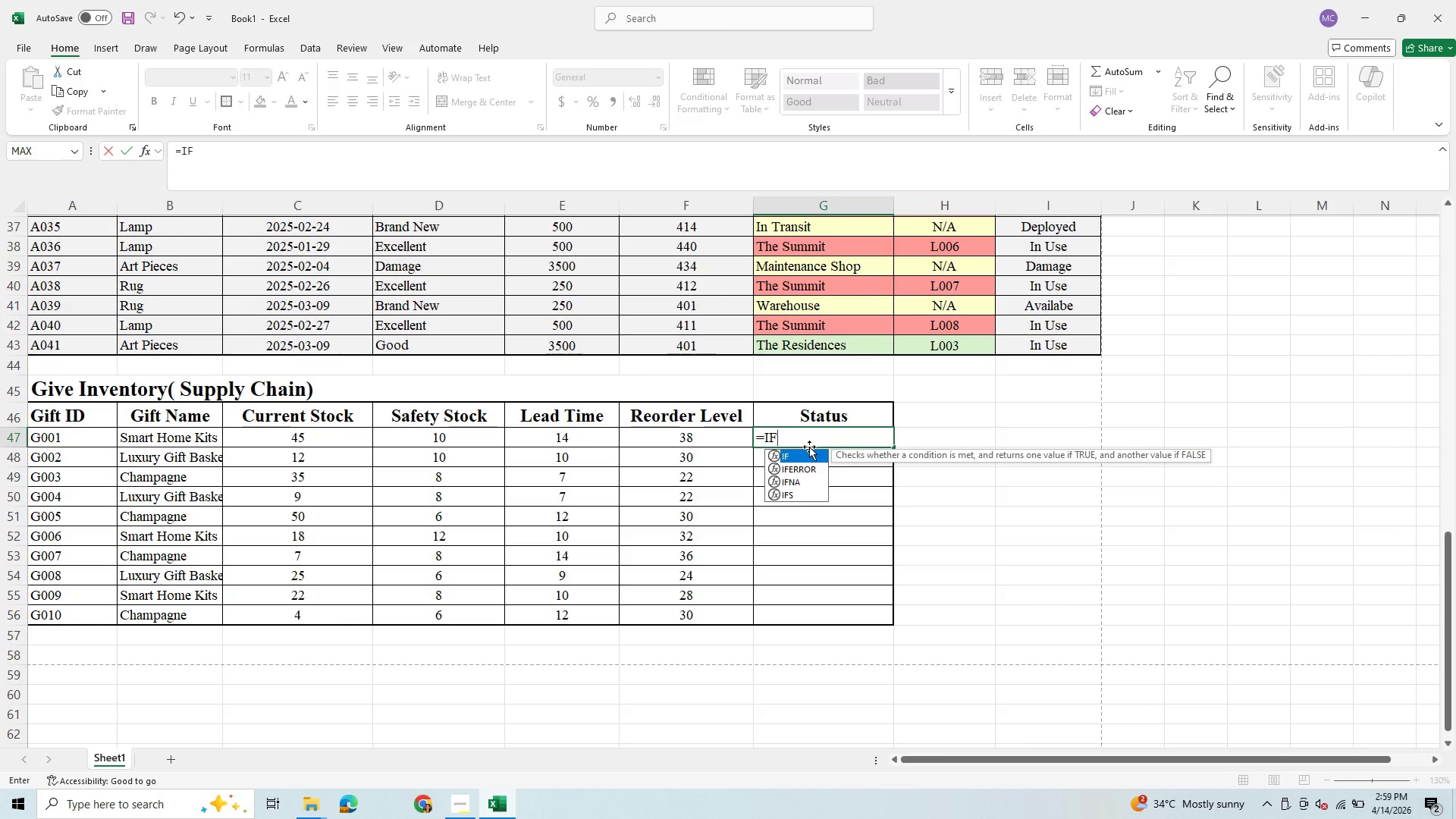 
type(C)
key(Backspace)
type((C)
 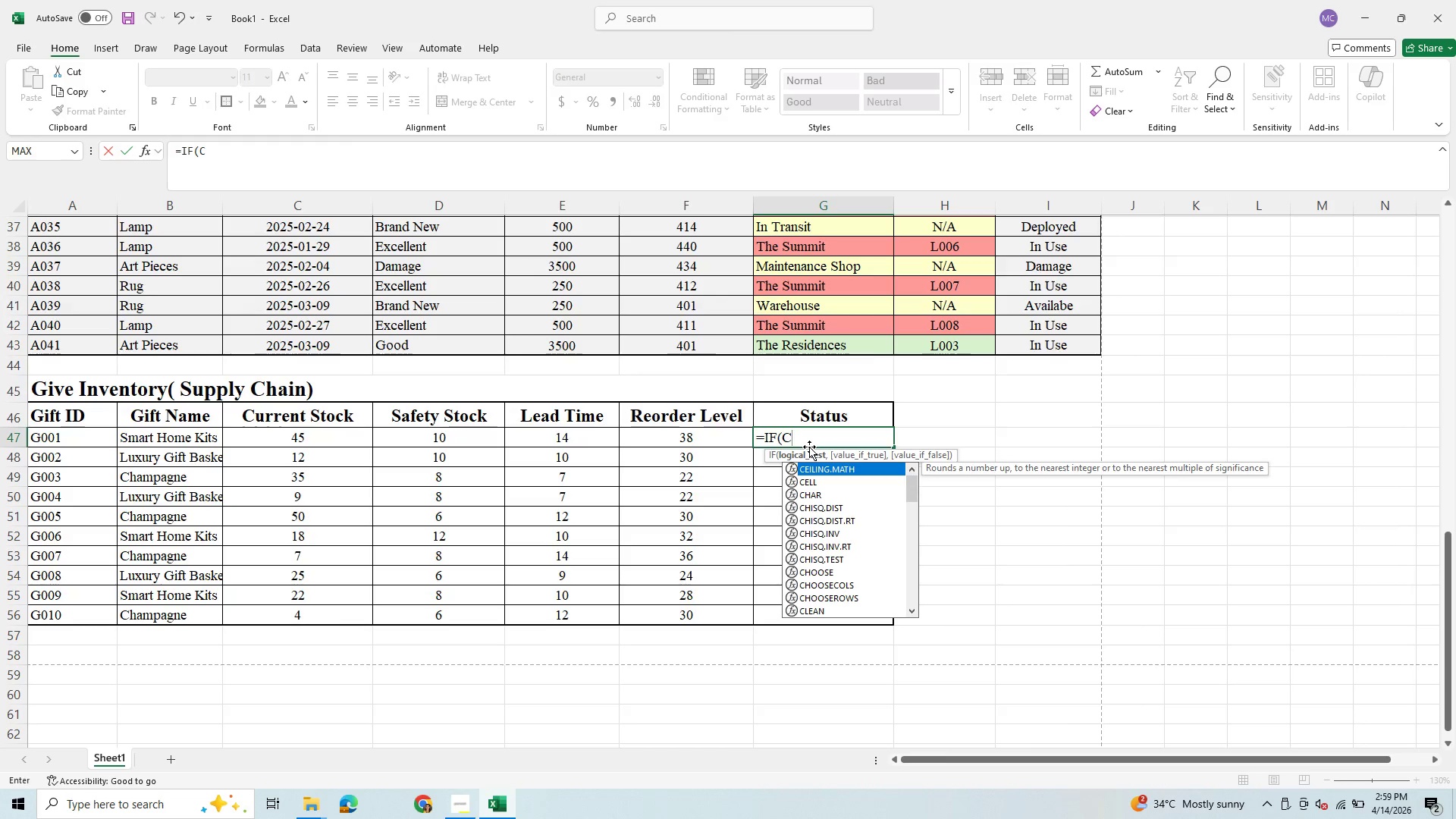 
wait(8.73)
 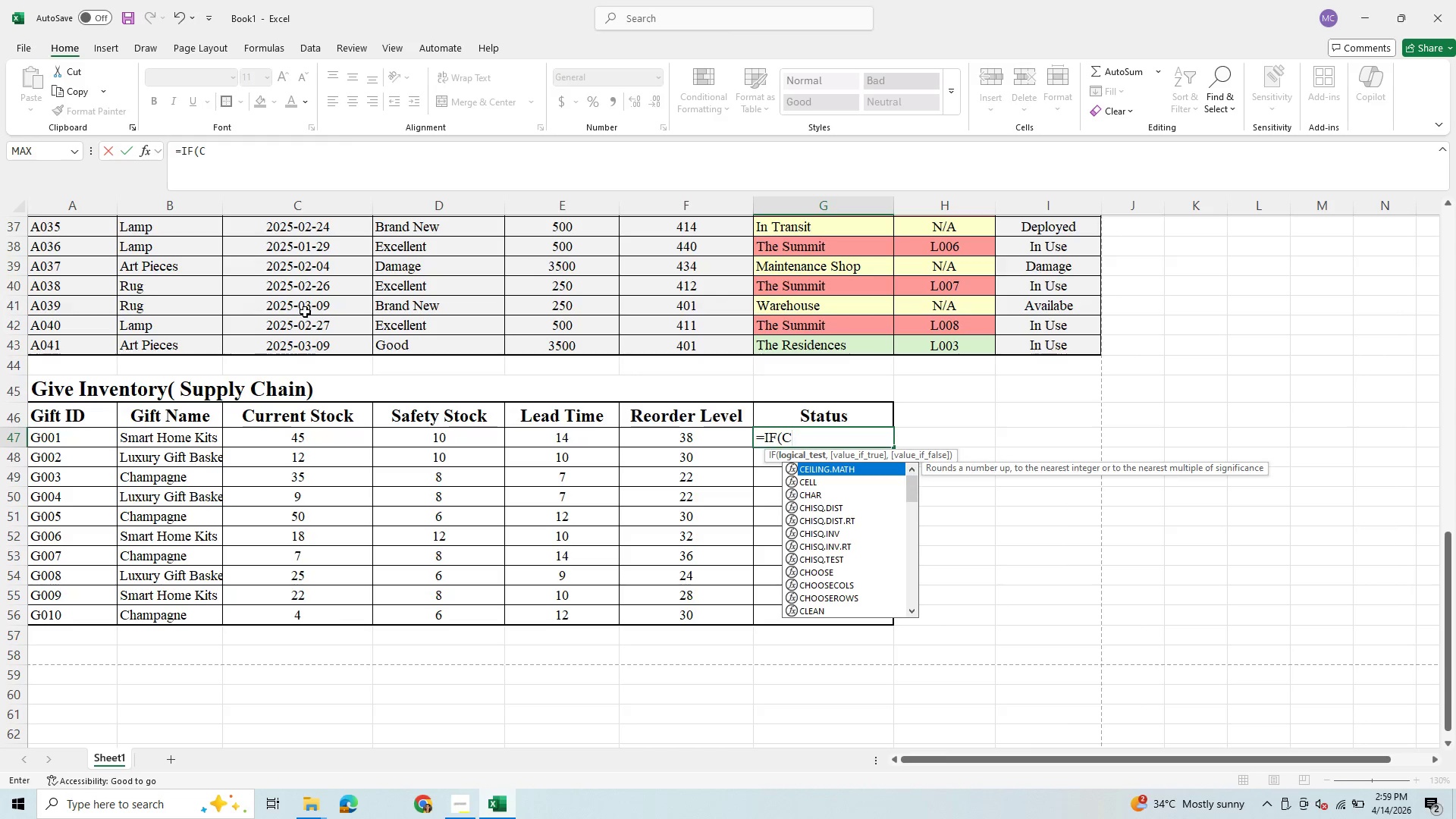 
type(47)
 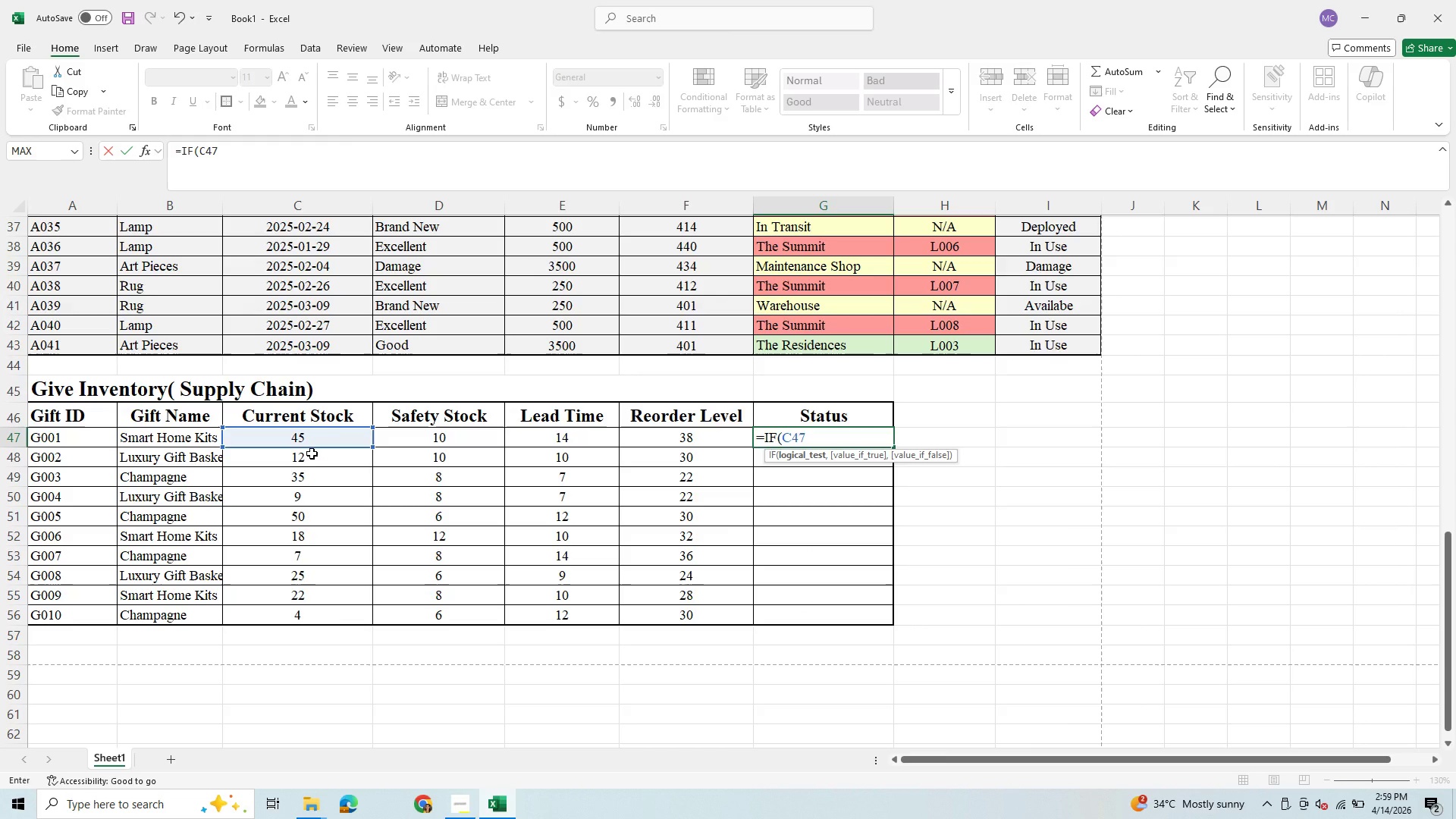 
key(Comma)
 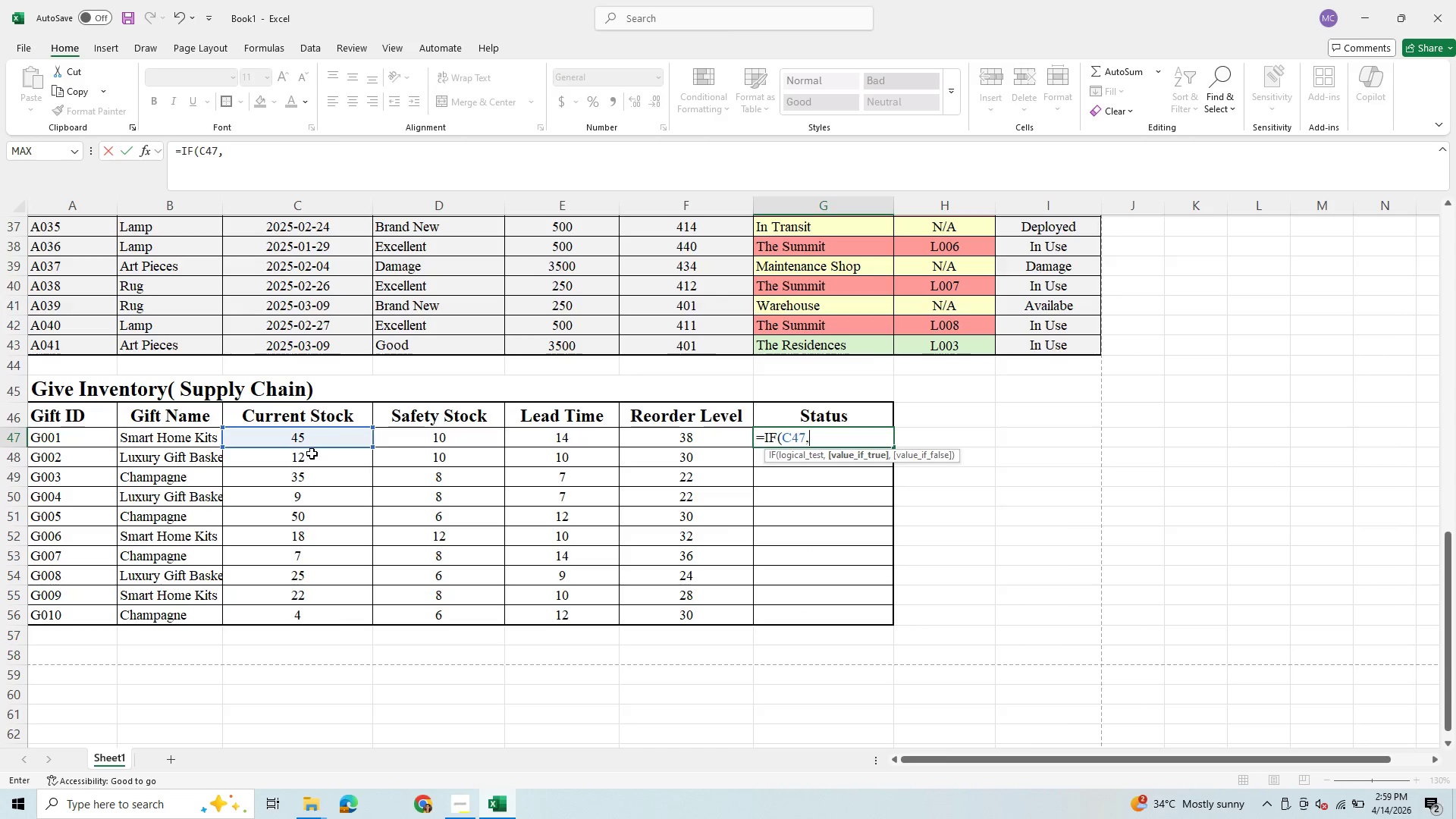 
key(Equal)
 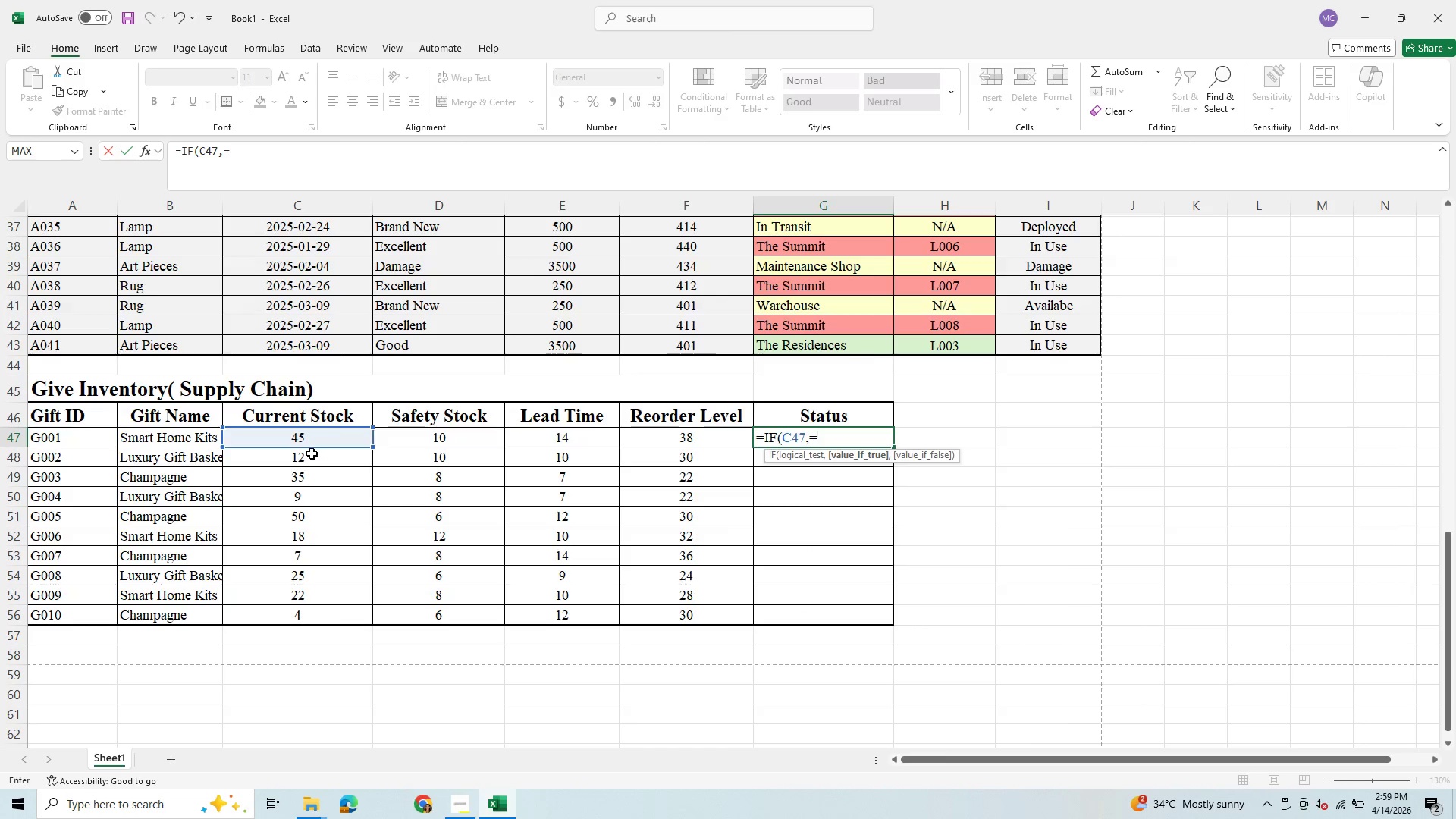 
key(Backspace)
 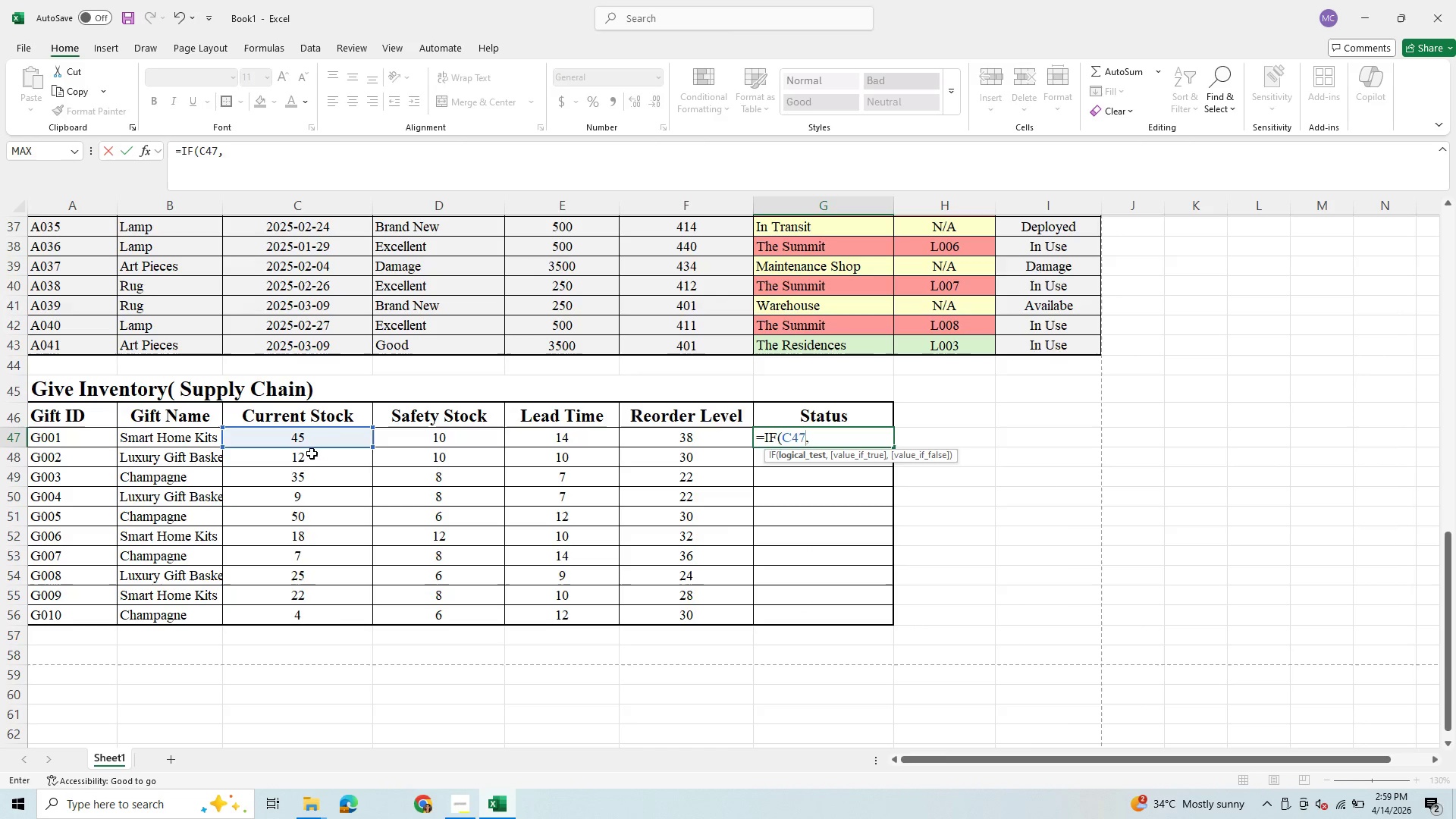 
key(Backspace)
 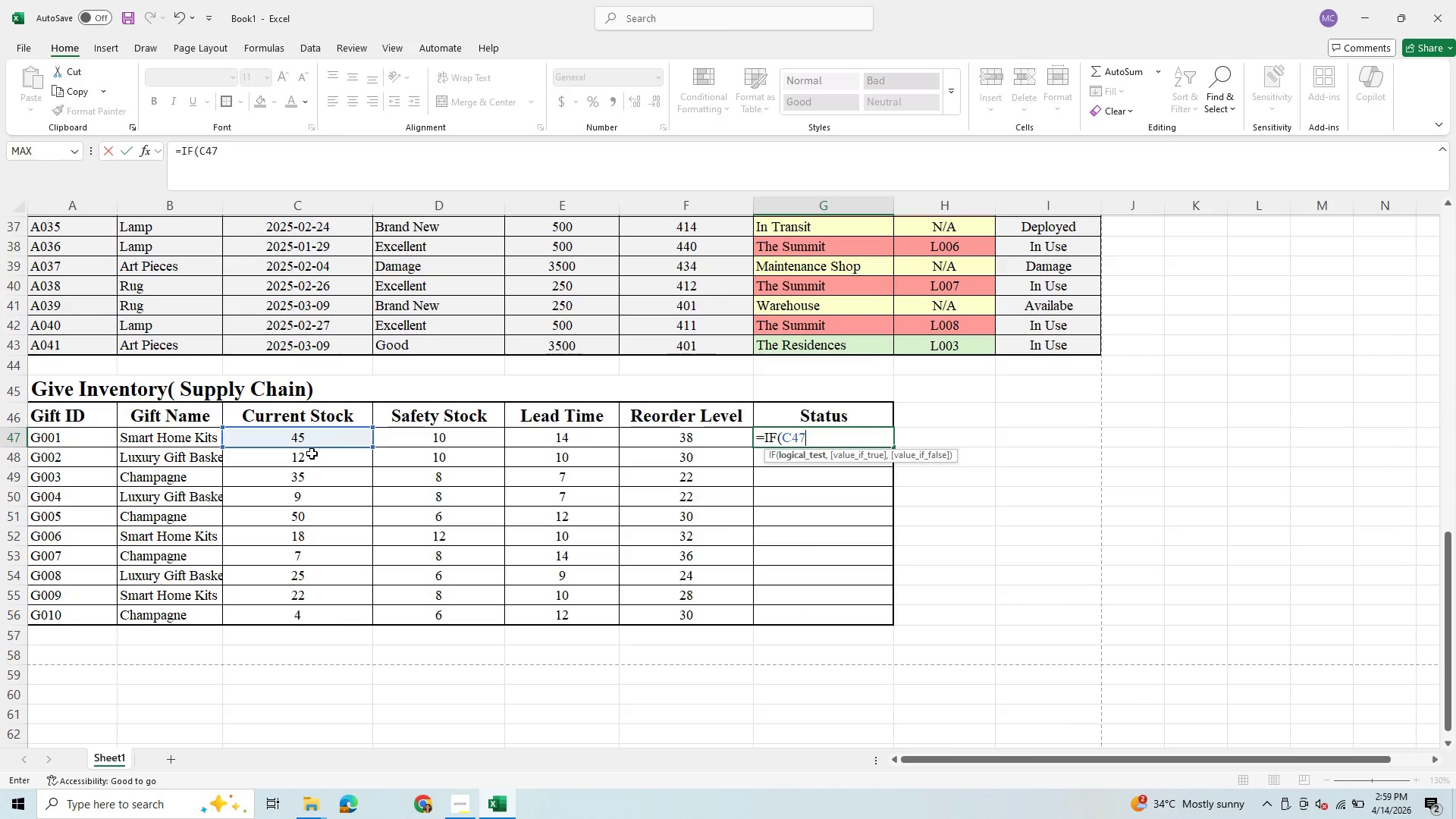 
key(Shift+Comma)
 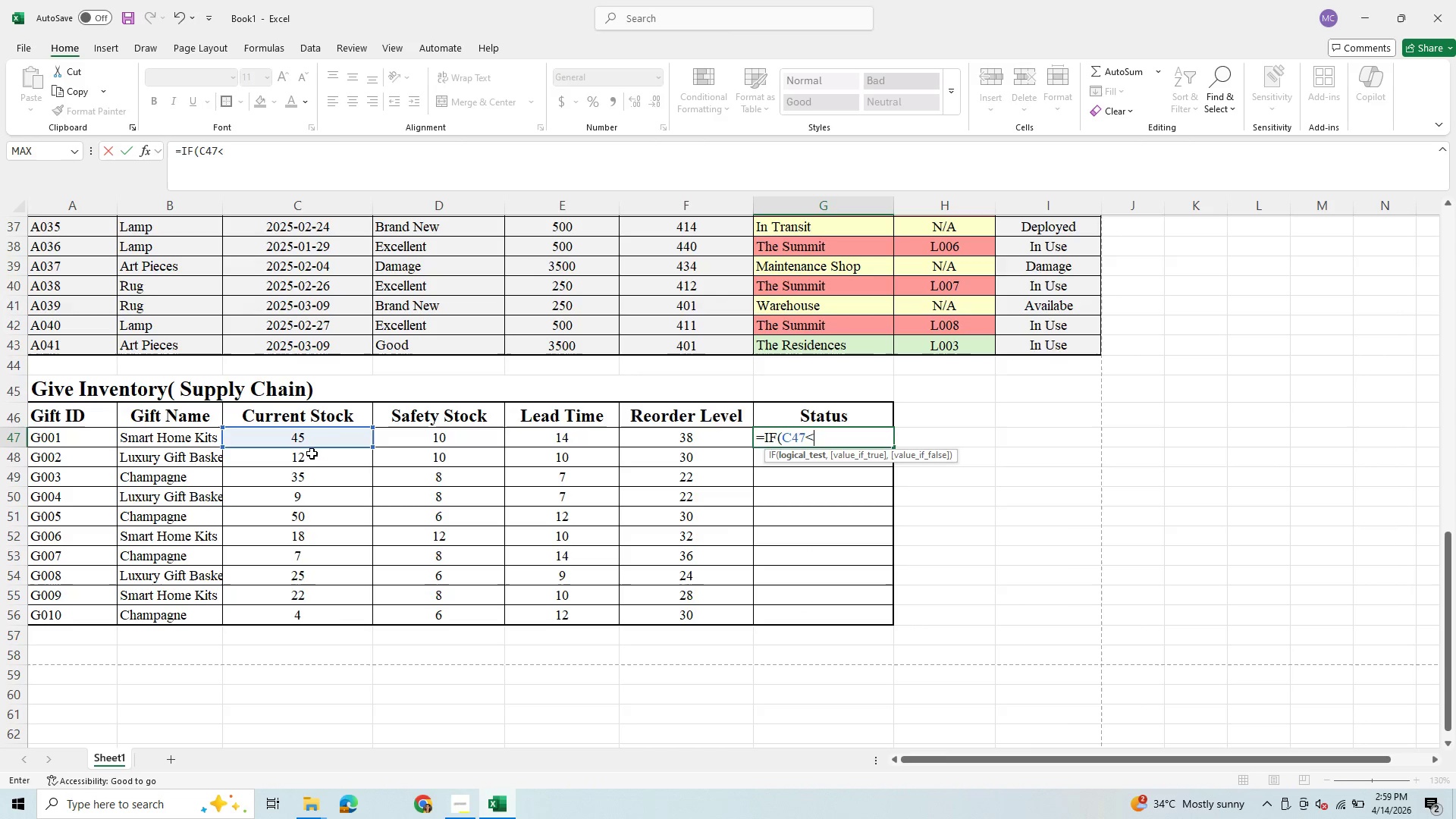 
key(Shift+Equal)
 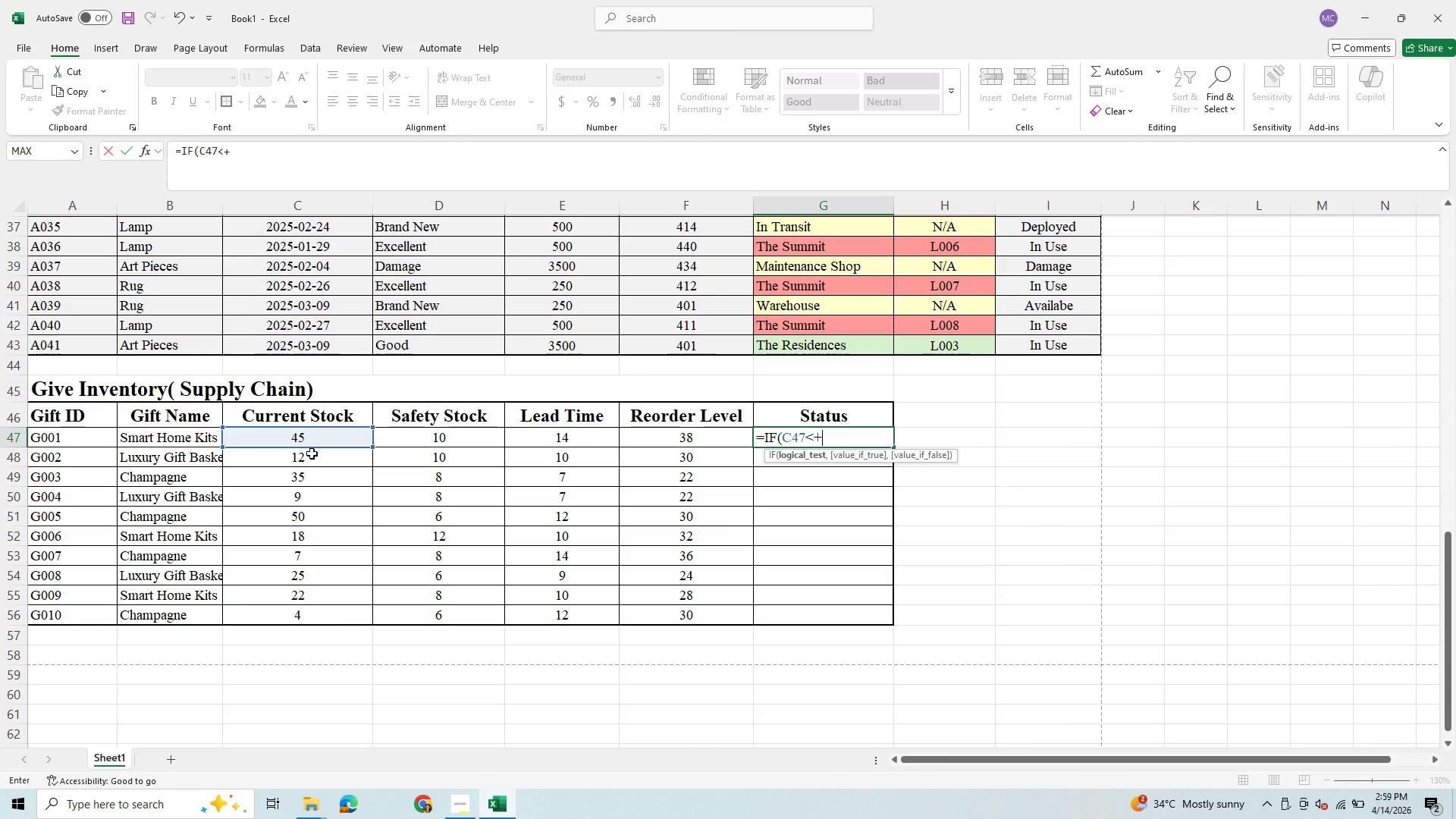 
key(Backspace)
 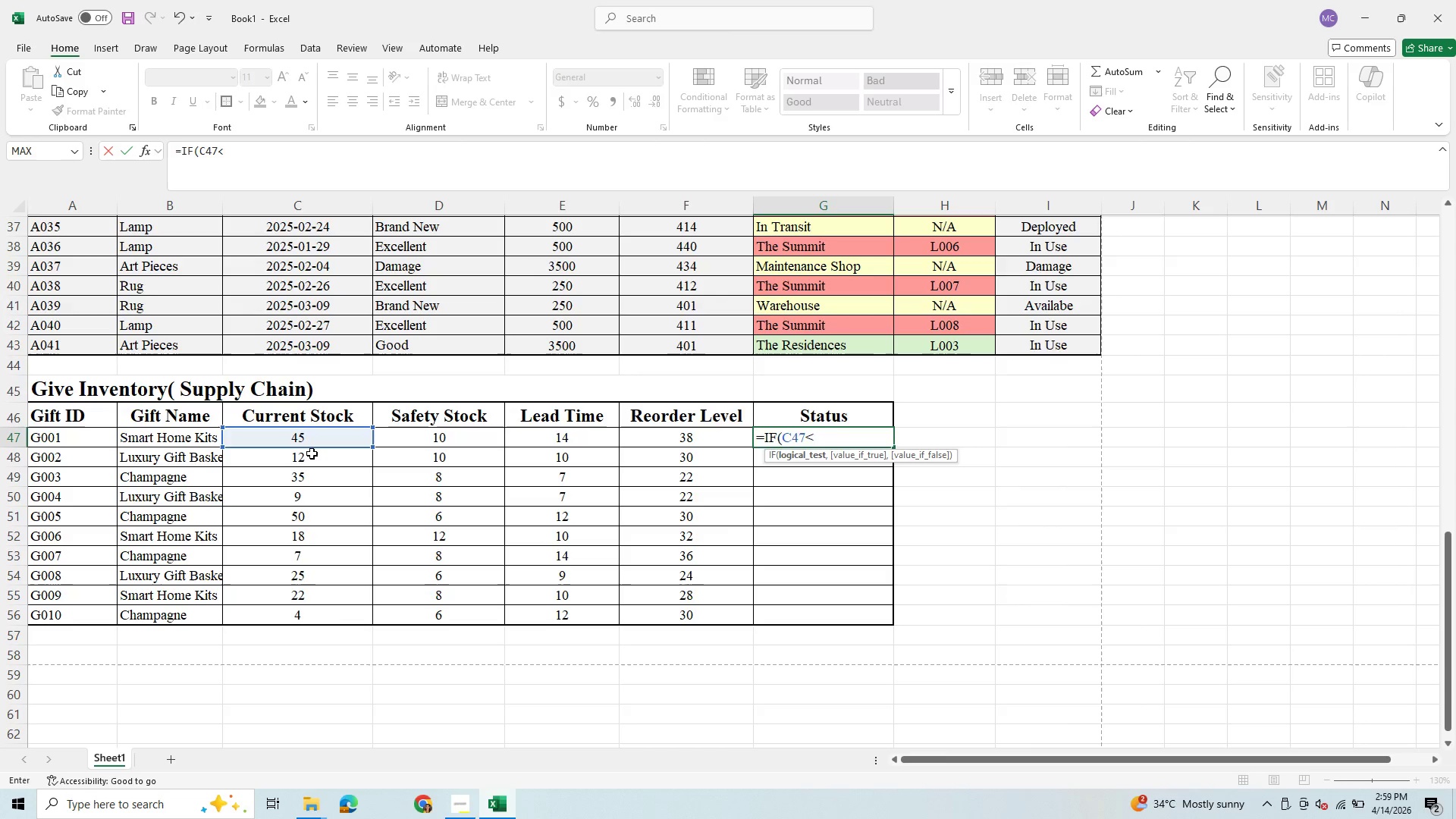 
key(Equal)
 